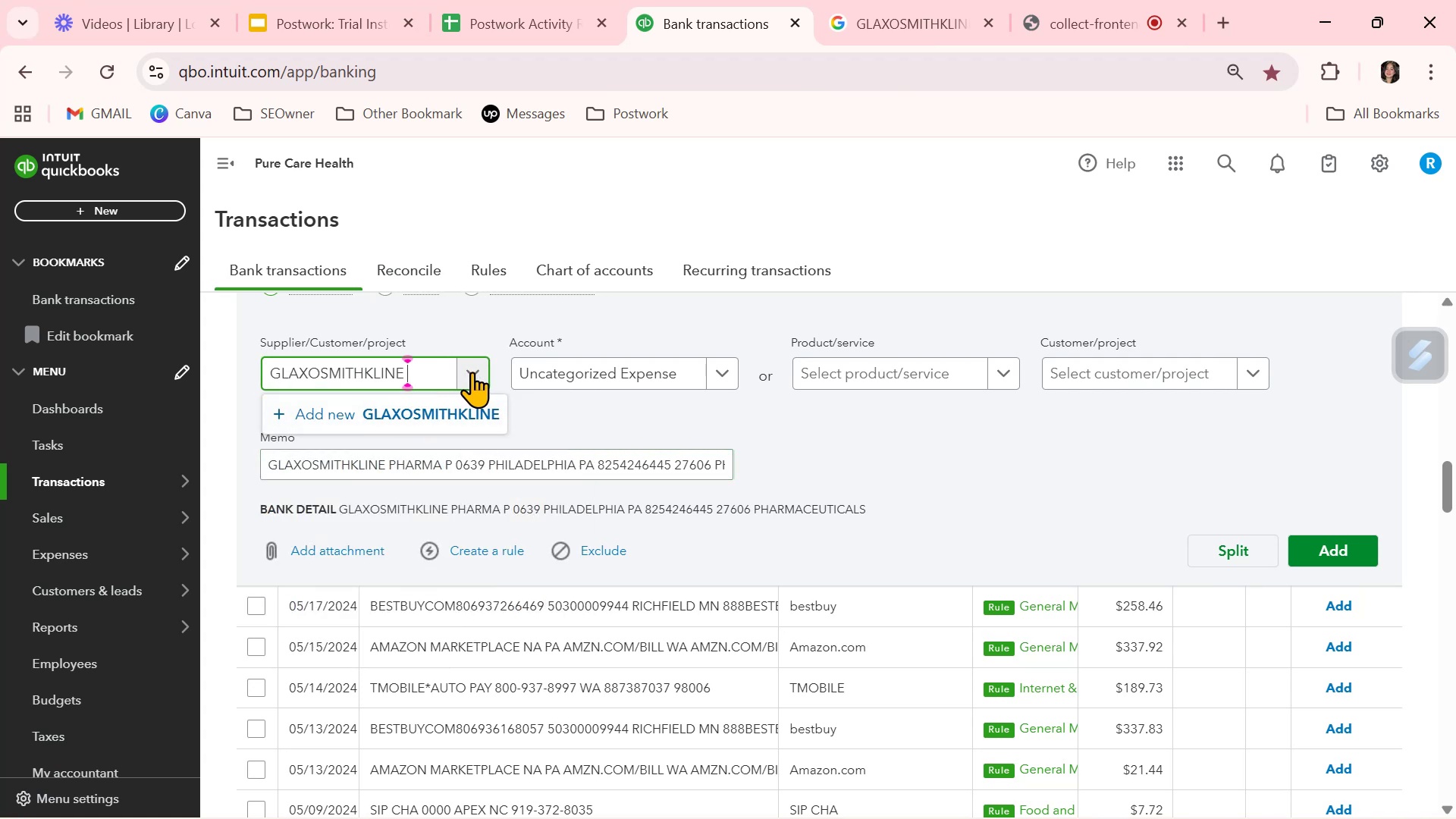 
key(Backspace)
 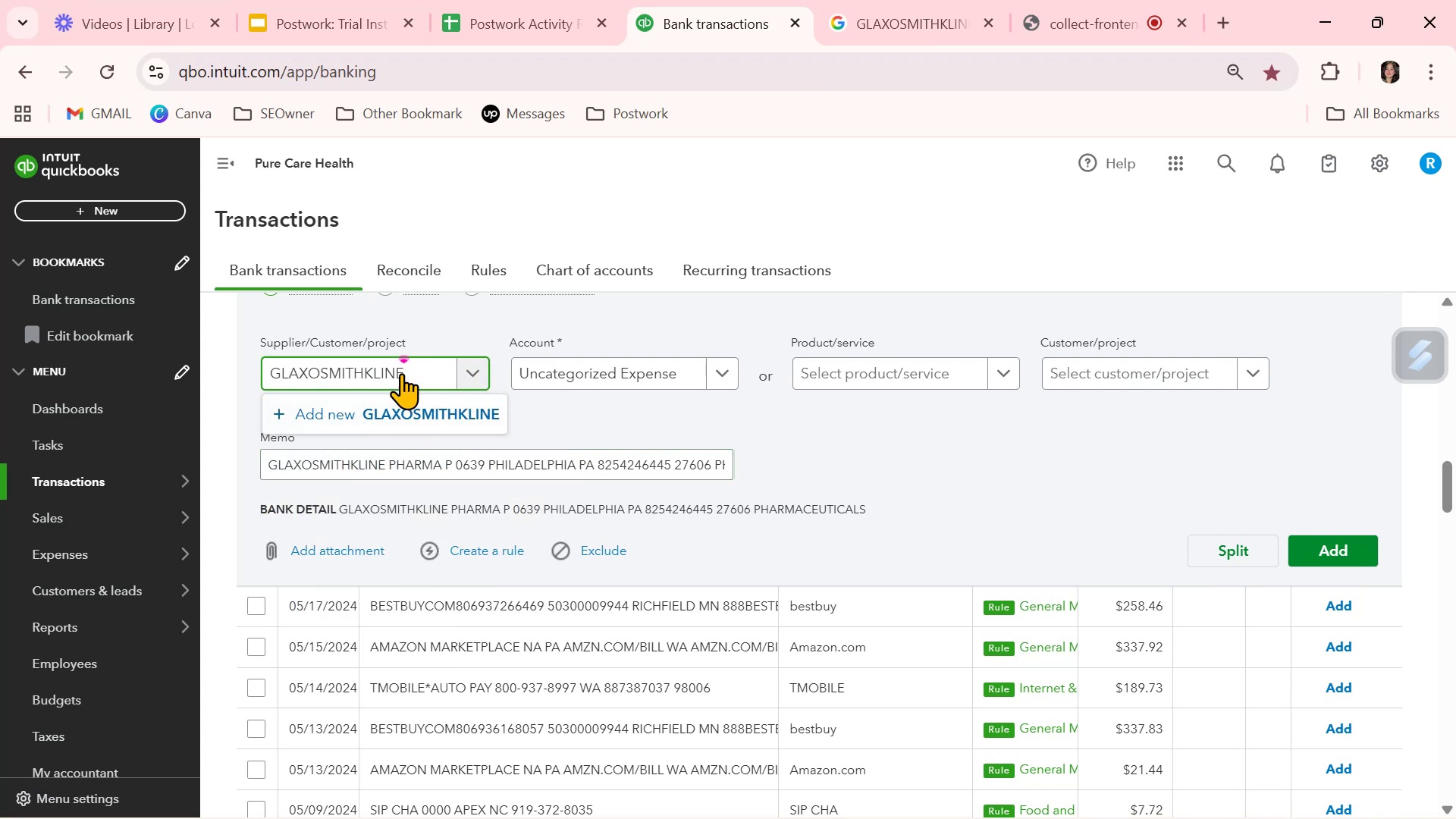 
double_click([401, 373])
 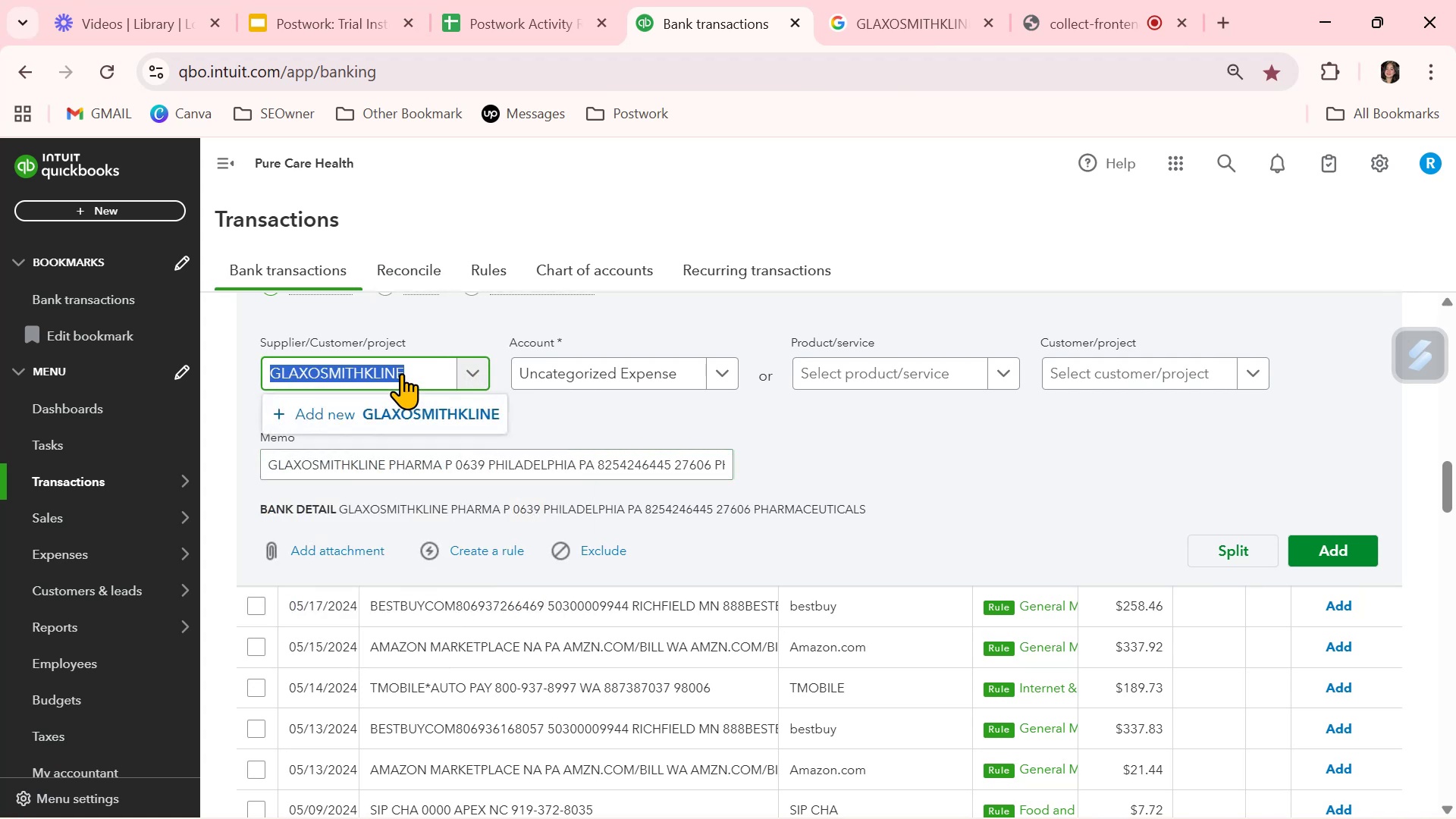 
key(Control+ControlLeft)
 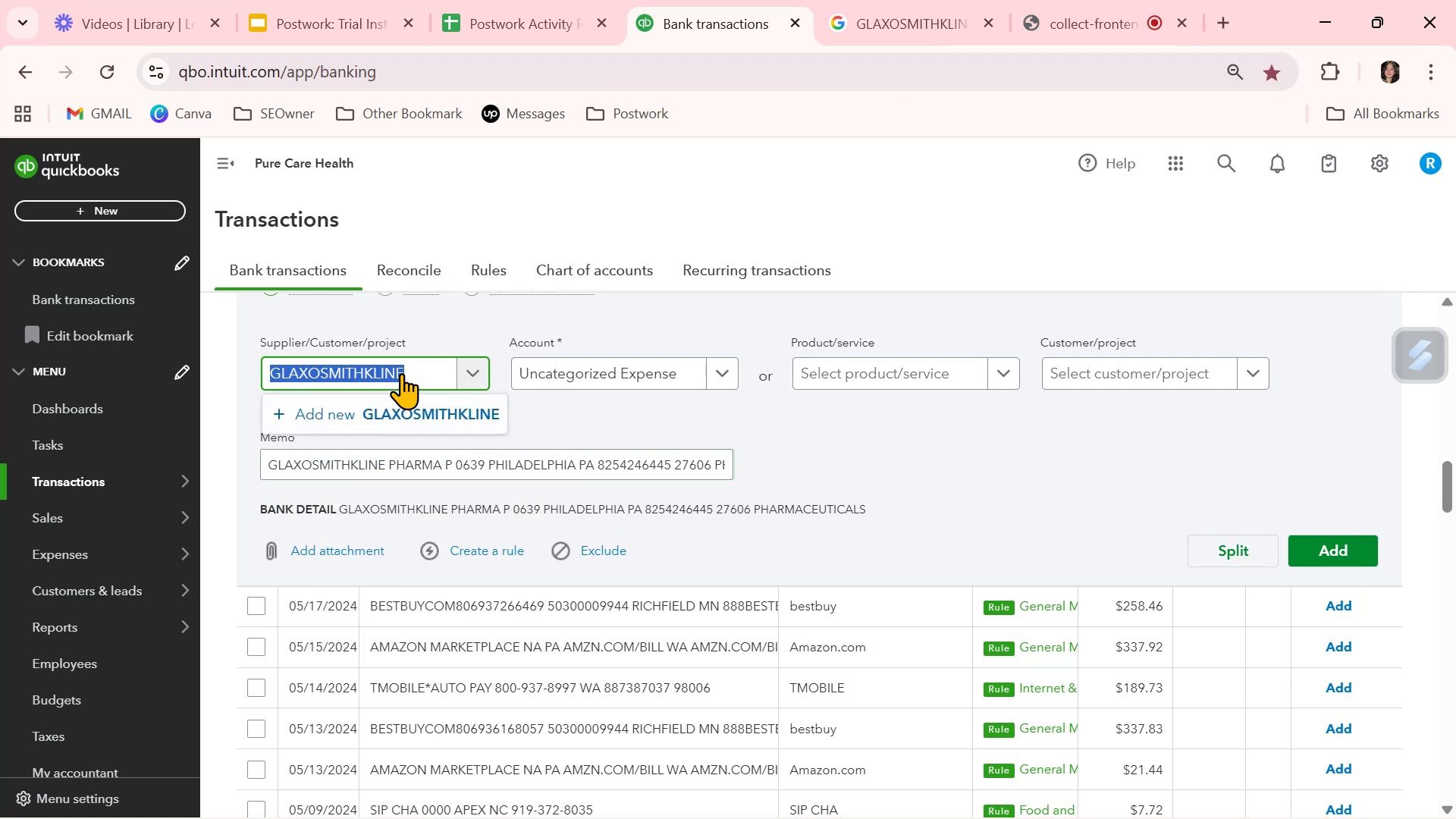 
key(Control+C)
 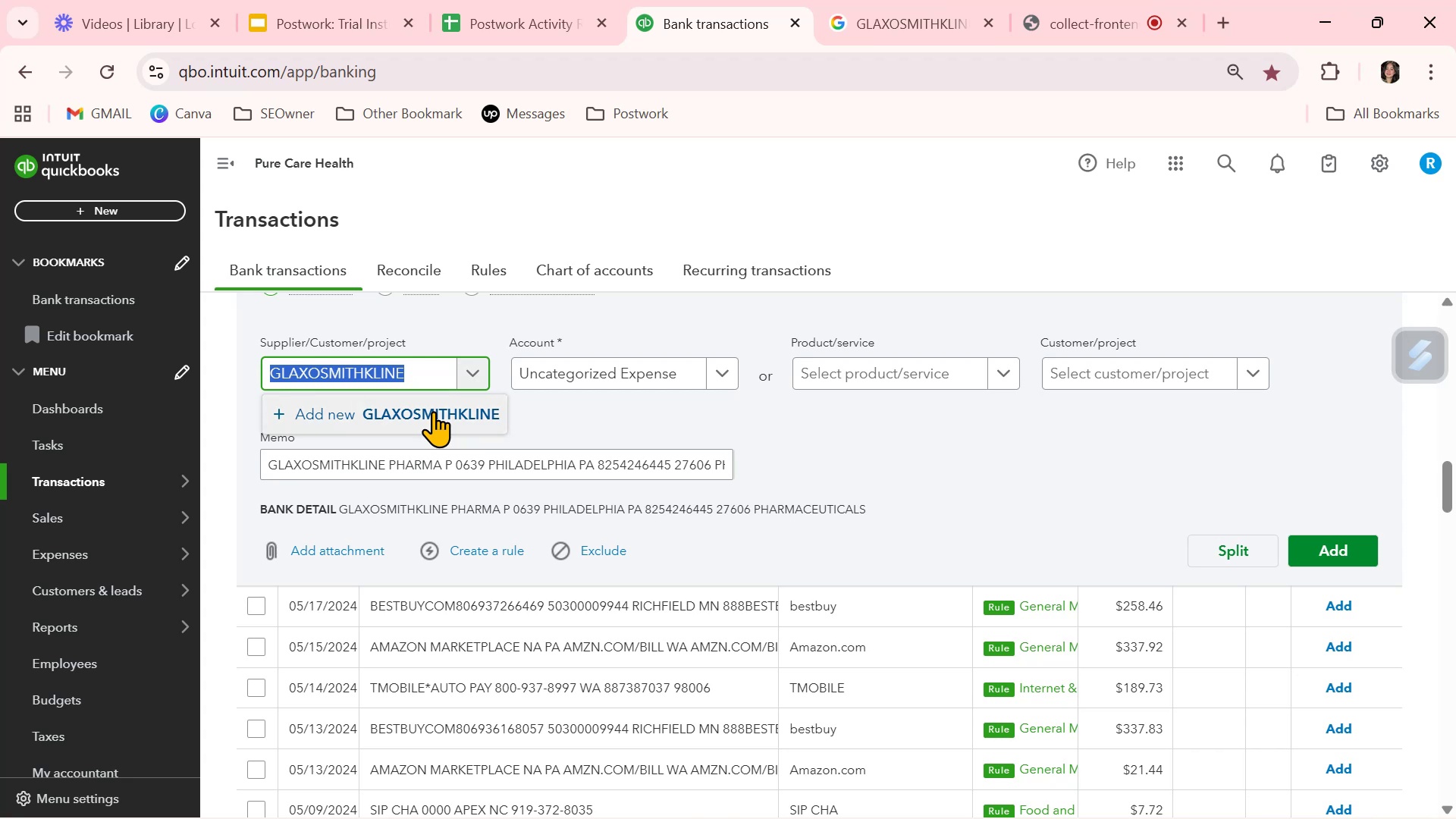 
left_click([433, 411])
 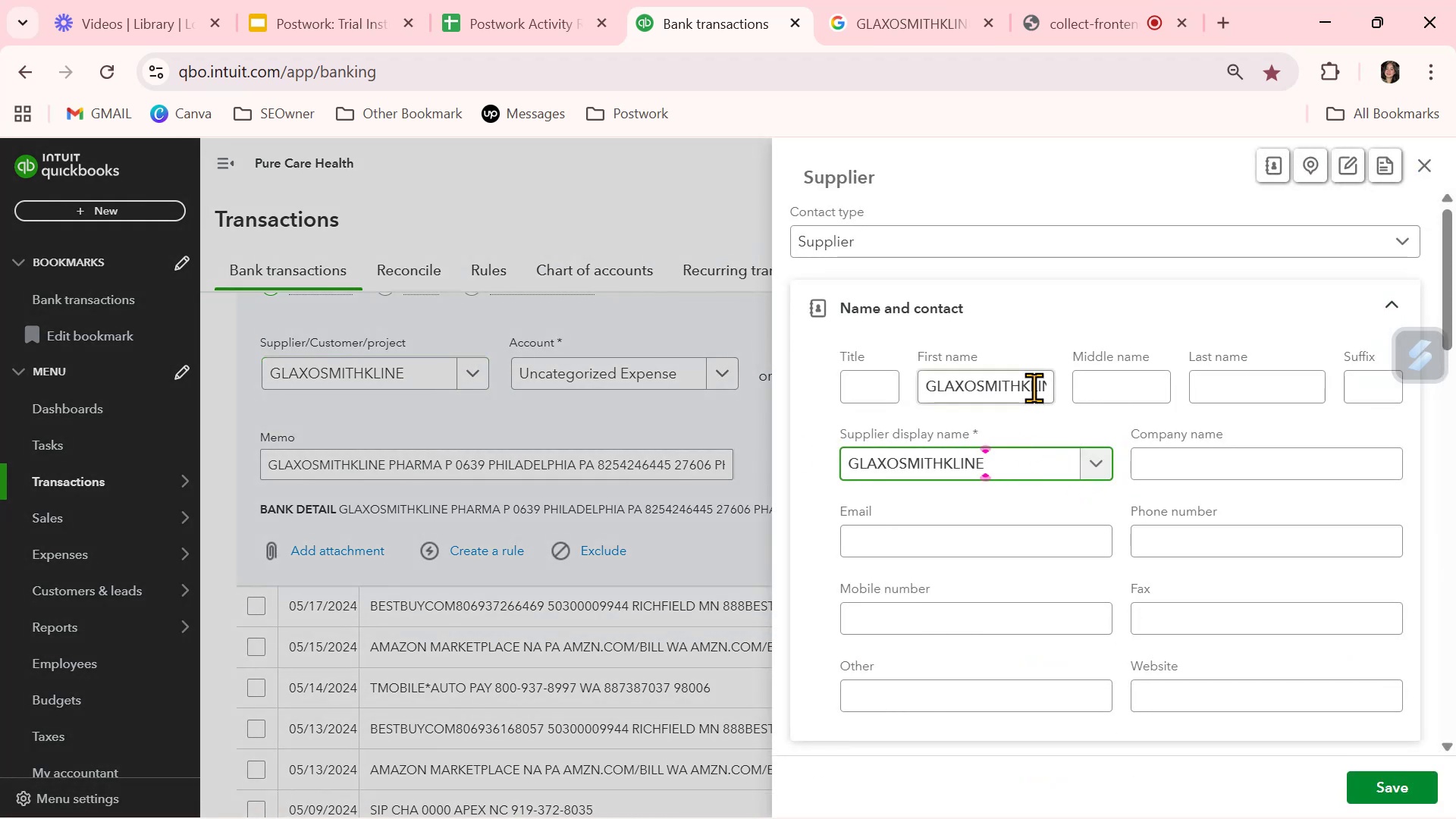 
double_click([1009, 379])
 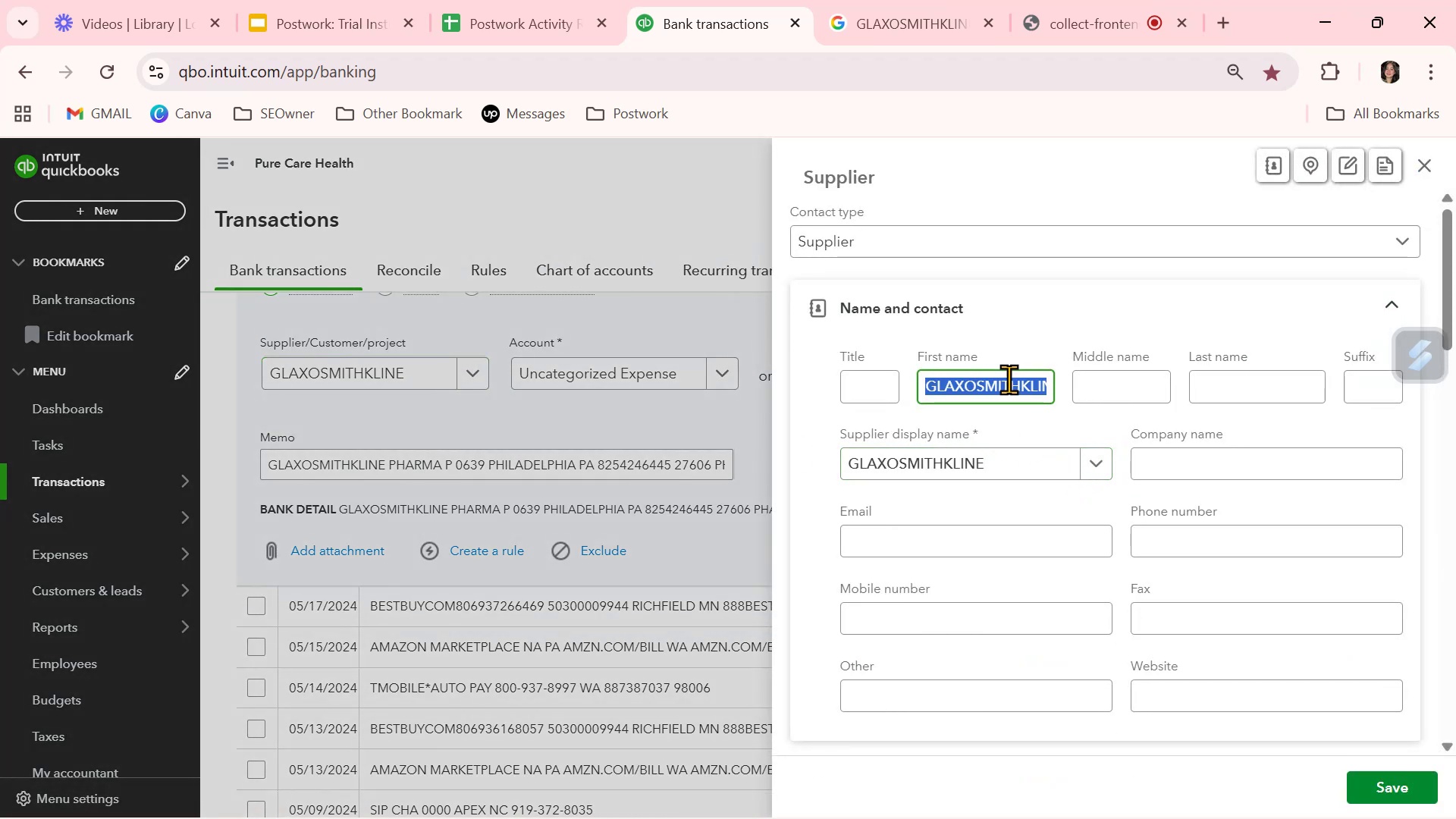 
key(Backspace)
 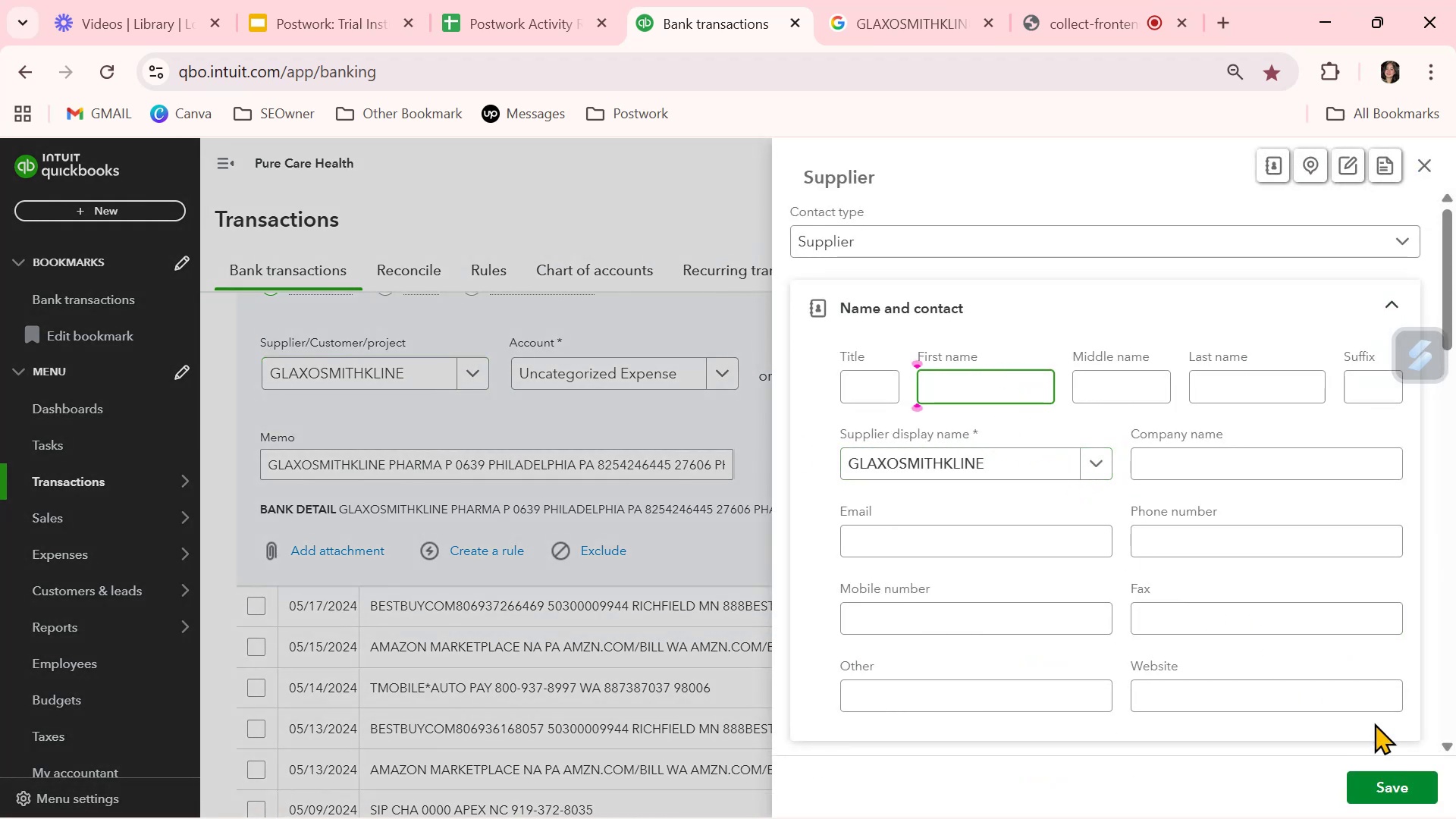 
left_click([1395, 789])
 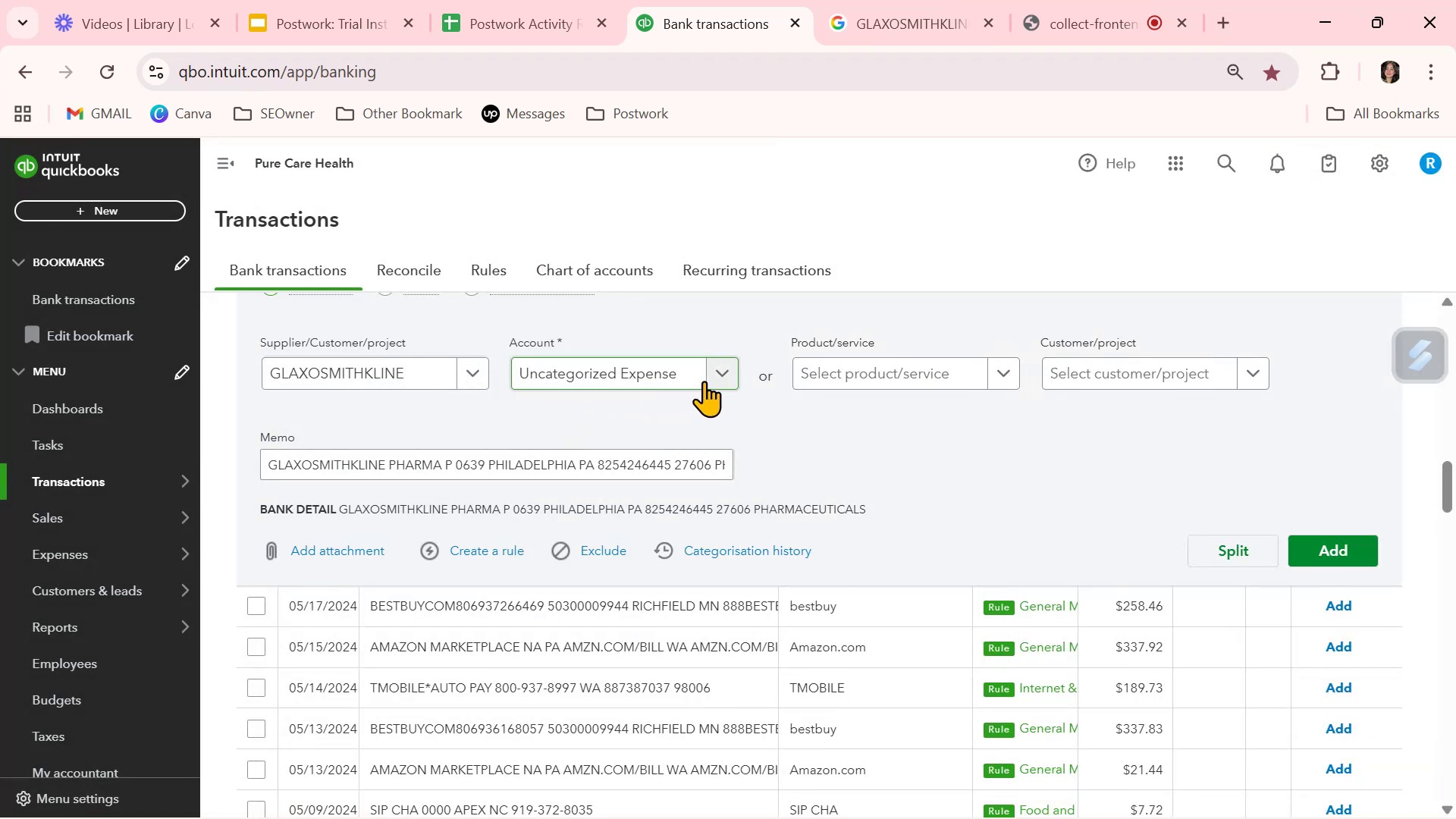 
left_click([718, 376])
 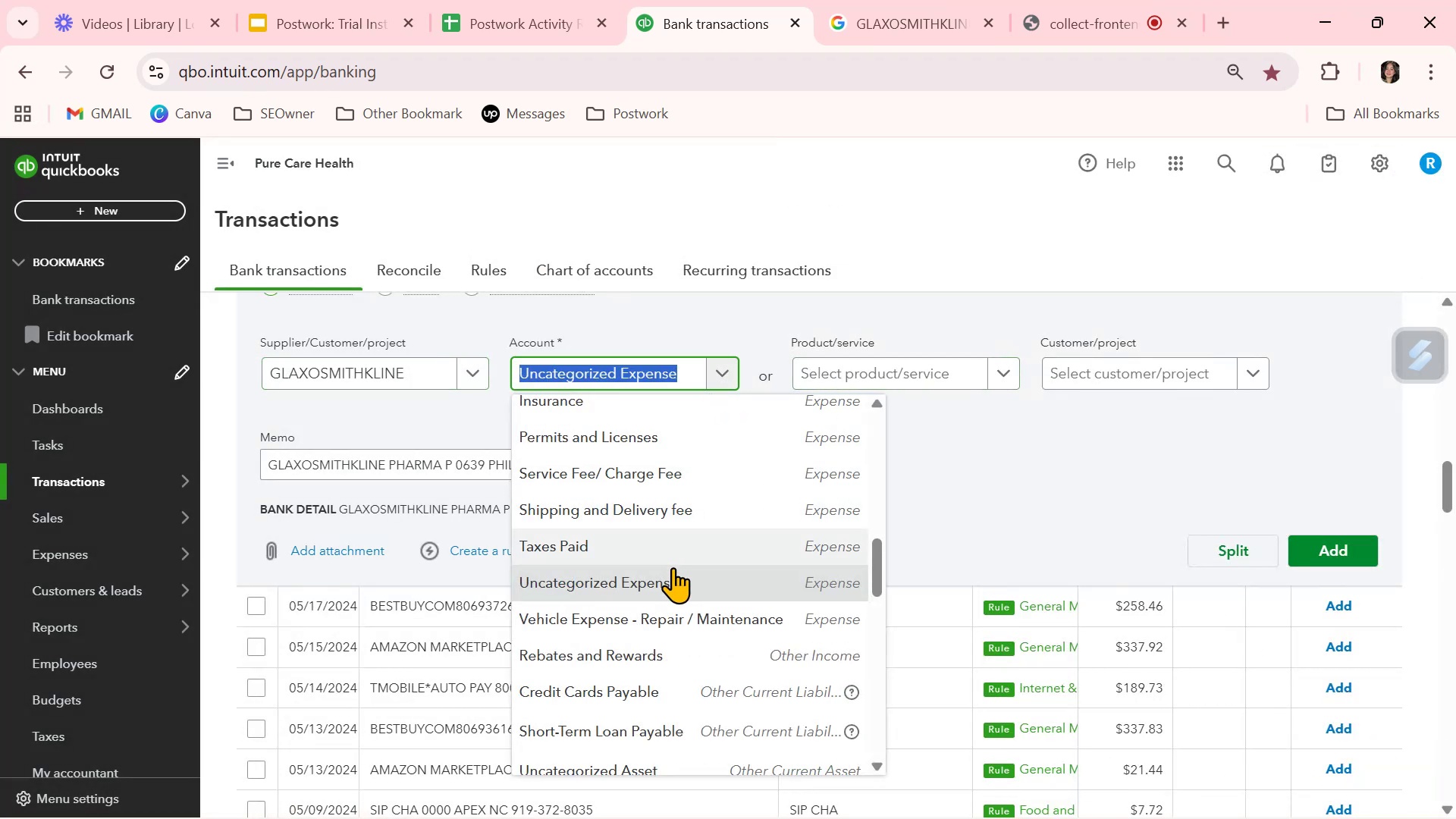 
scroll: coordinate [663, 621], scroll_direction: down, amount: 2.0
 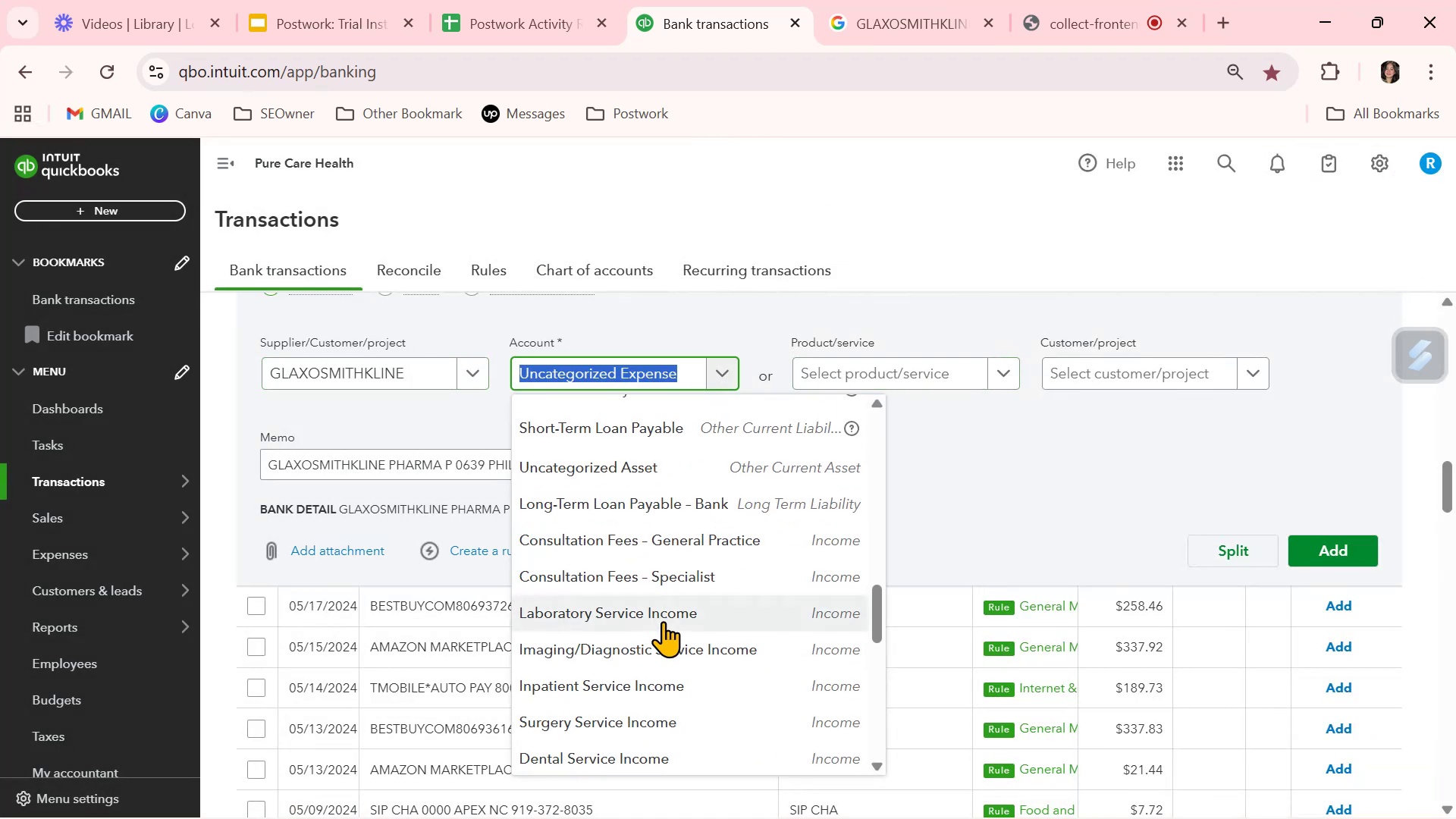 
scroll: coordinate [670, 609], scroll_direction: up, amount: 7.0
 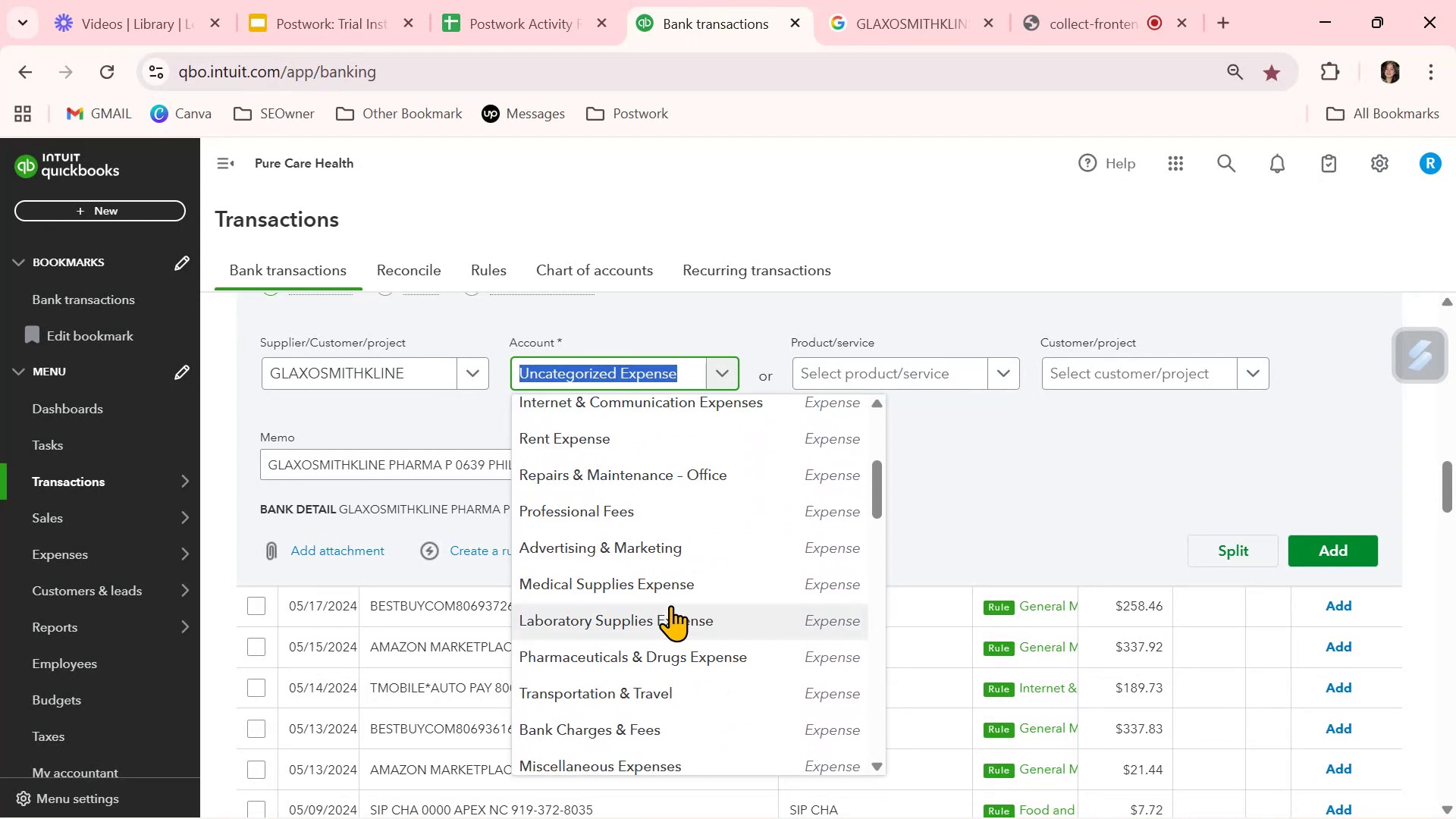 
left_click([661, 570])
 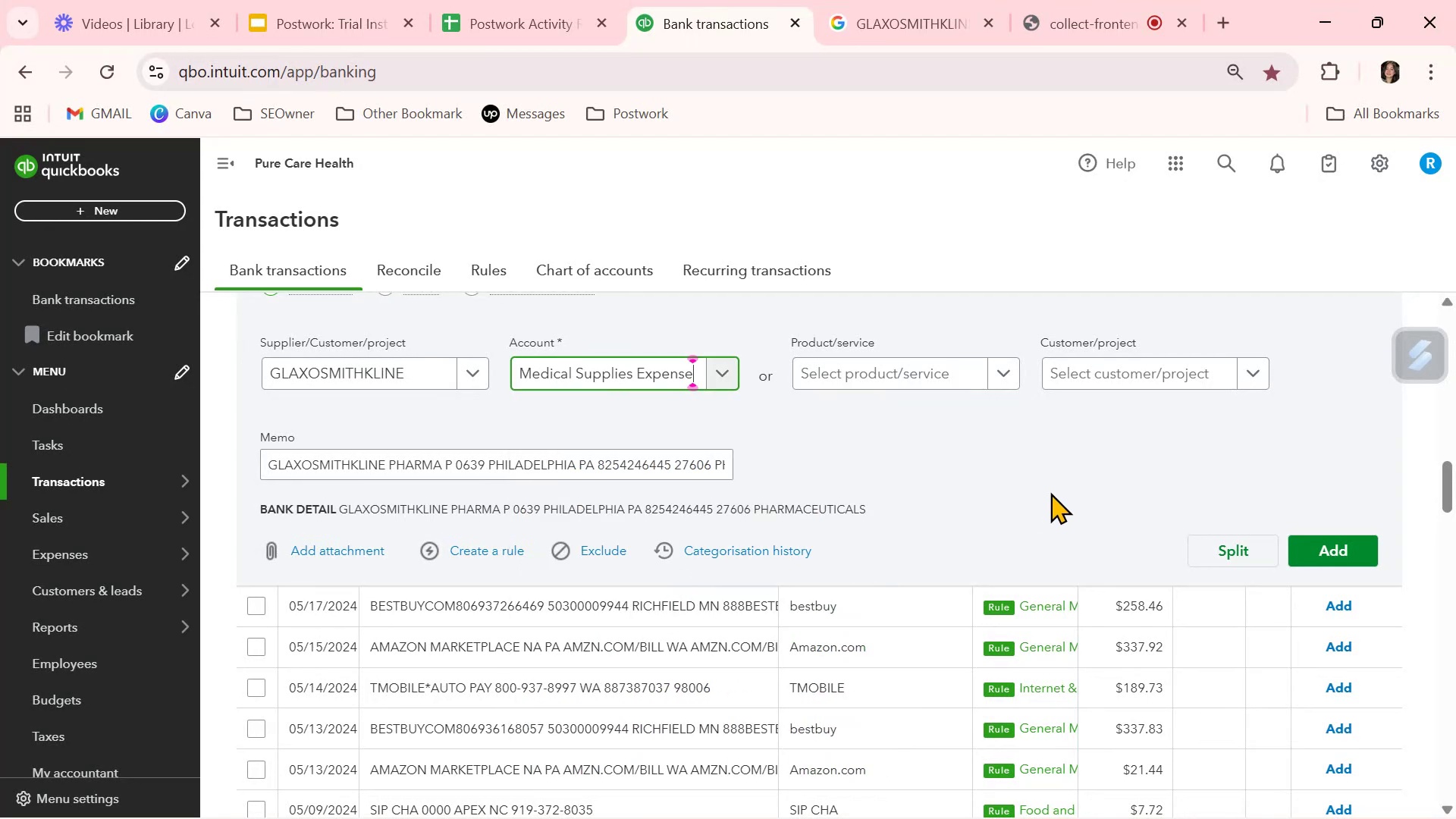 
left_click([1050, 492])
 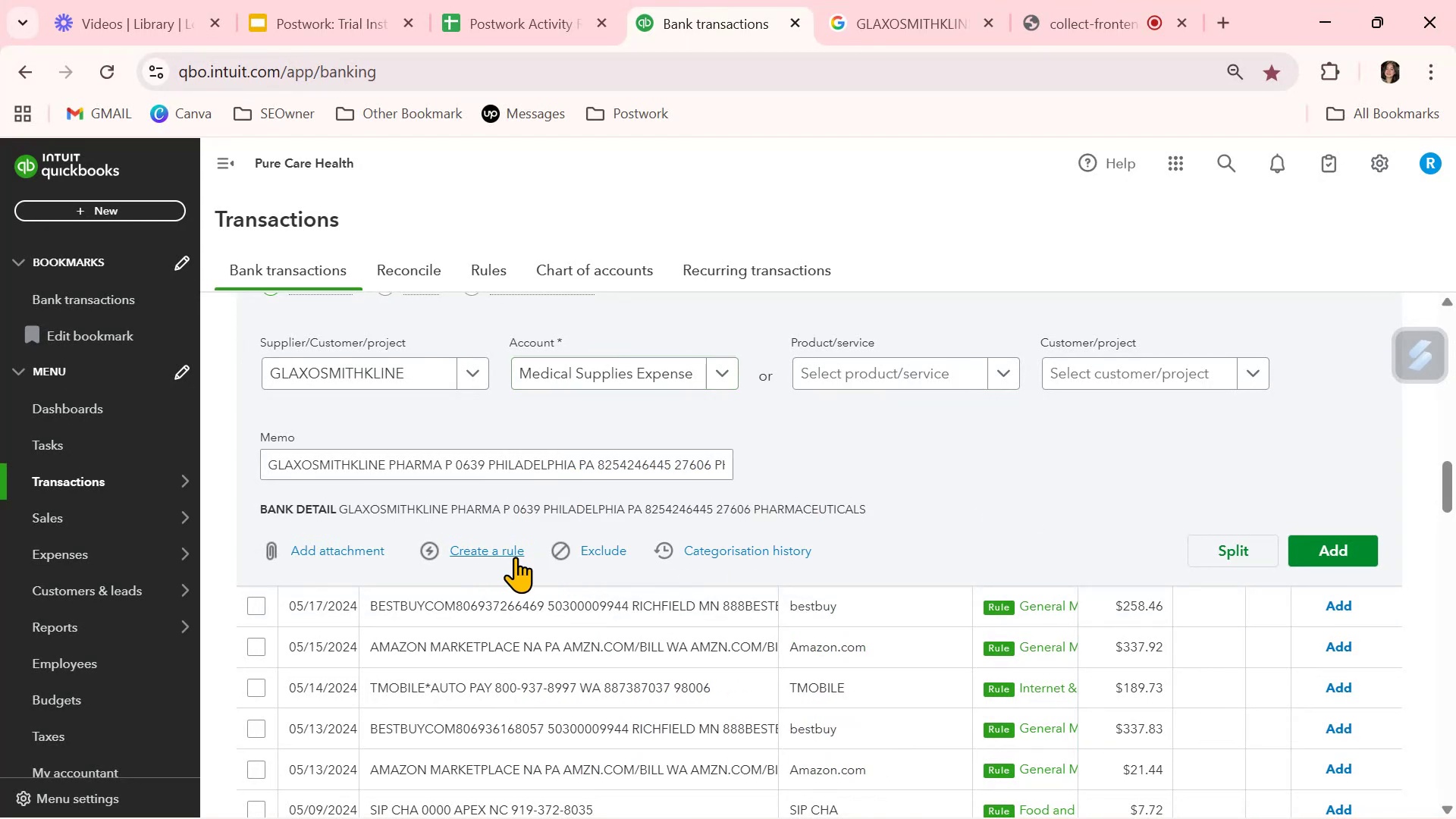 
left_click([515, 557])
 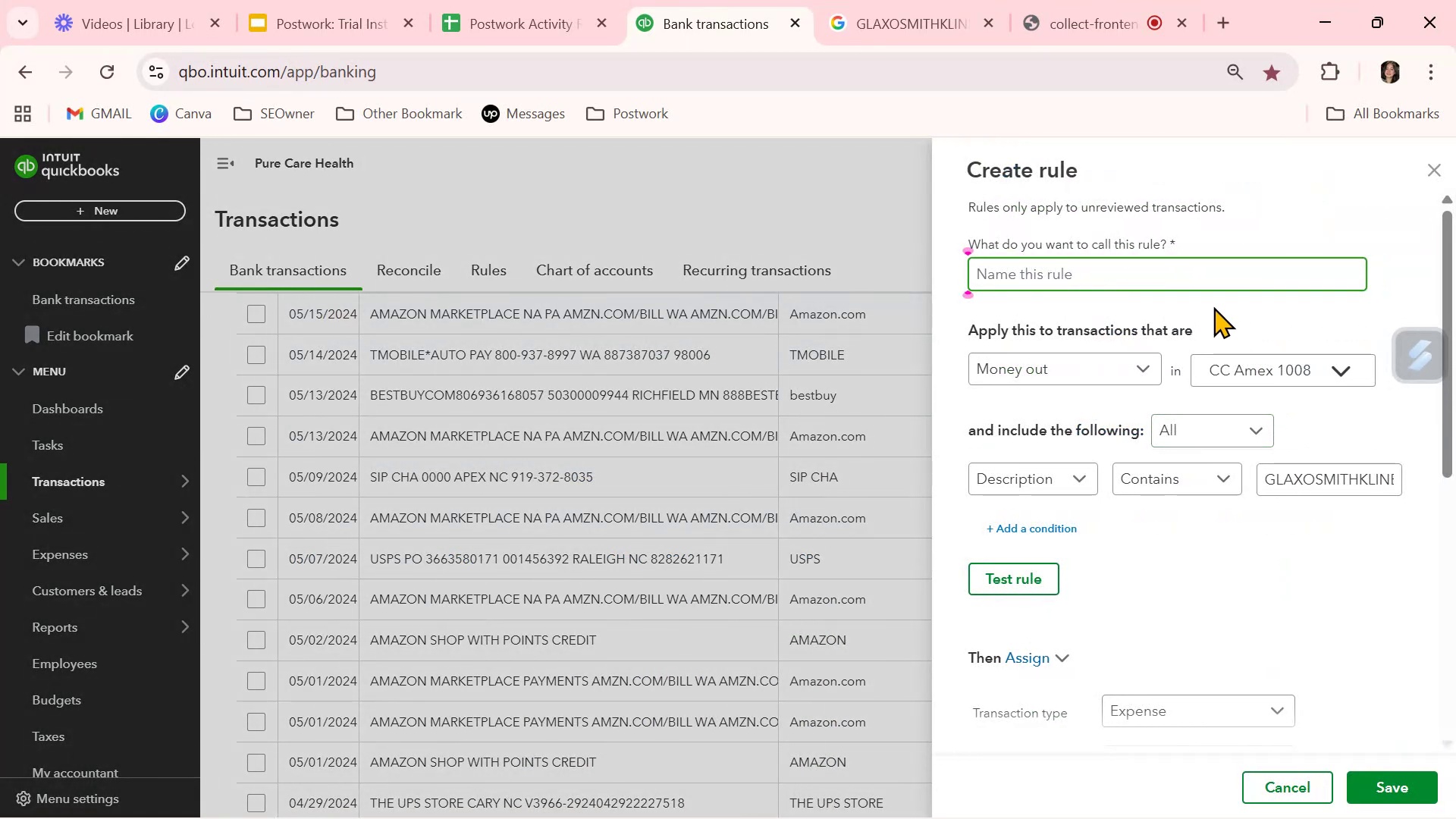 
left_click([1209, 283])
 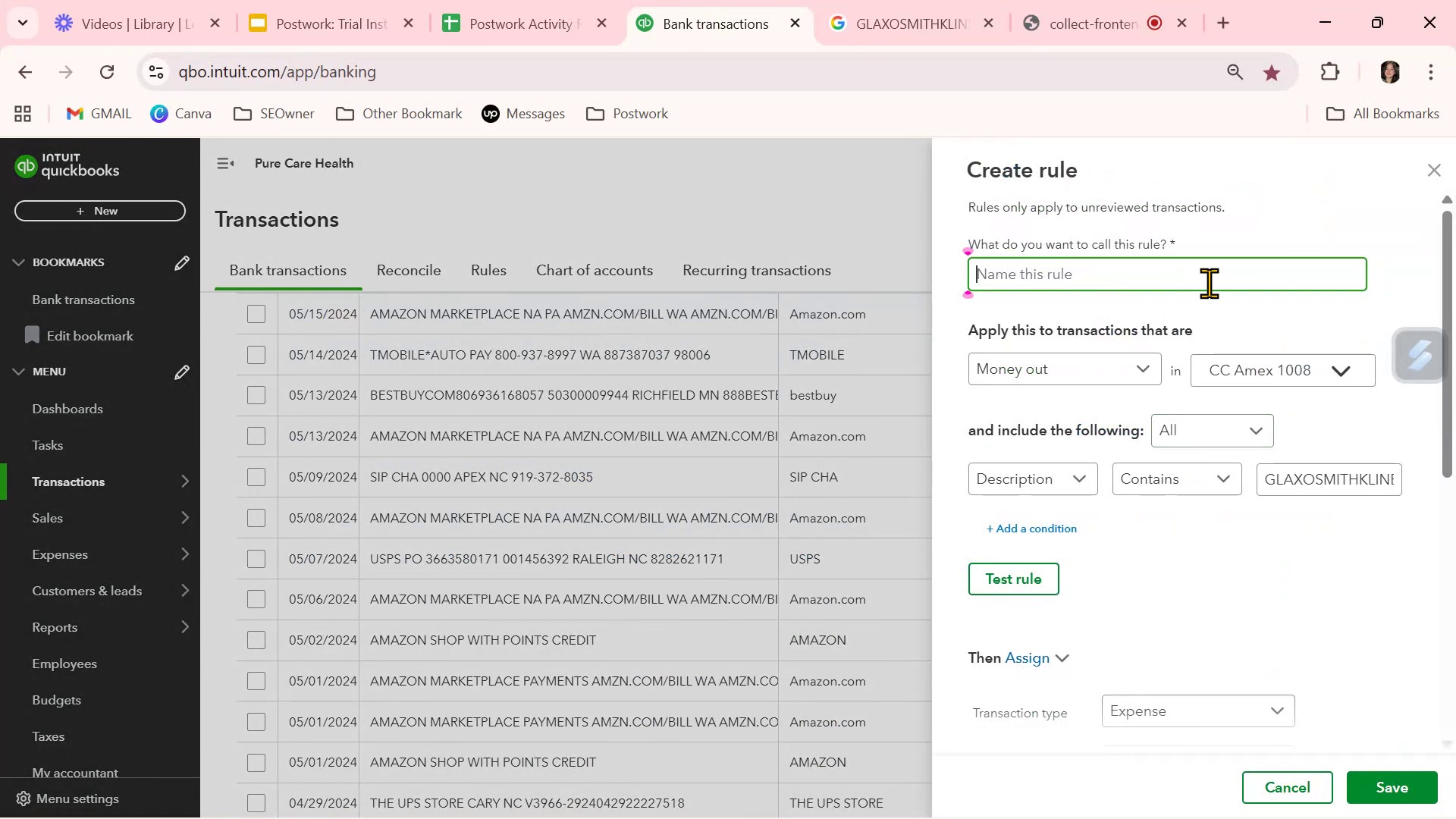 
key(Control+ControlLeft)
 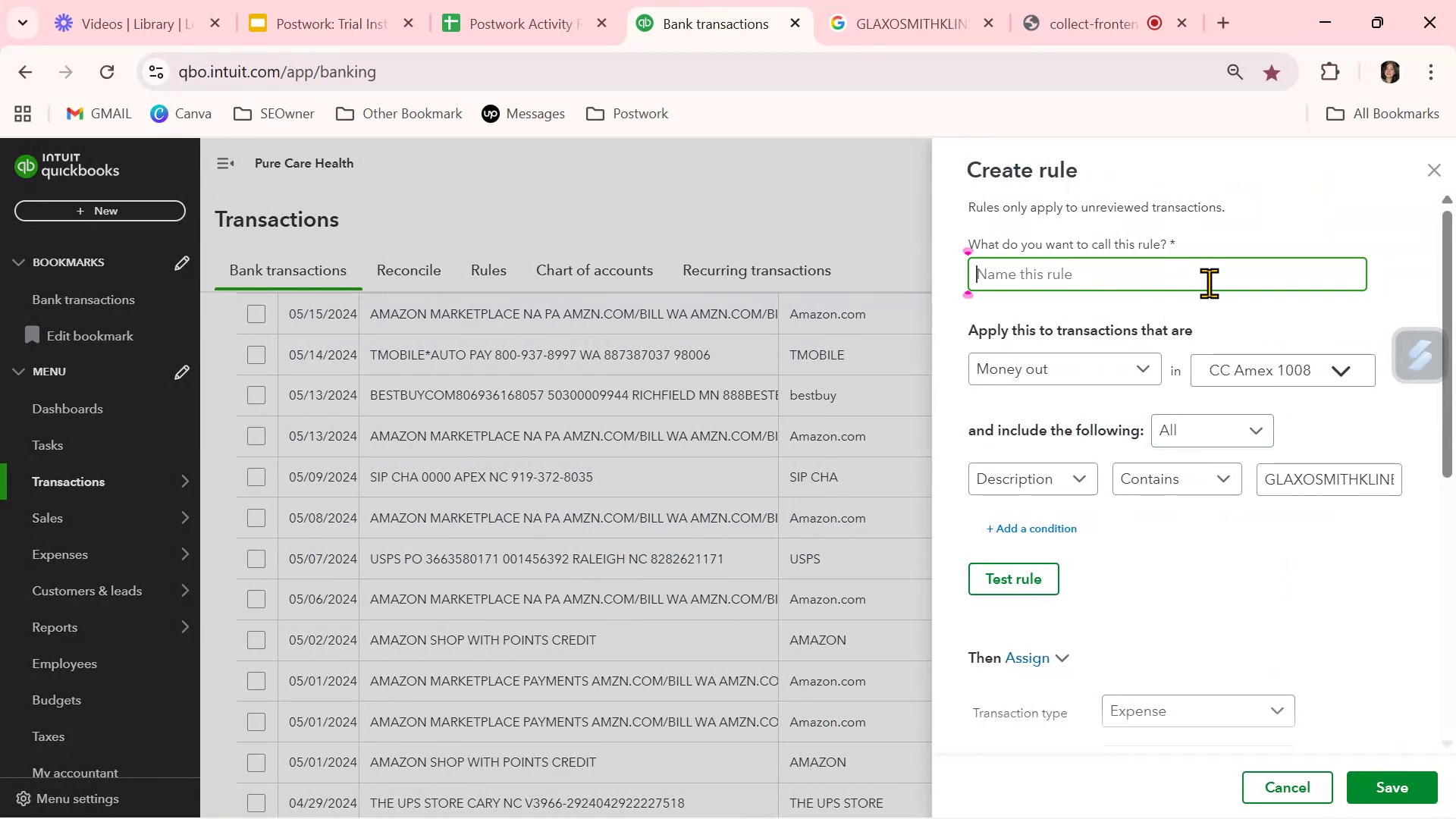 
key(Control+V)
 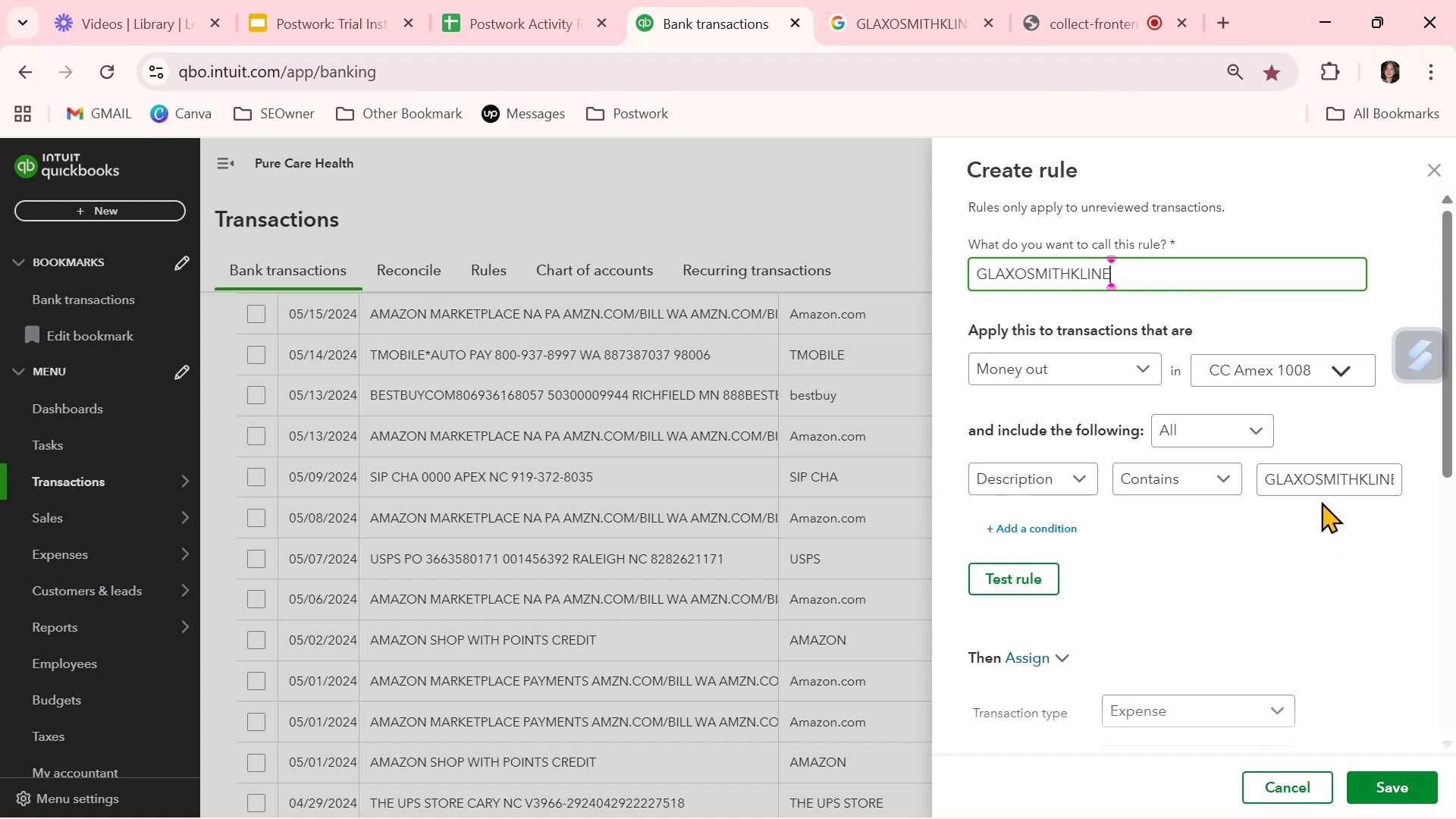 
double_click([1311, 470])
 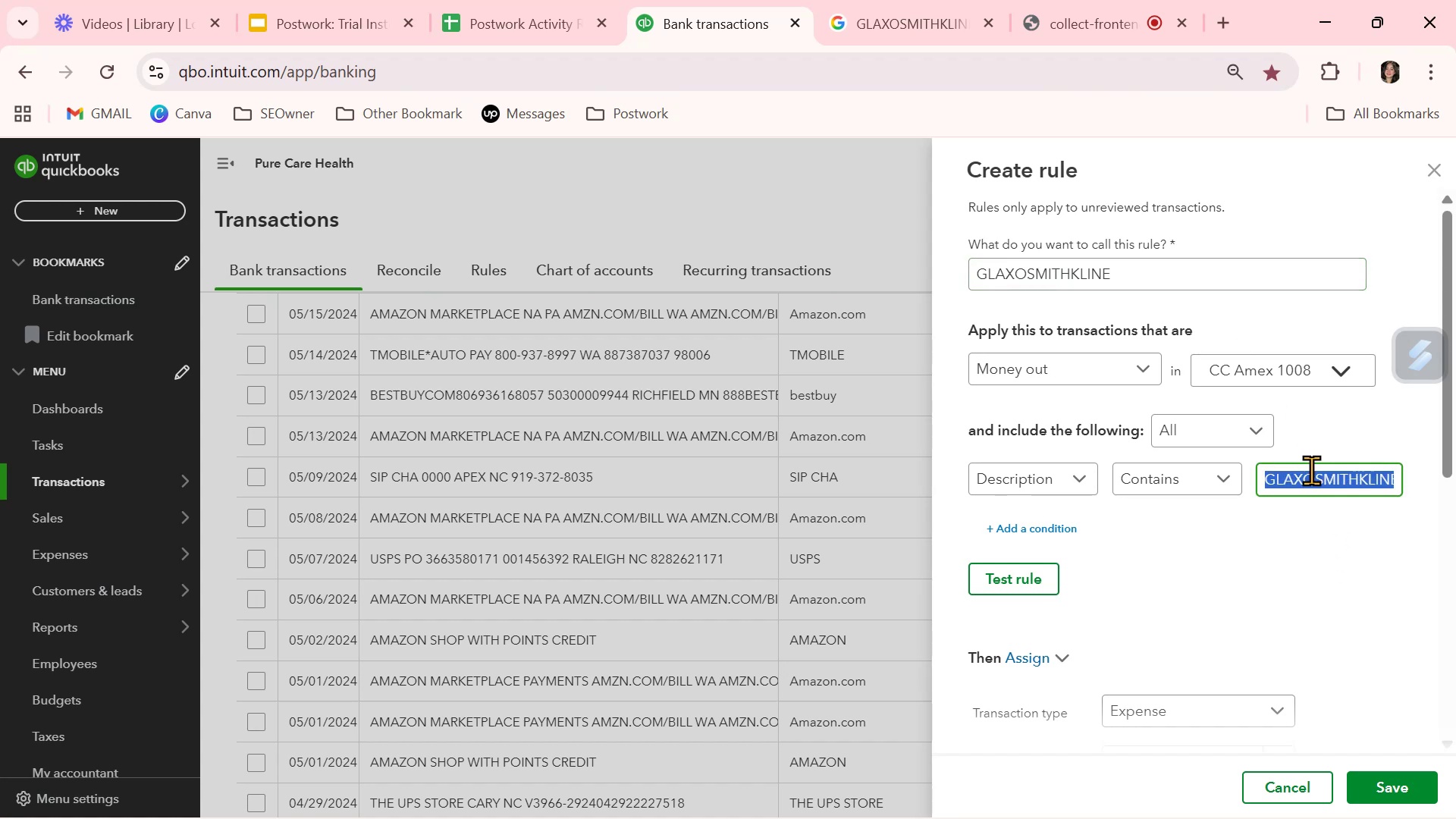 
triple_click([1311, 470])
 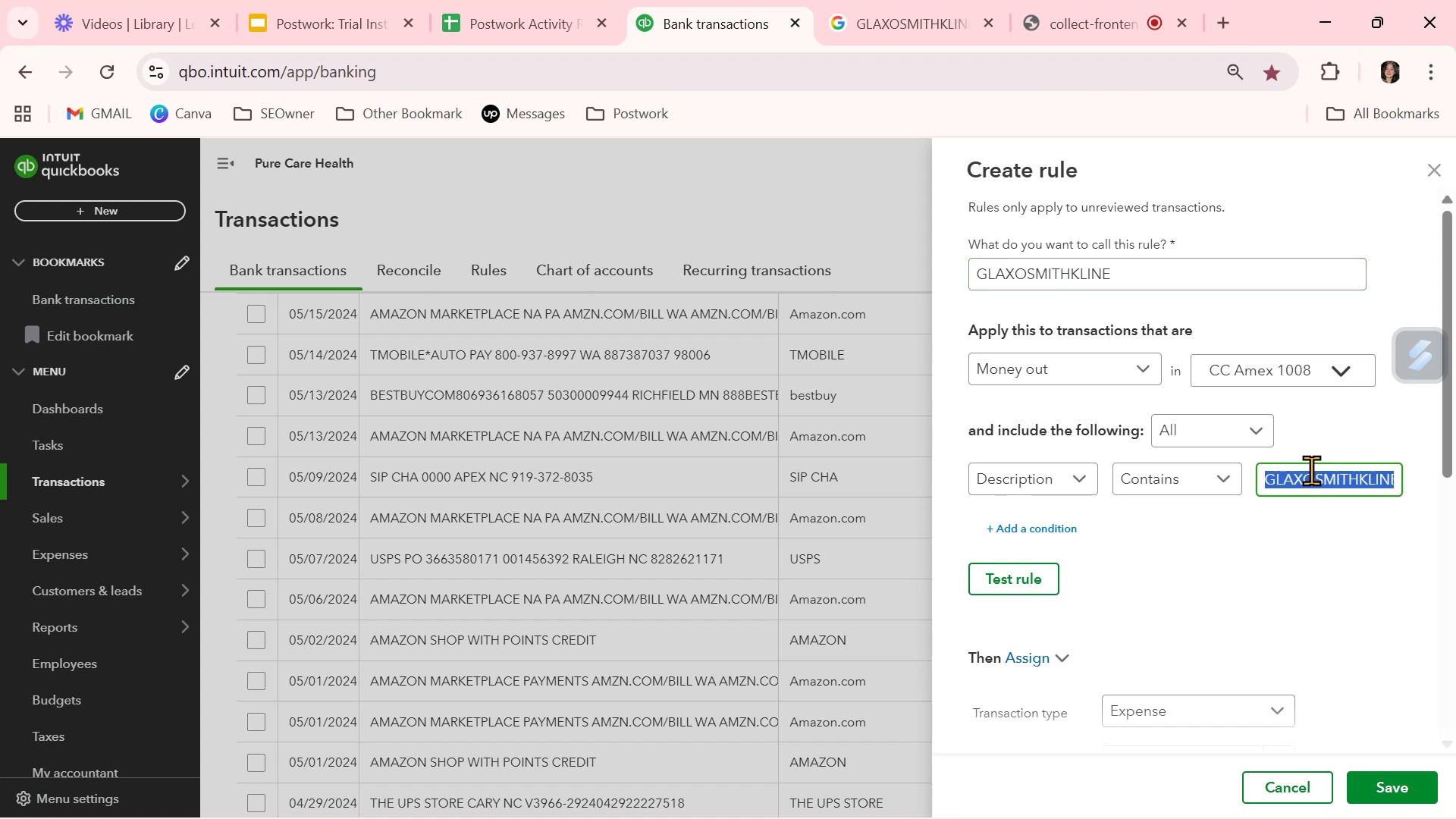 
key(Backspace)
 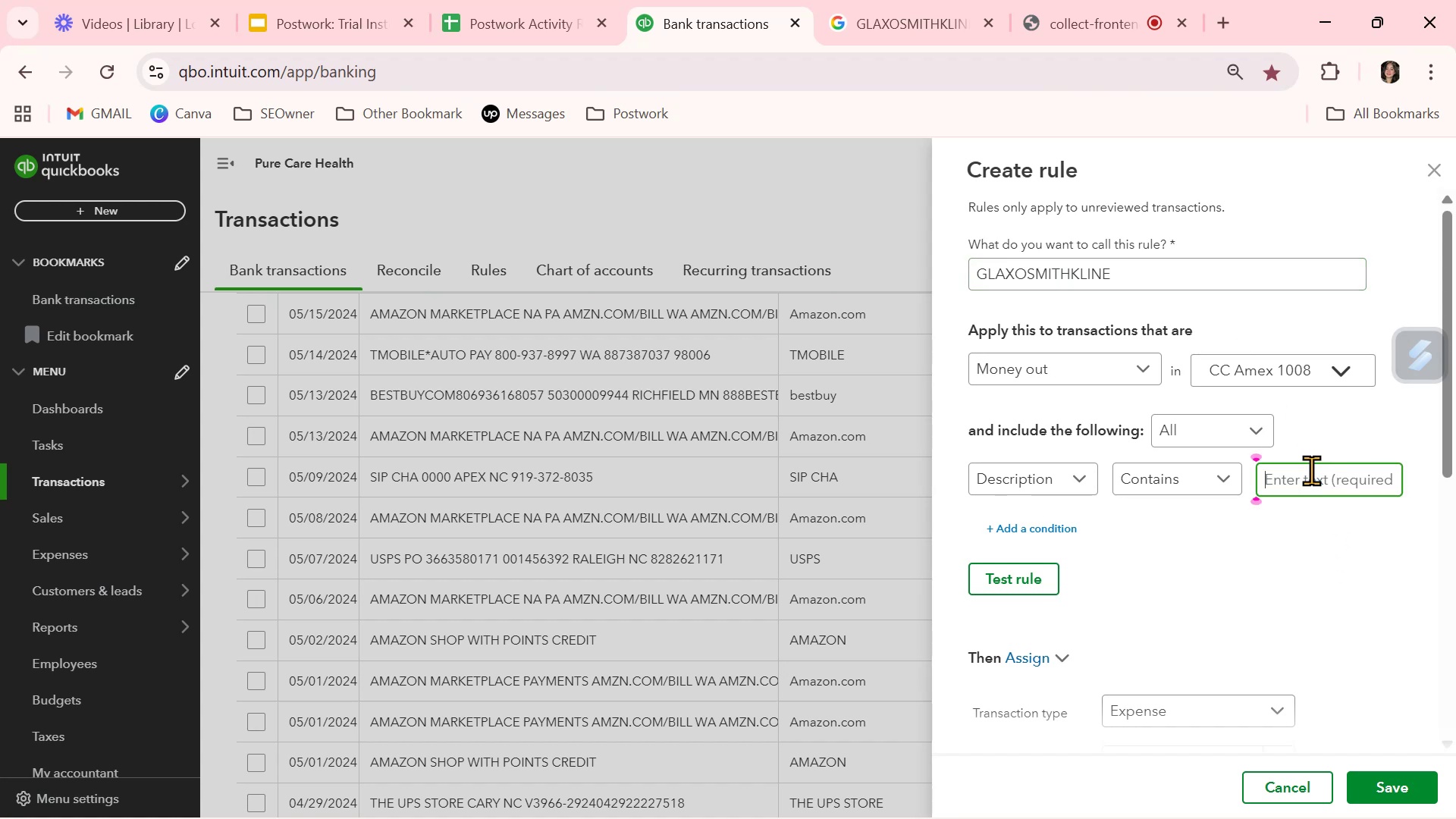 
key(Backspace)
 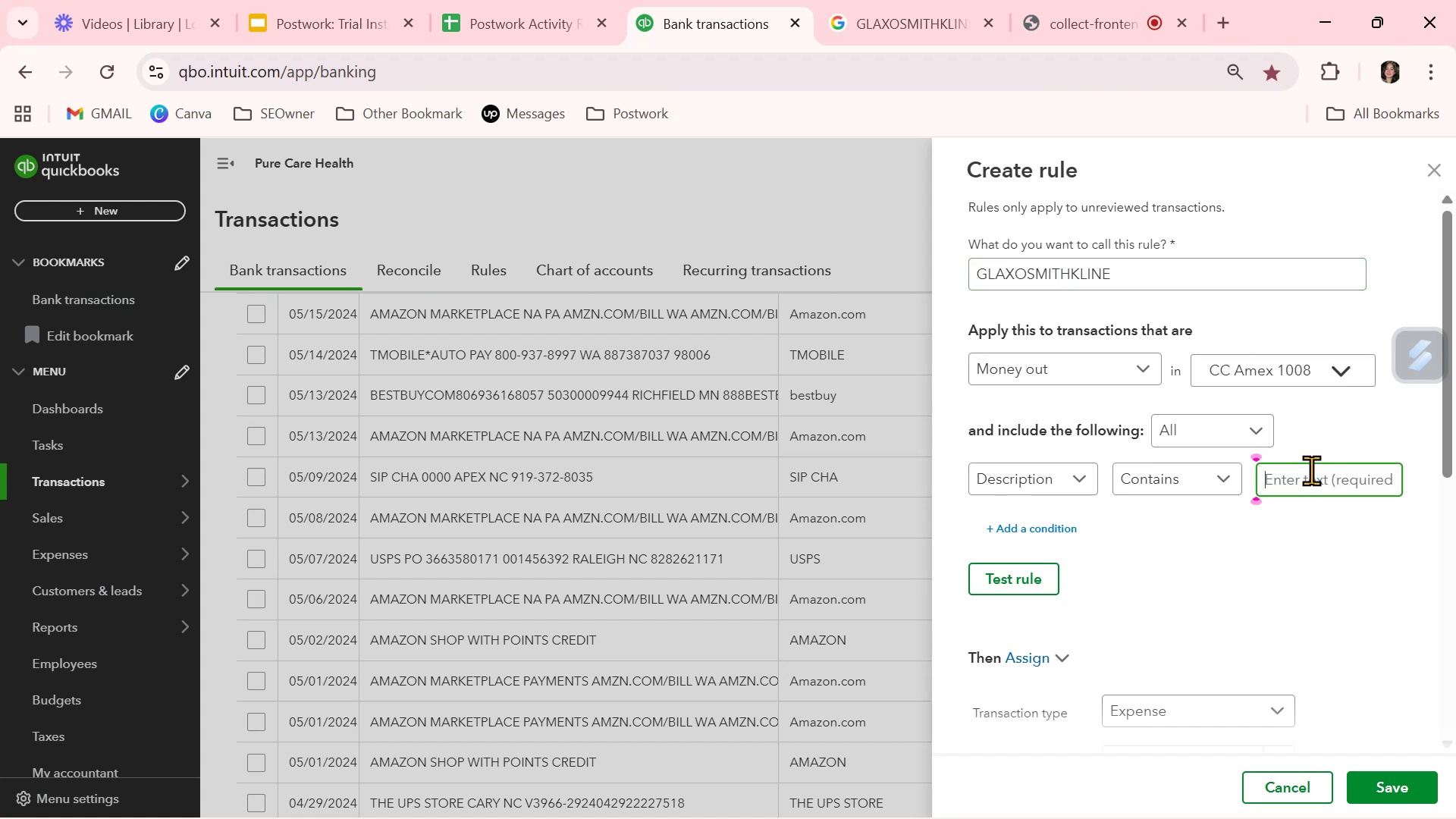 
key(Backspace)
 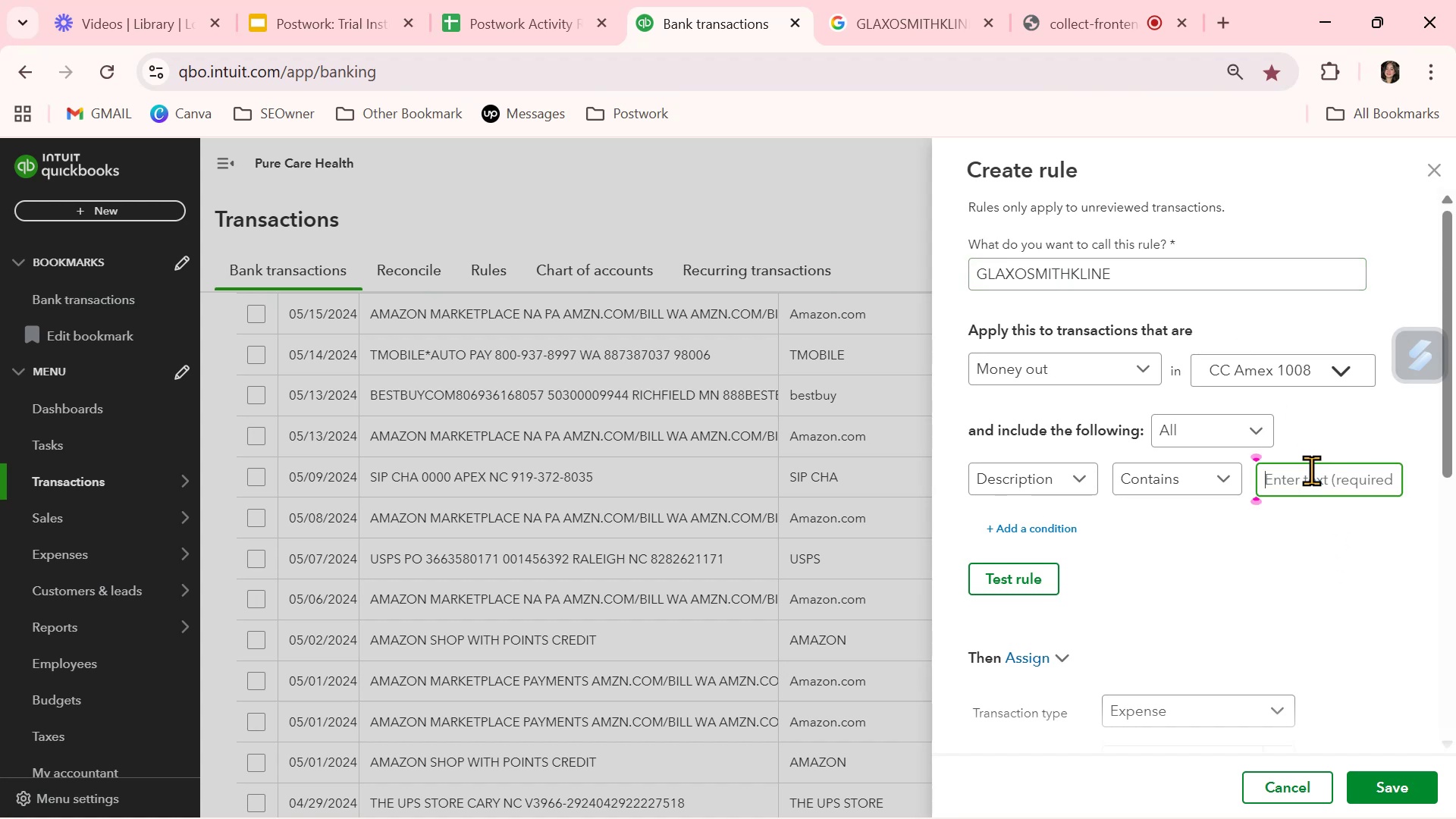 
key(Backspace)
 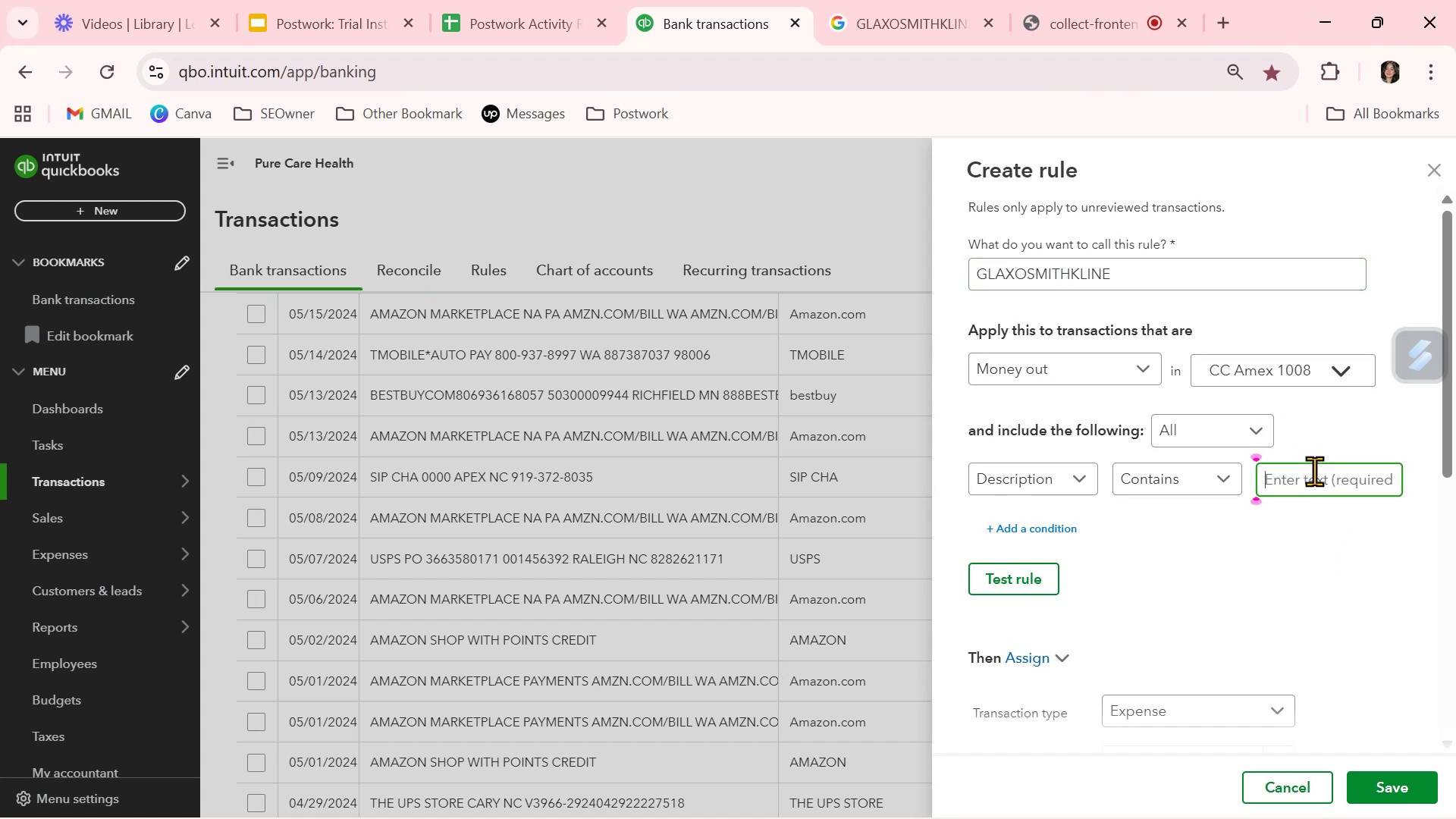 
key(Control+ControlLeft)
 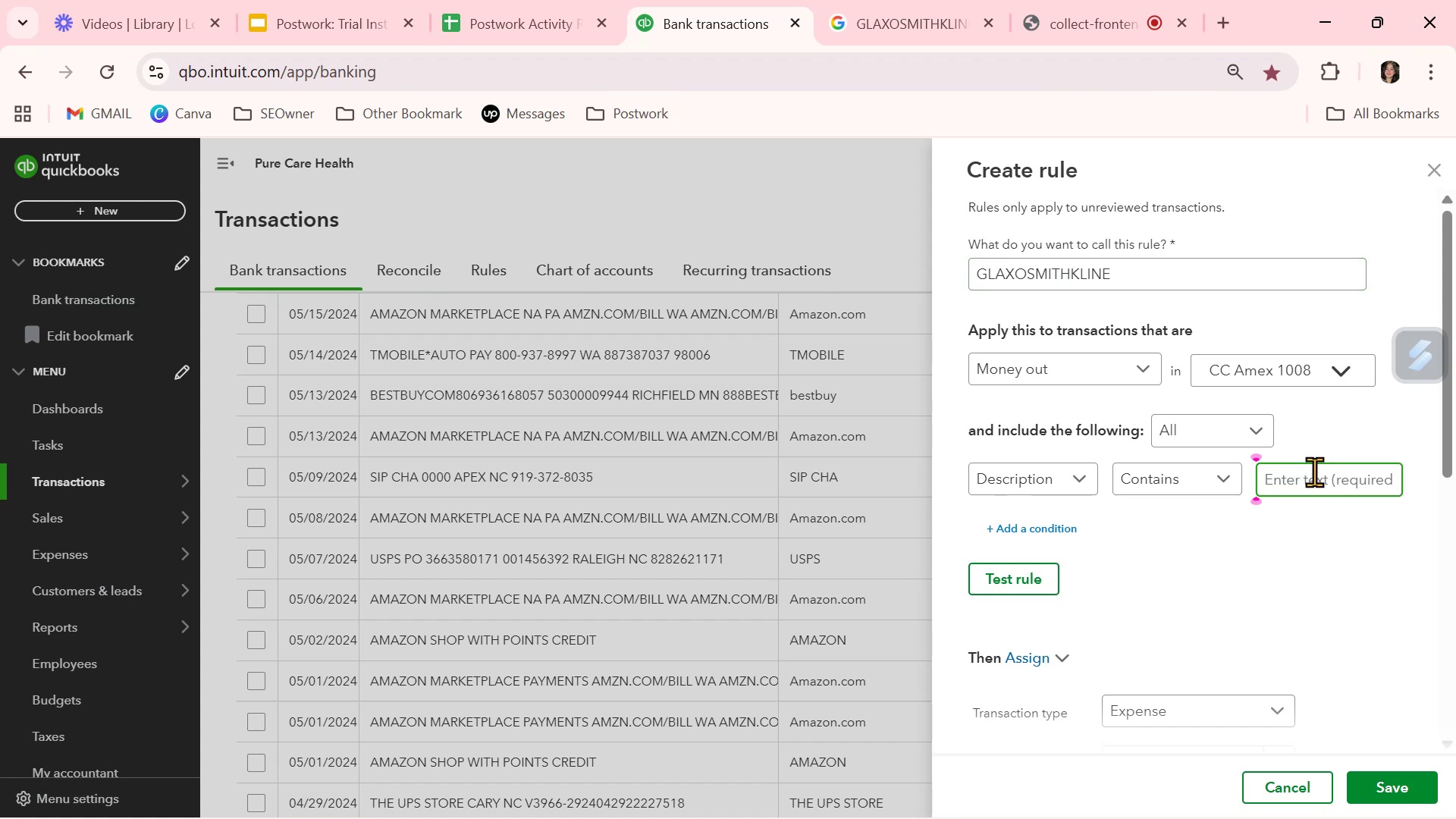 
key(Control+V)
 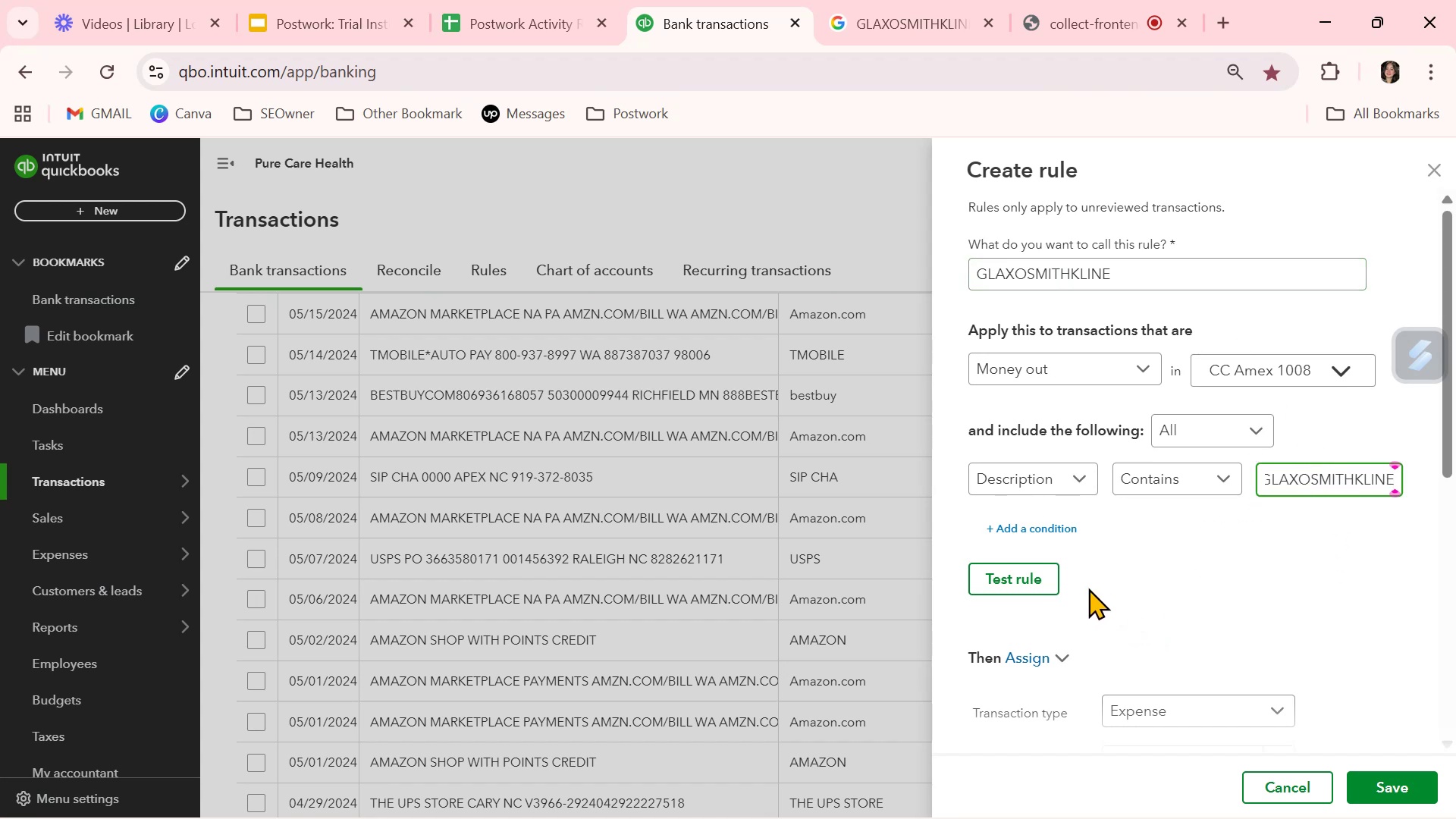 
left_click([1035, 579])
 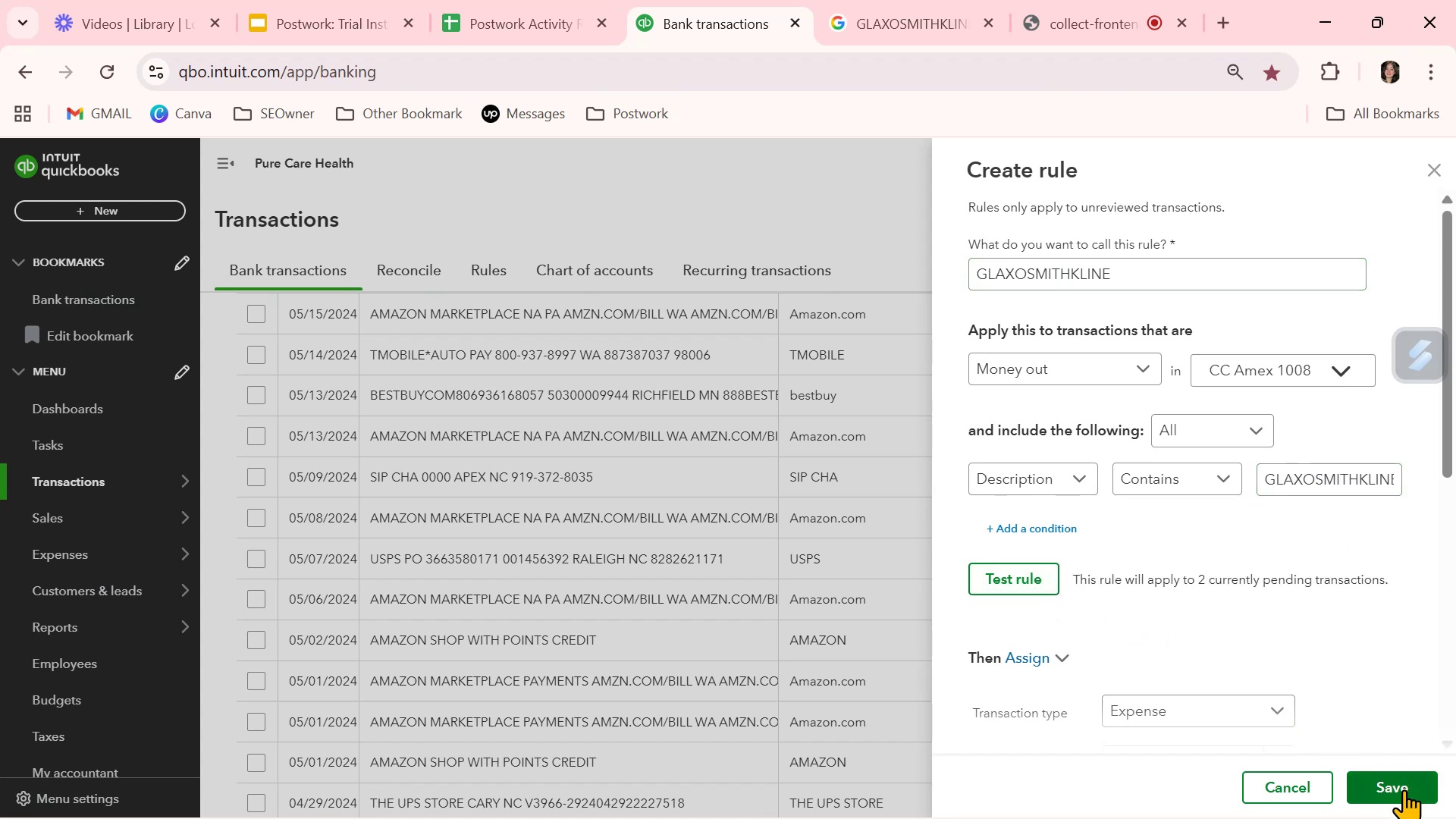 
left_click([1404, 788])
 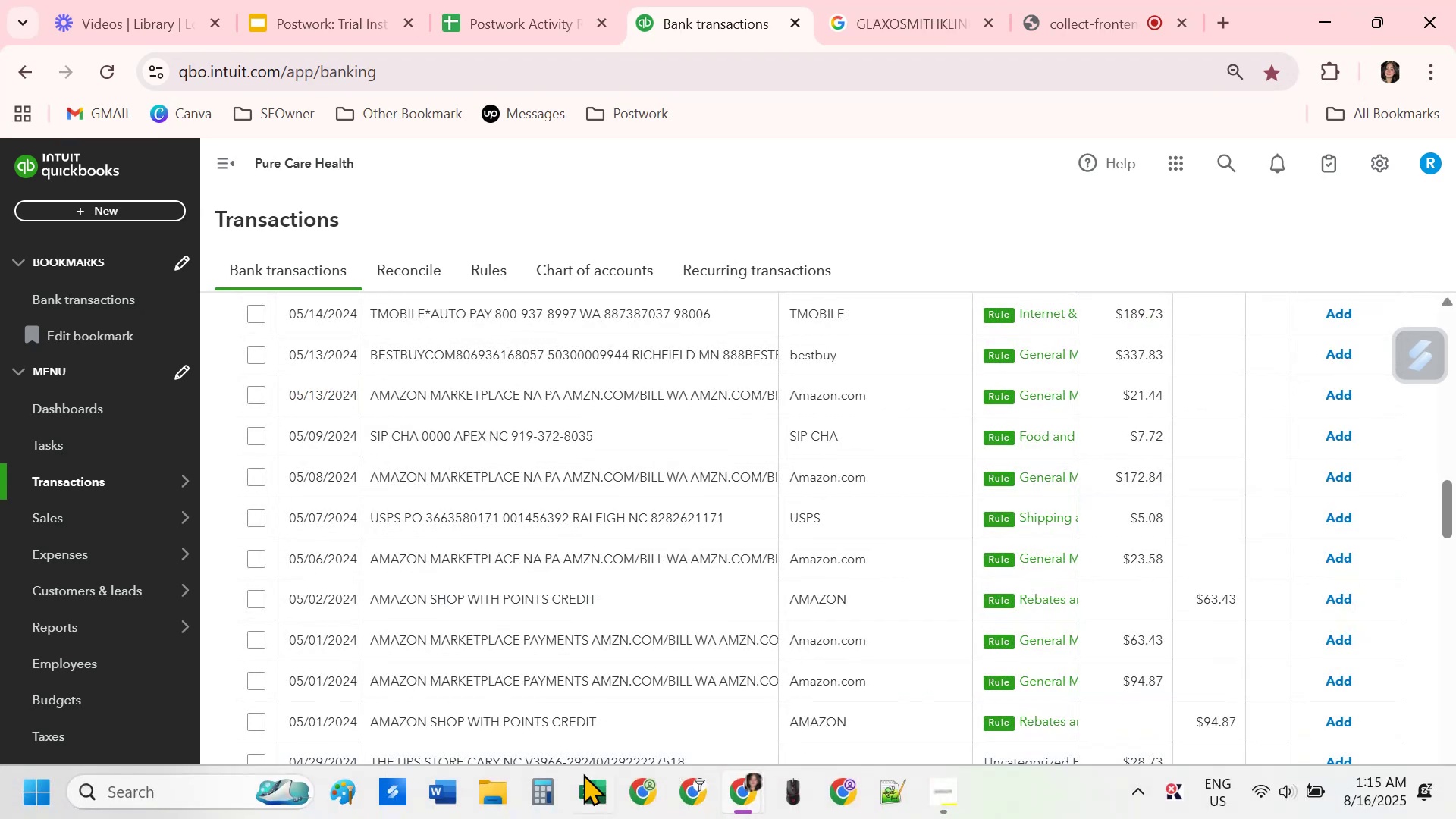 
wait(7.31)
 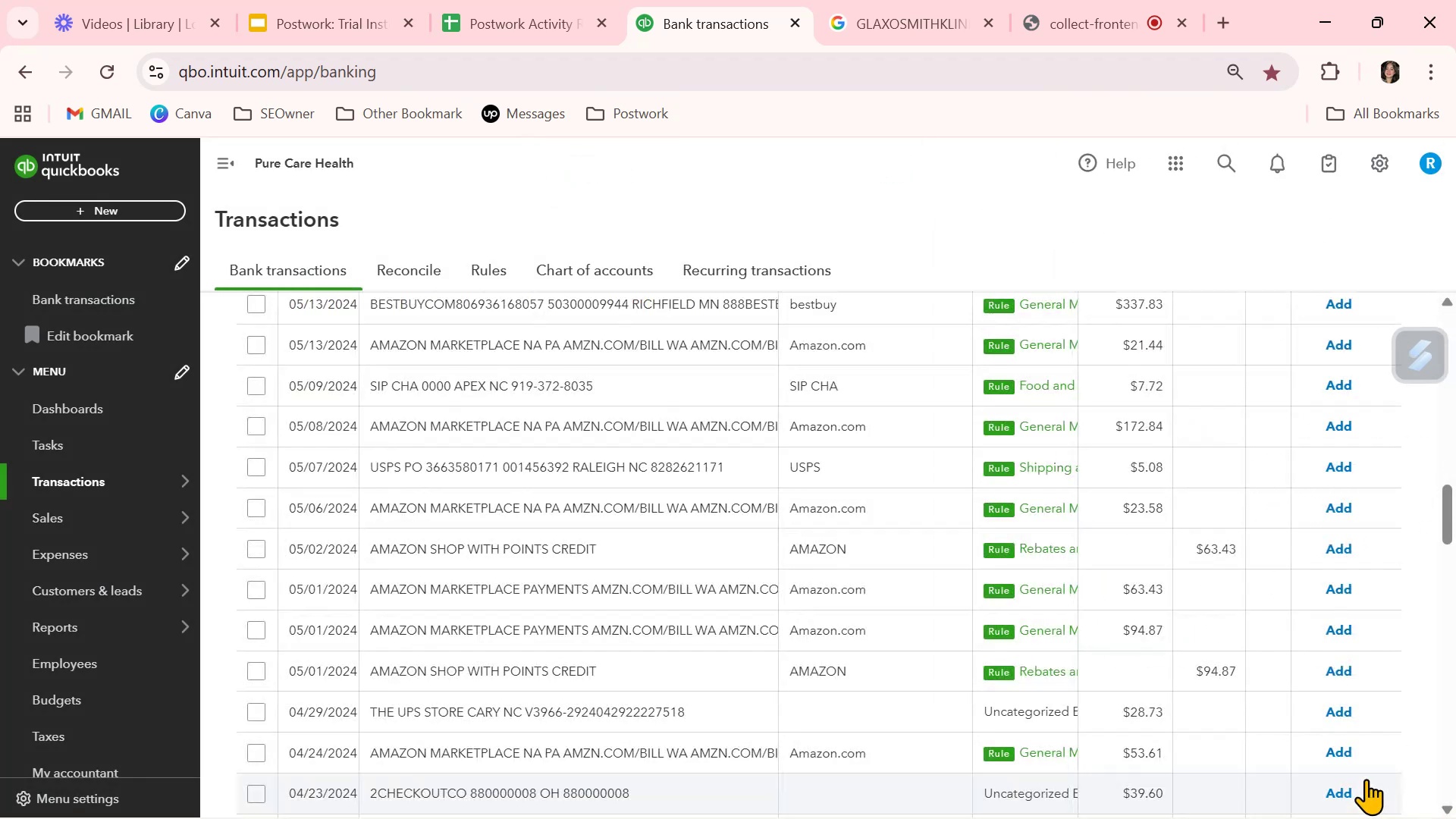 
left_click([601, 764])
 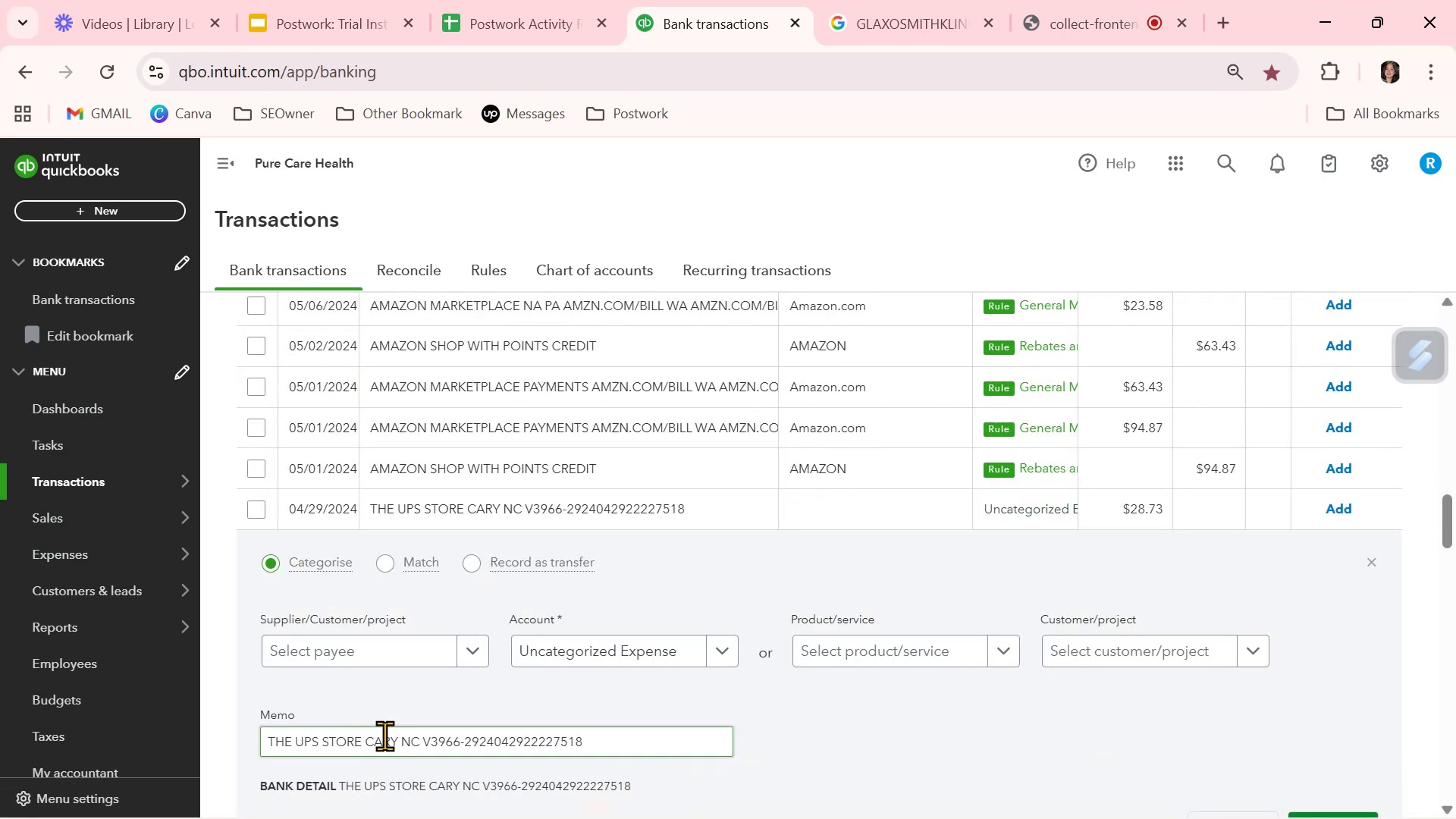 
left_click([419, 654])
 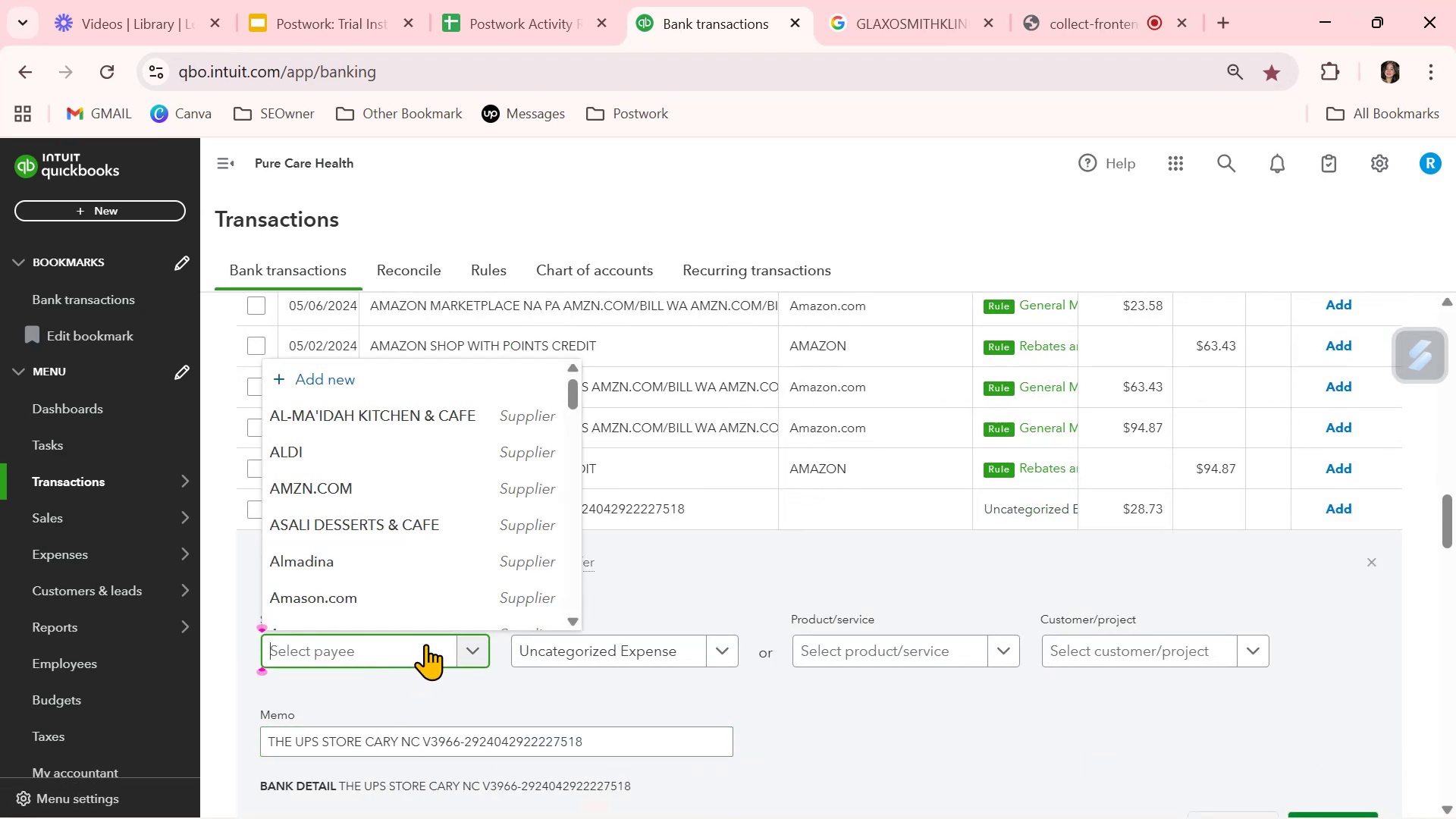 
scroll: coordinate [381, 504], scroll_direction: down, amount: 9.0
 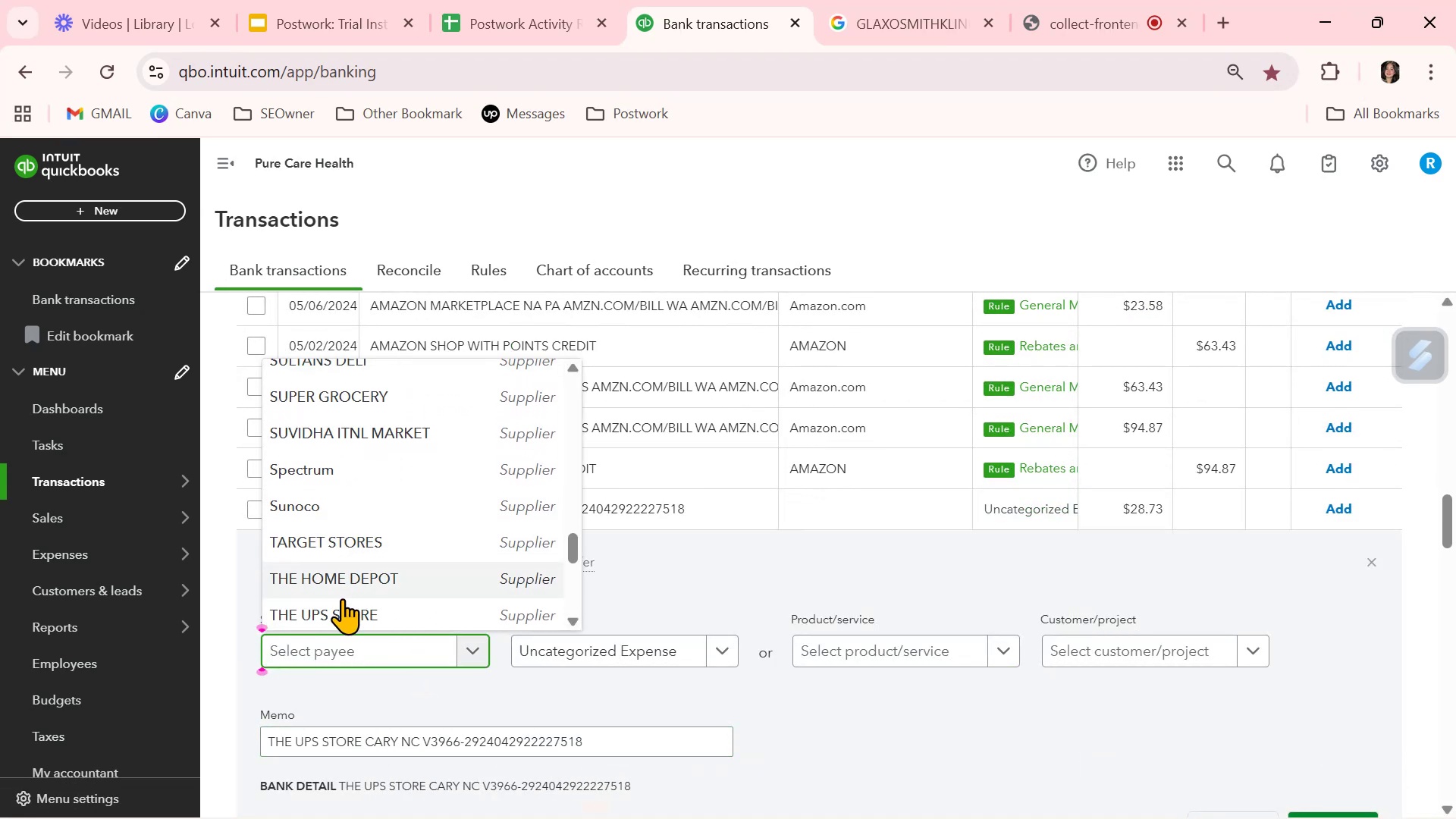 
left_click([342, 609])
 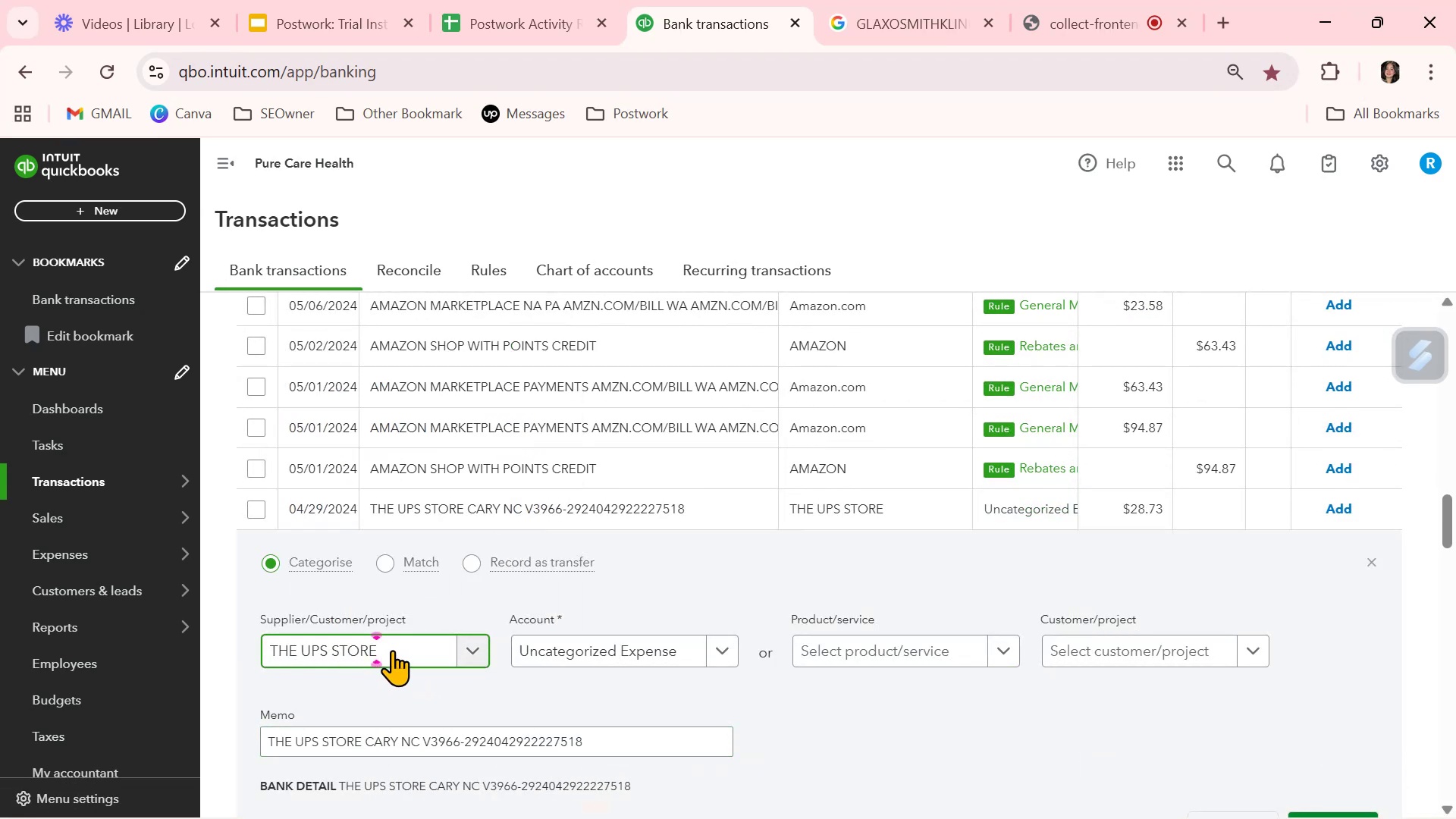 
double_click([394, 649])
 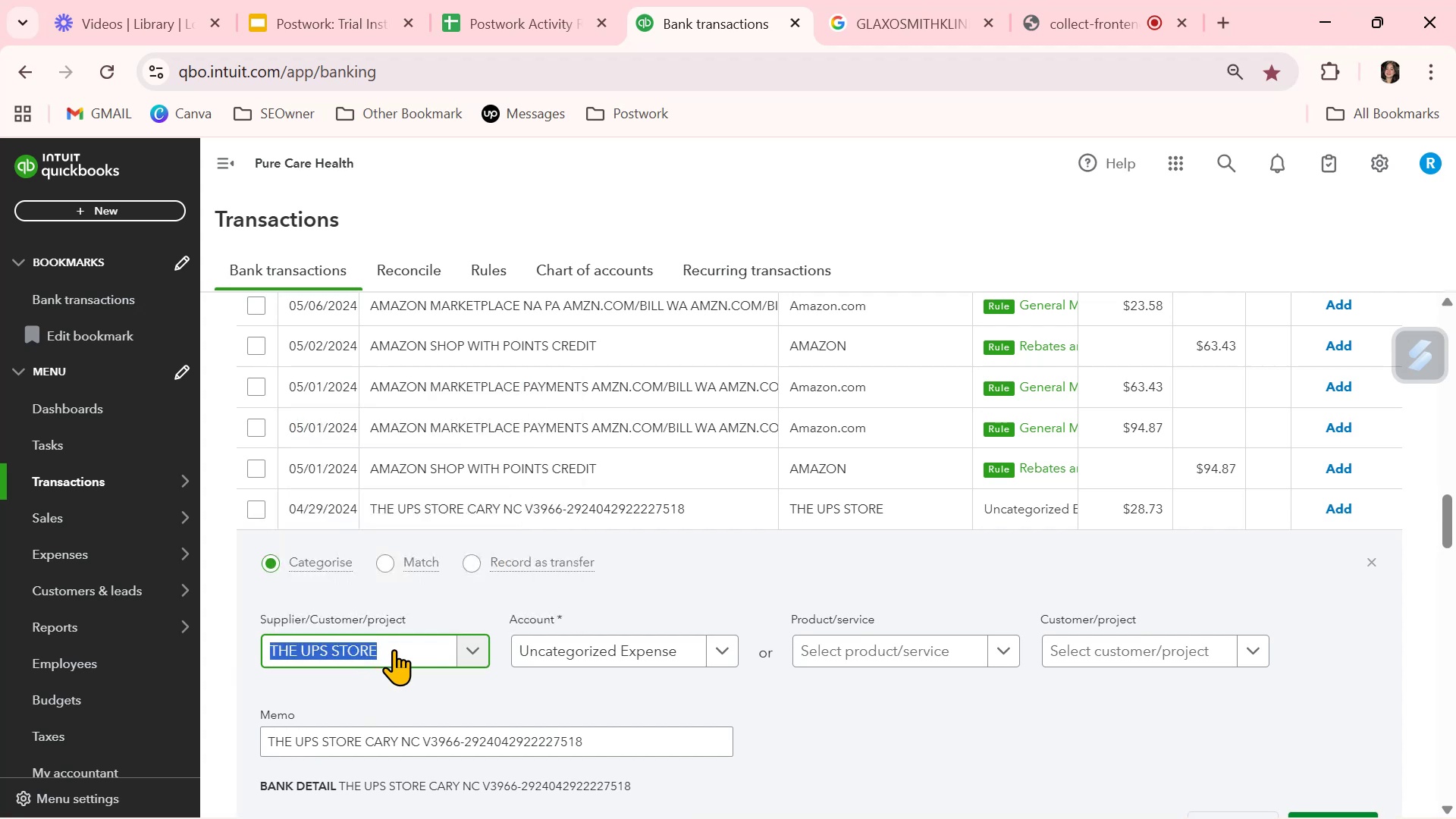 
key(Control+ControlLeft)
 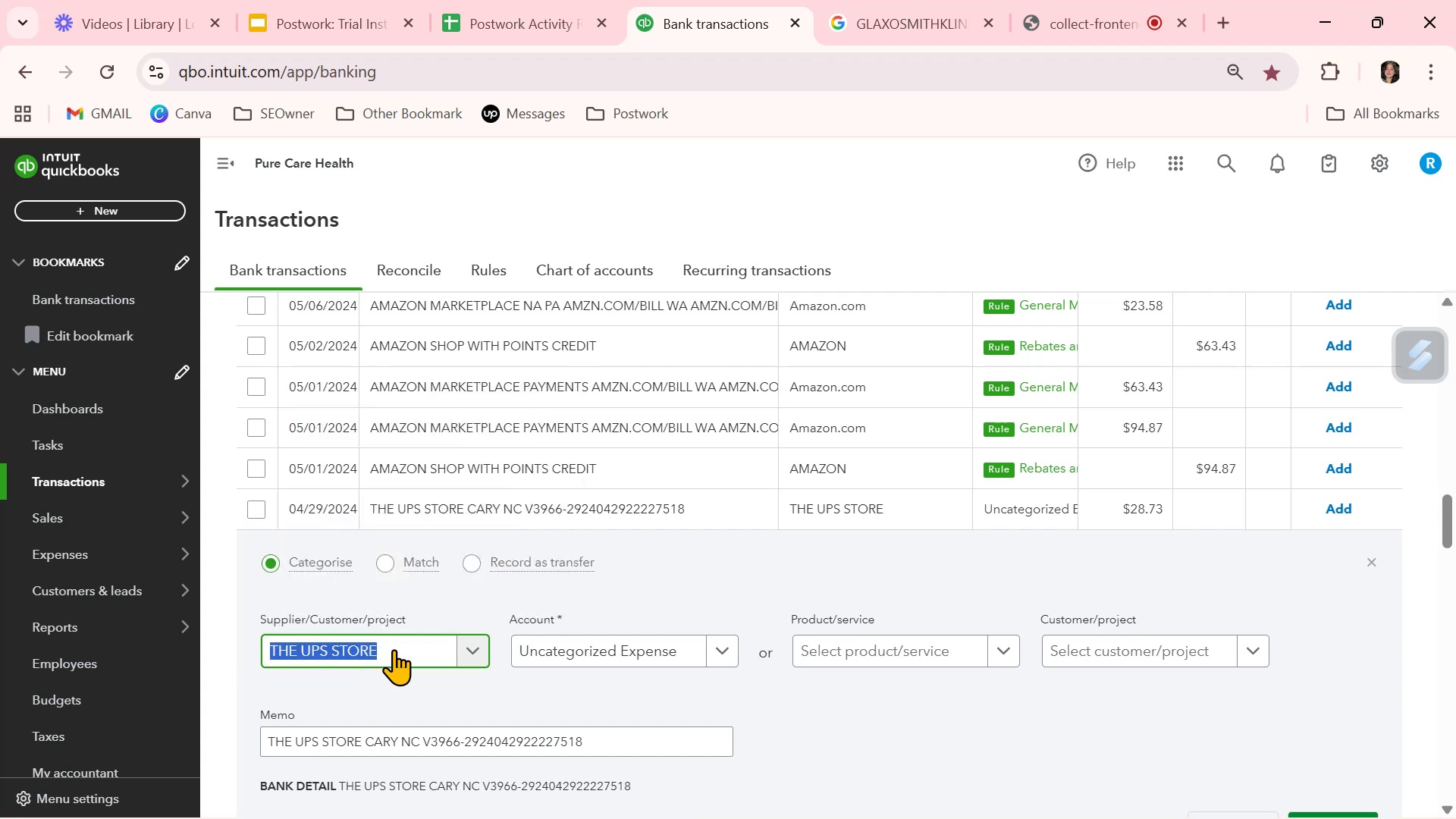 
key(Control+C)
 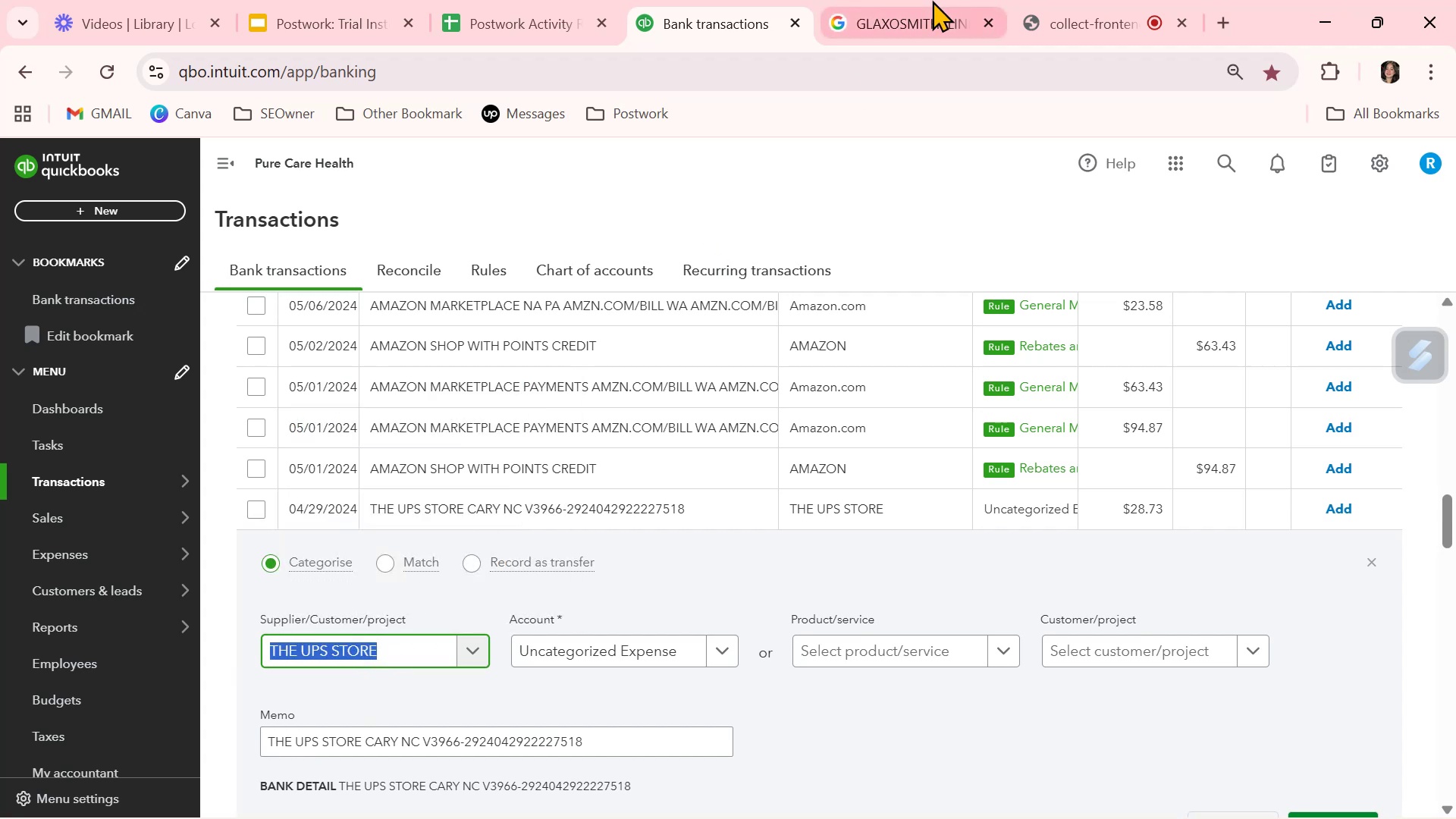 
left_click([930, 2])
 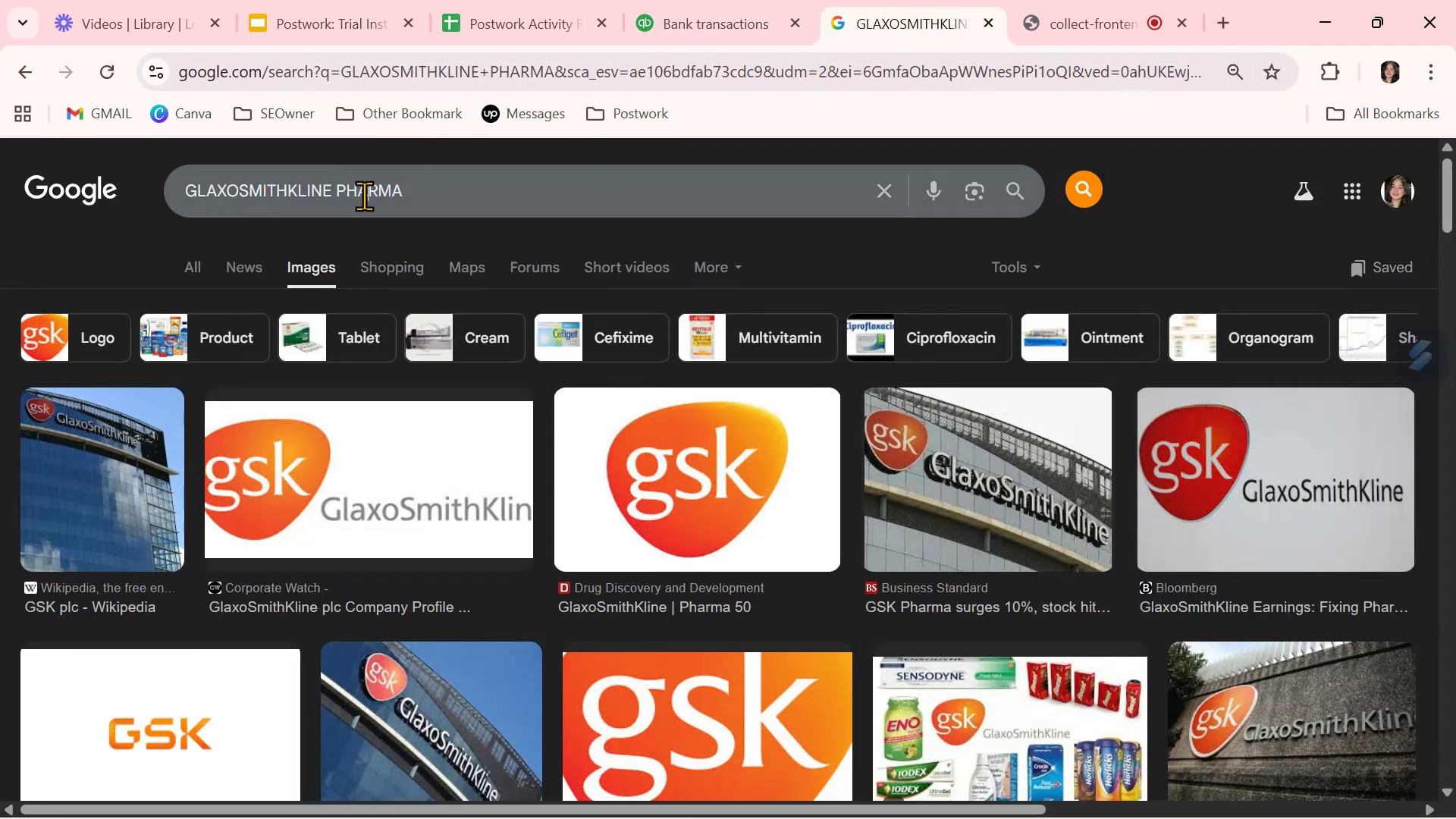 
double_click([364, 196])
 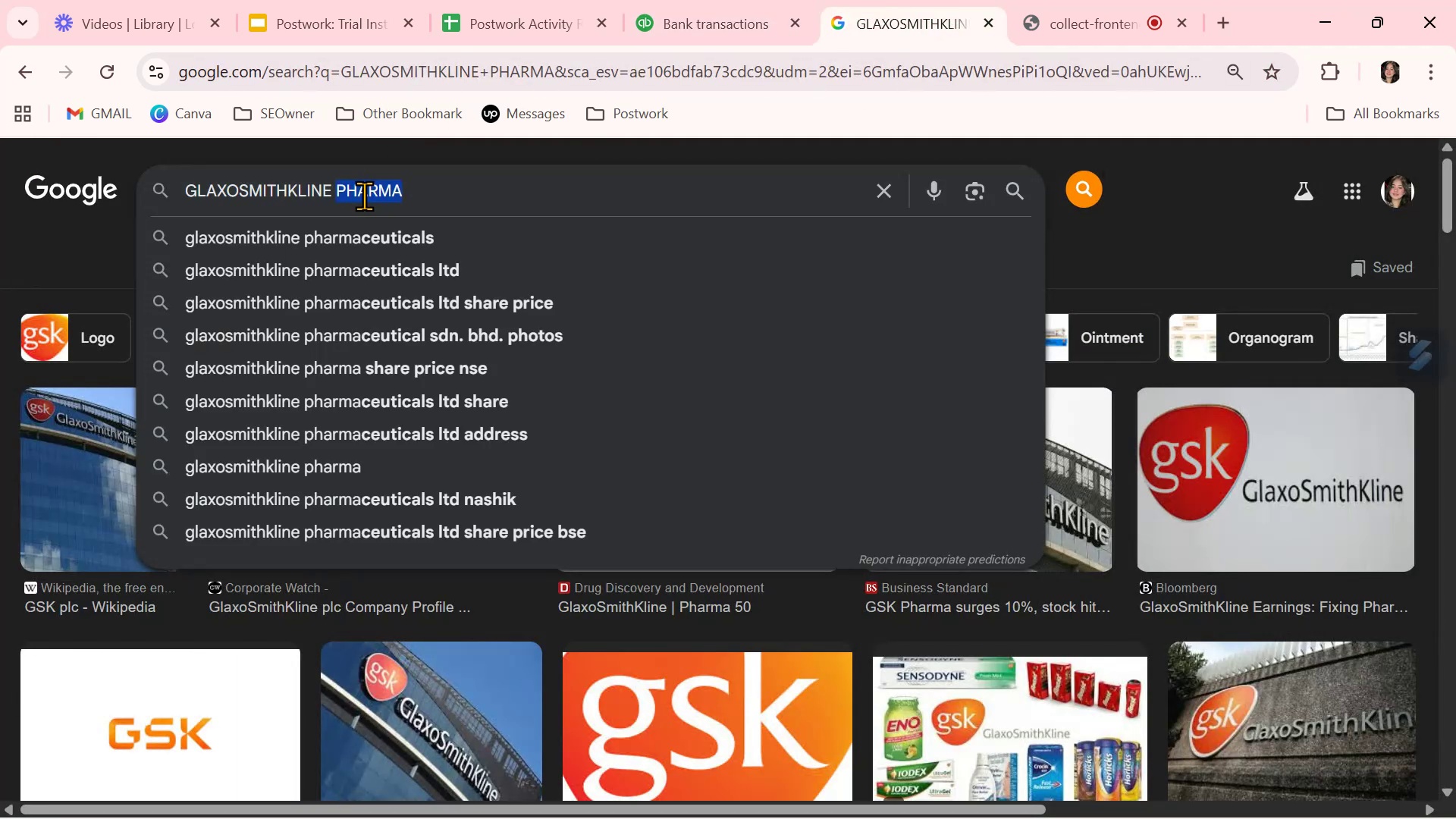 
triple_click([364, 196])
 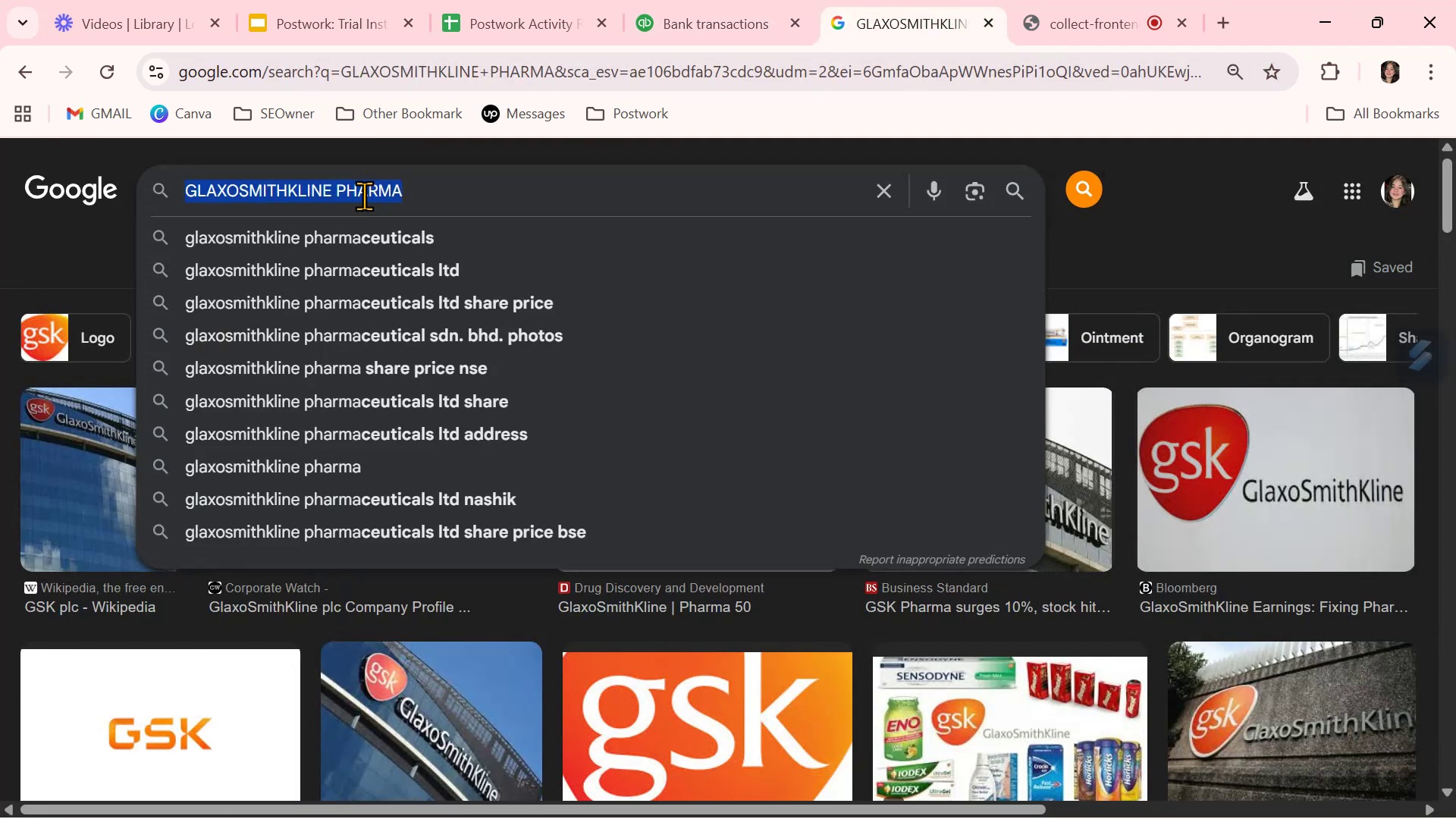 
key(Control+ControlLeft)
 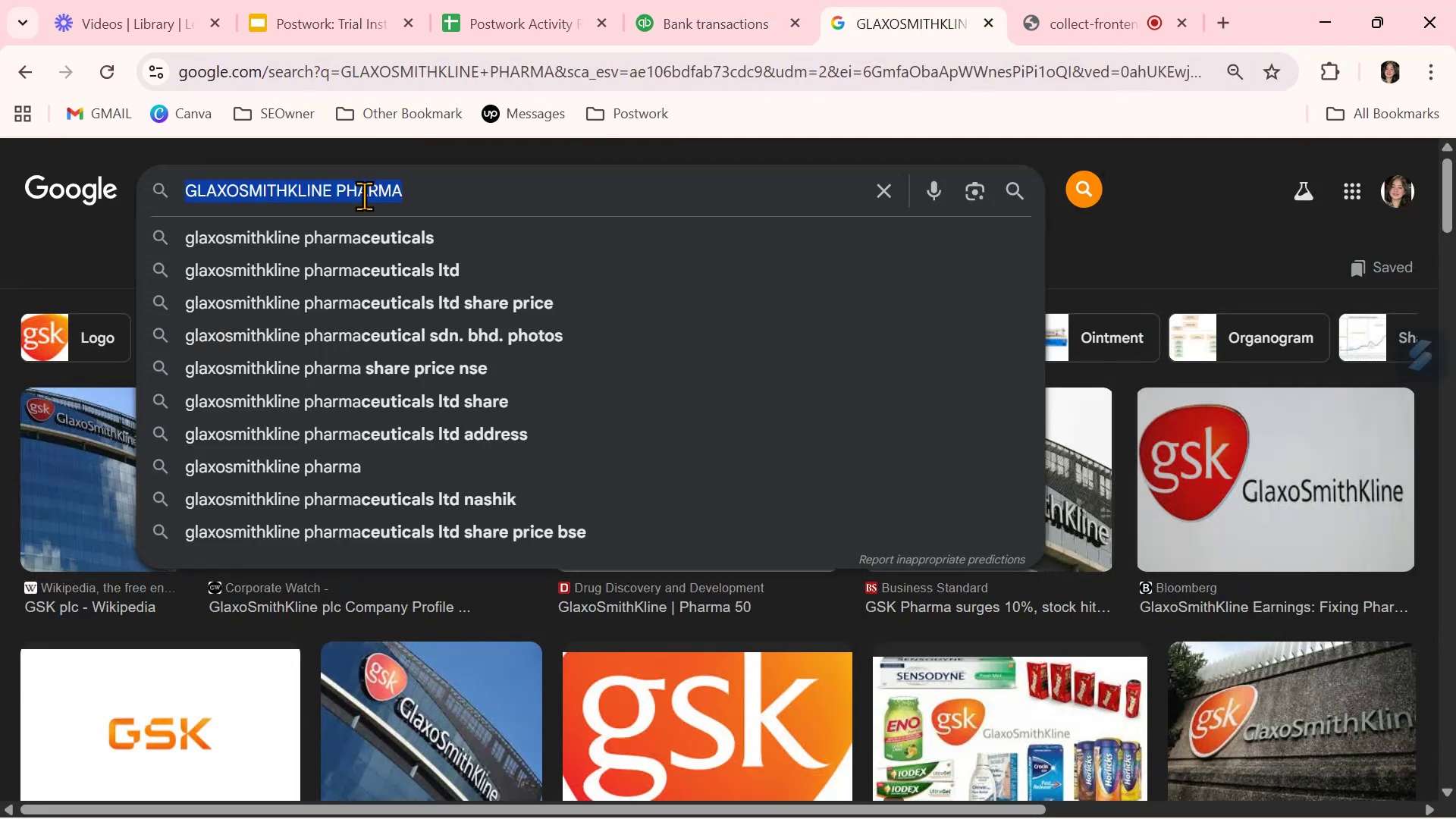 
key(Control+V)
 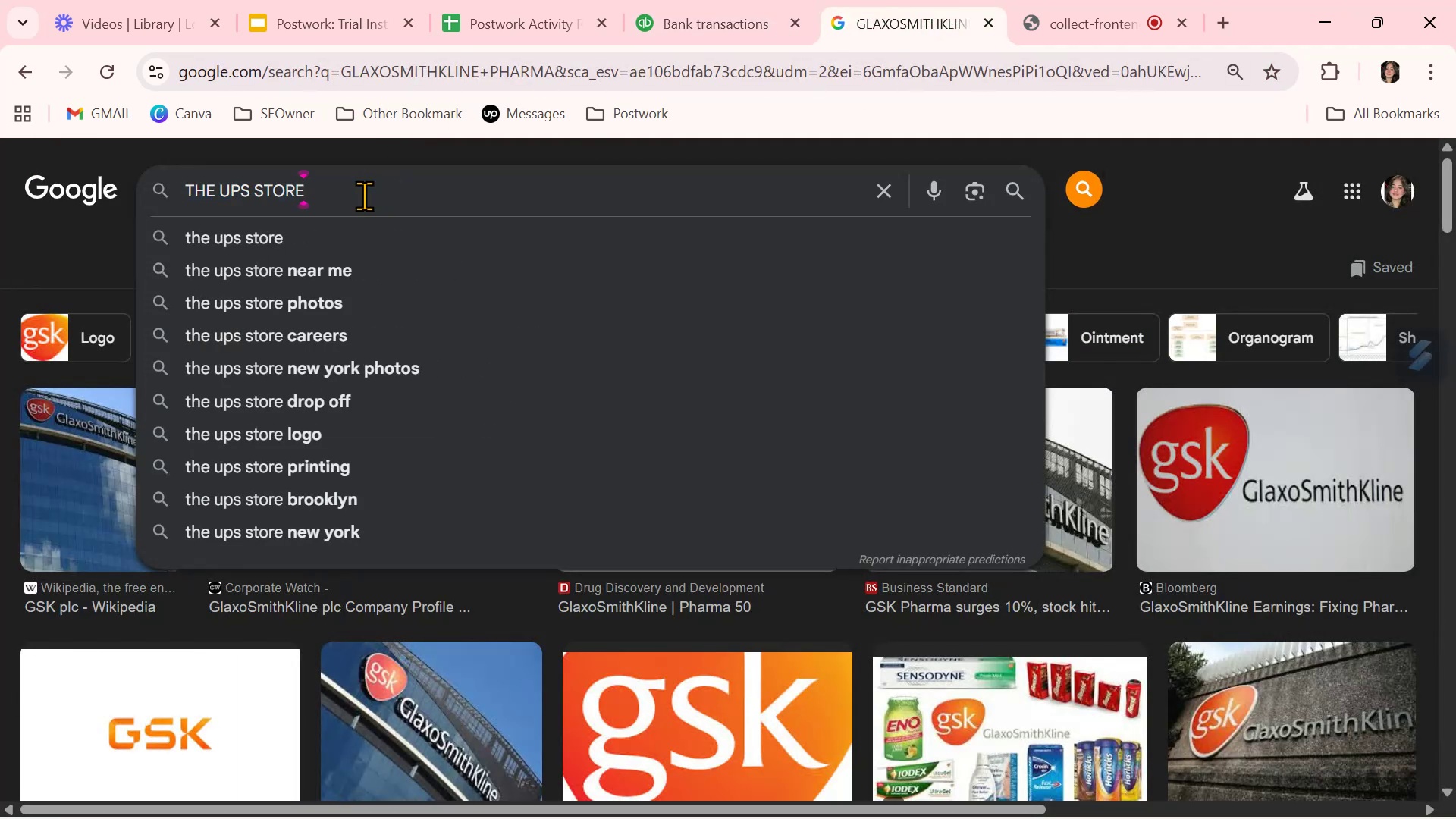 
key(NumpadEnter)
 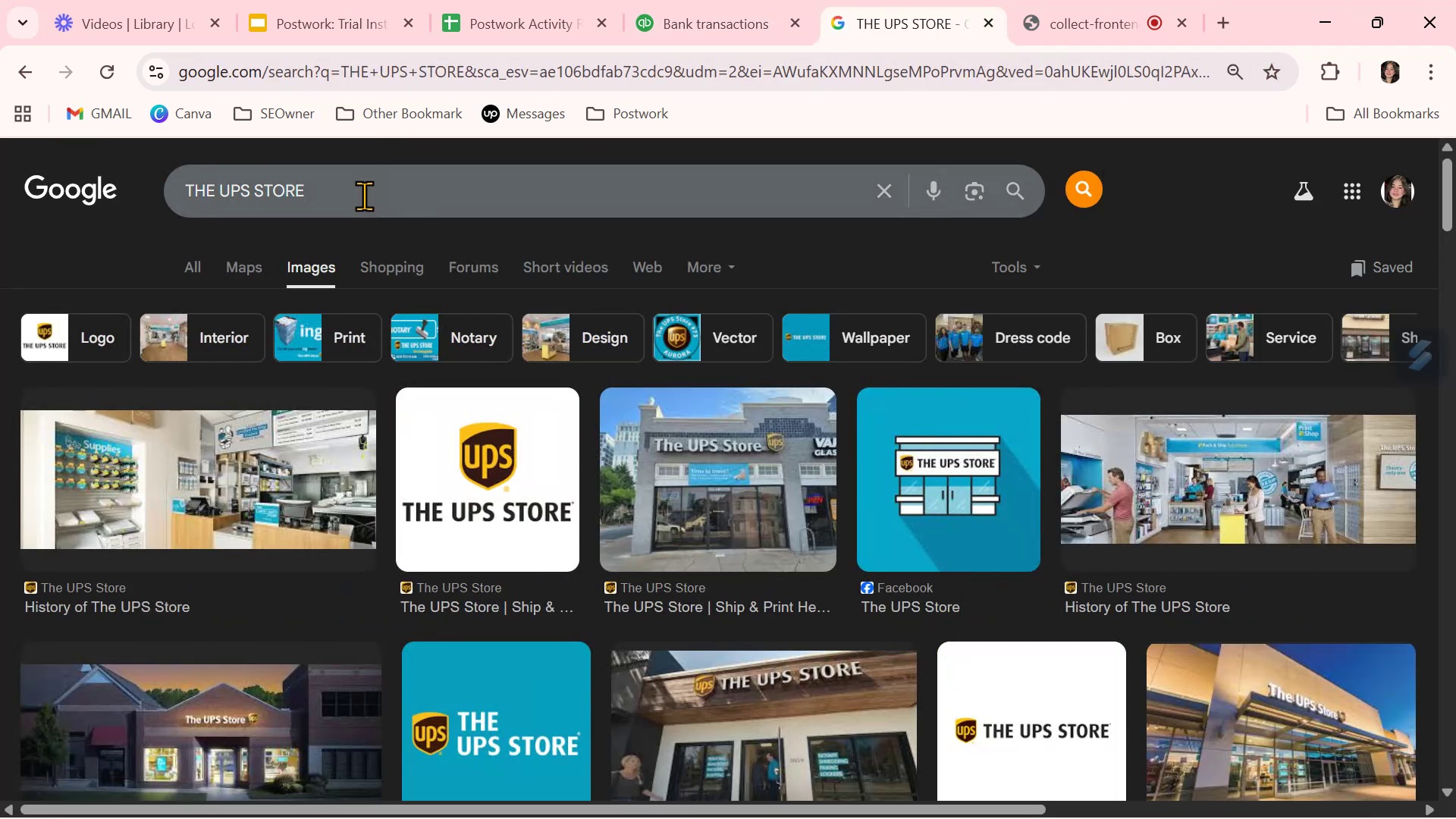 
wait(5.7)
 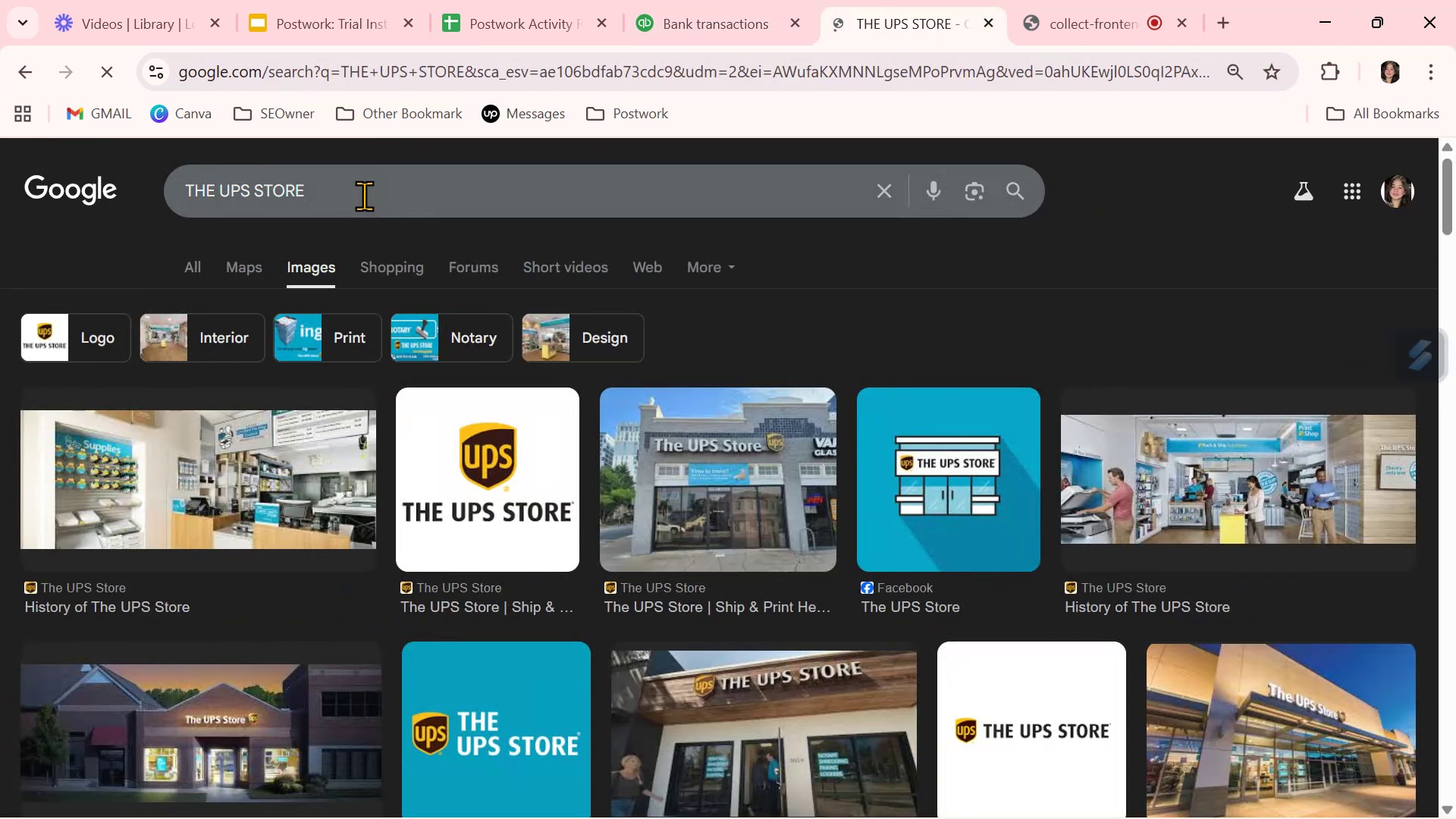 
scroll: coordinate [752, 593], scroll_direction: down, amount: 1.0
 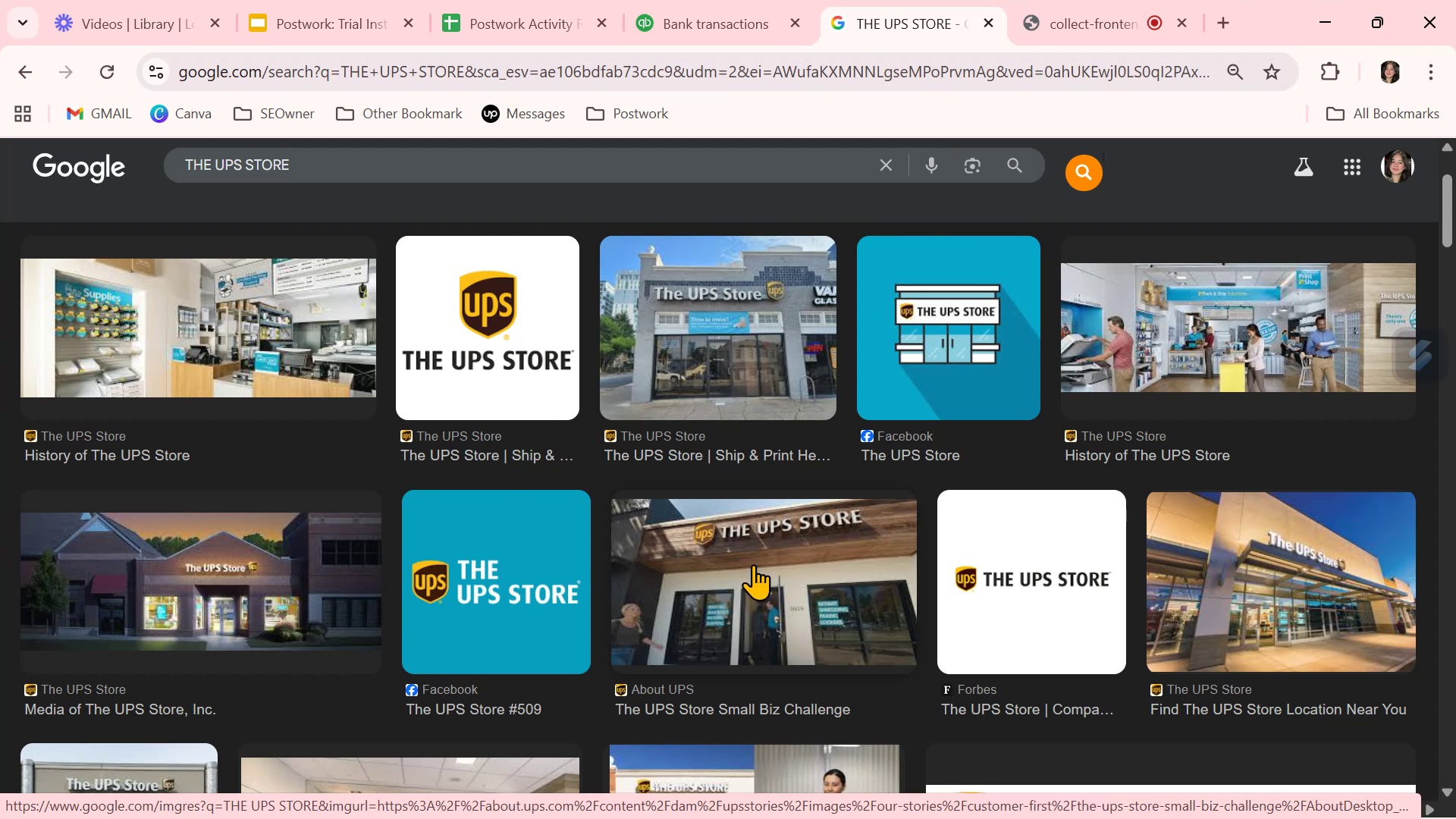 
wait(13.82)
 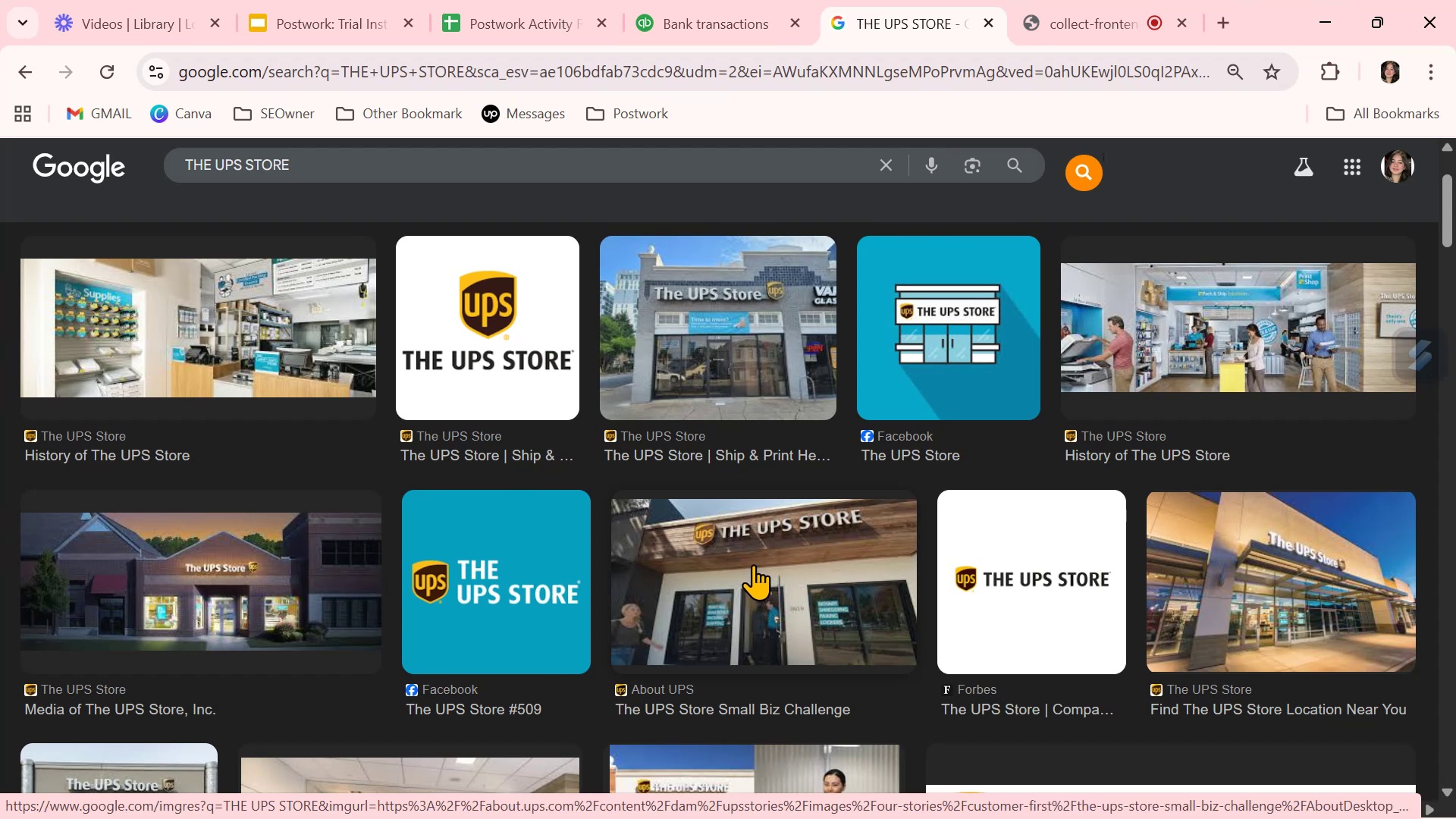 
left_click([811, 451])
 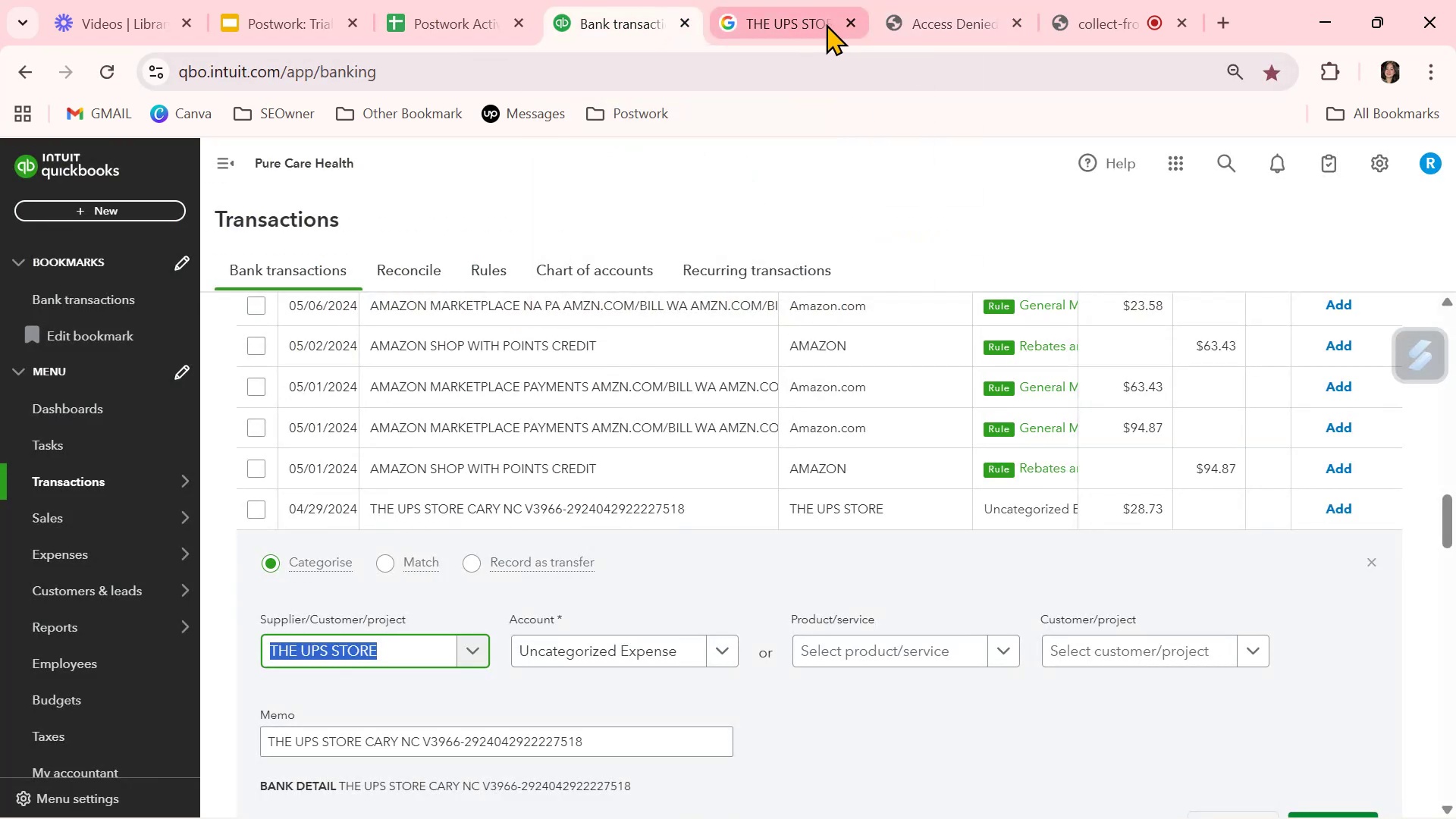 
left_click([789, 20])
 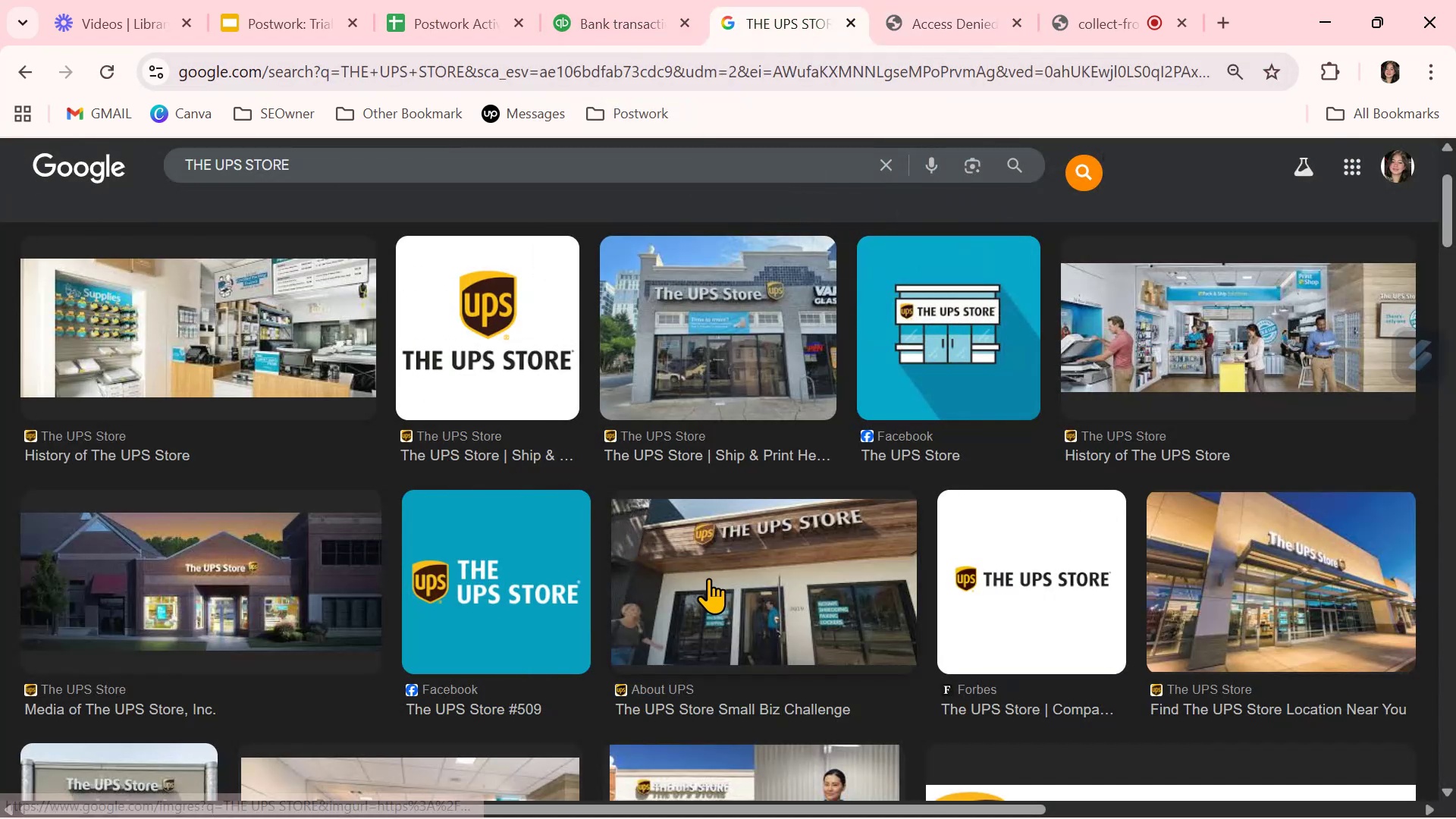 
scroll: coordinate [700, 582], scroll_direction: down, amount: 3.0
 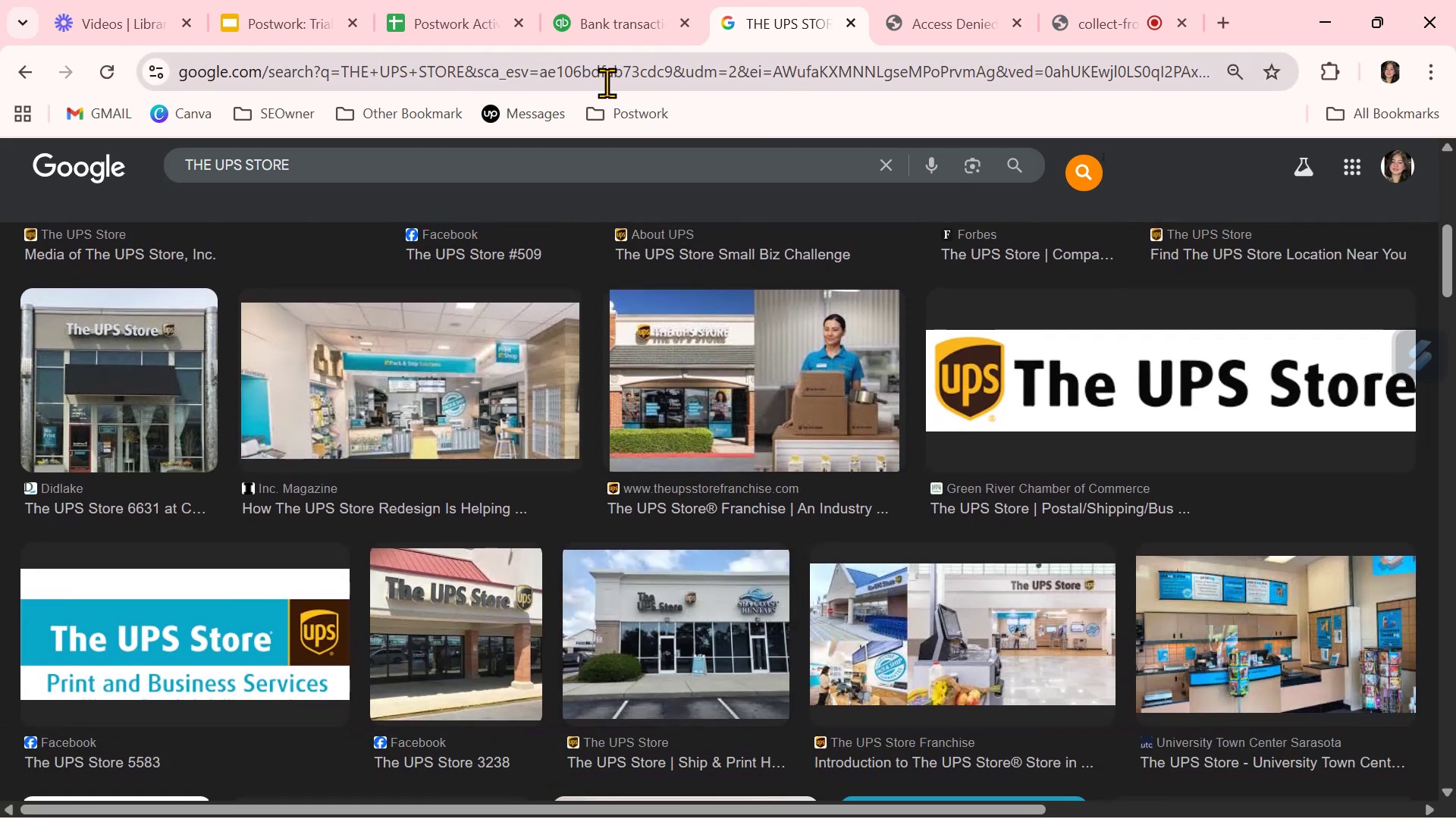 
wait(5.1)
 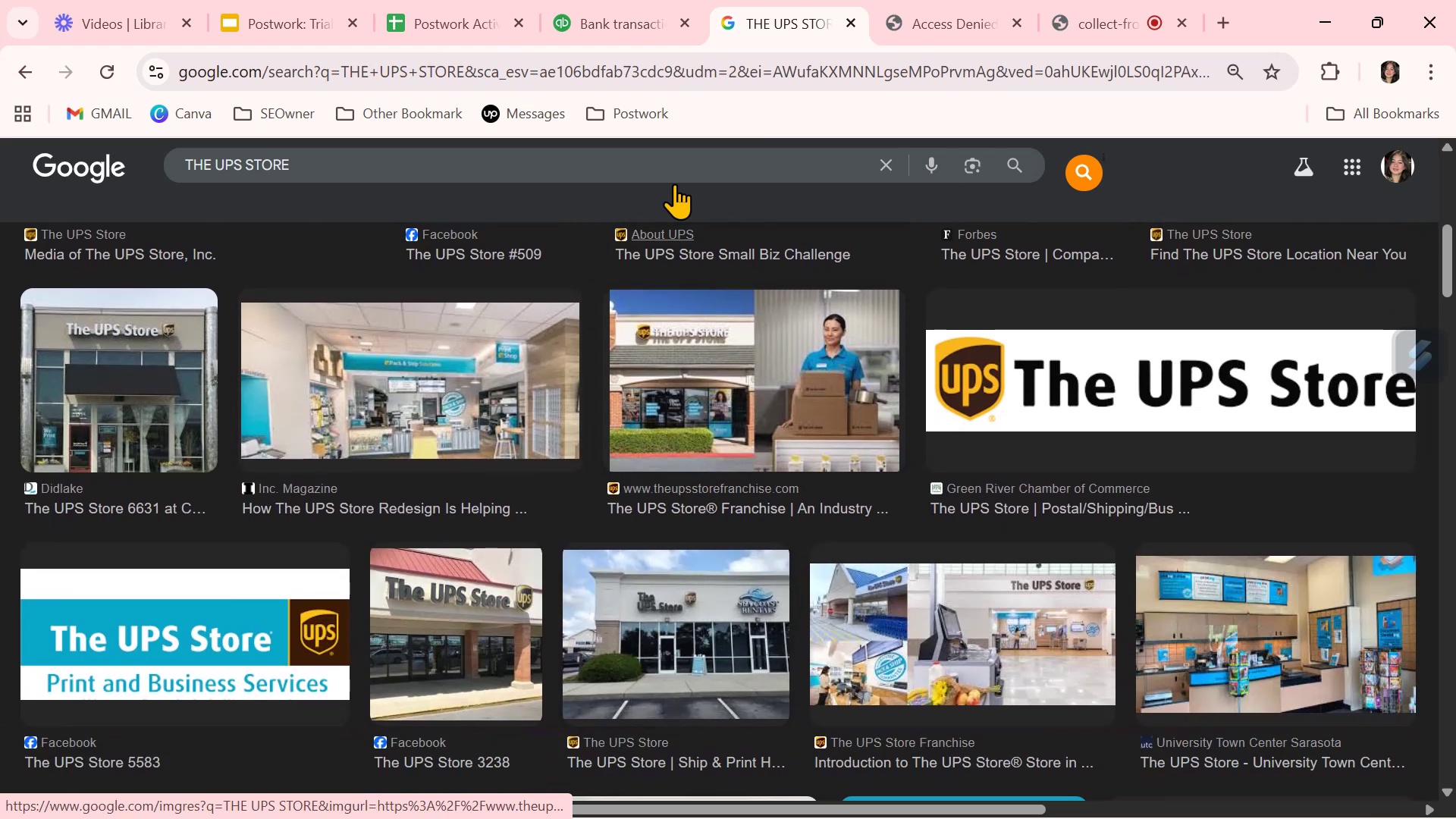 
left_click([622, 12])
 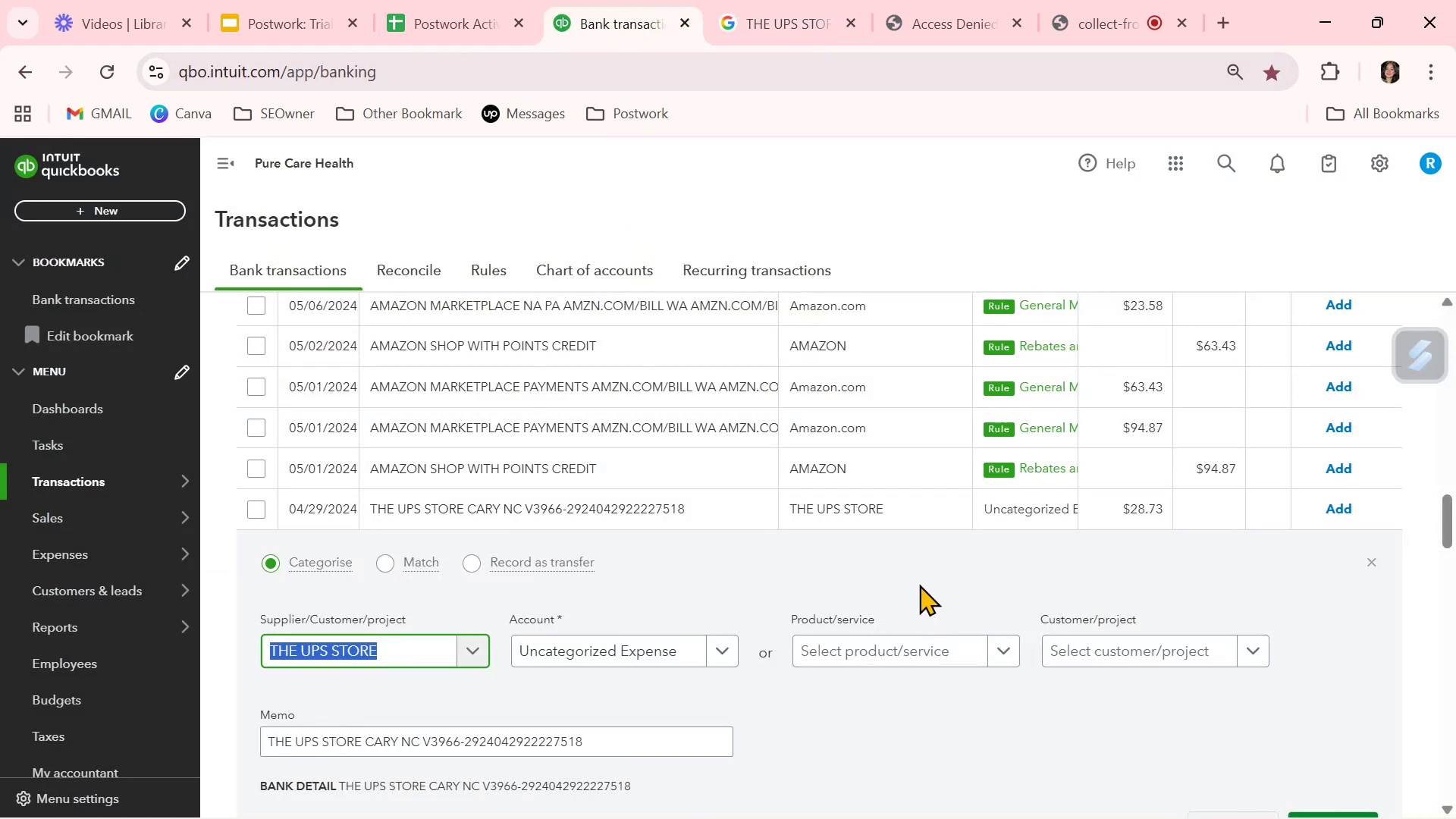 
scroll: coordinate [919, 568], scroll_direction: up, amount: 10.0
 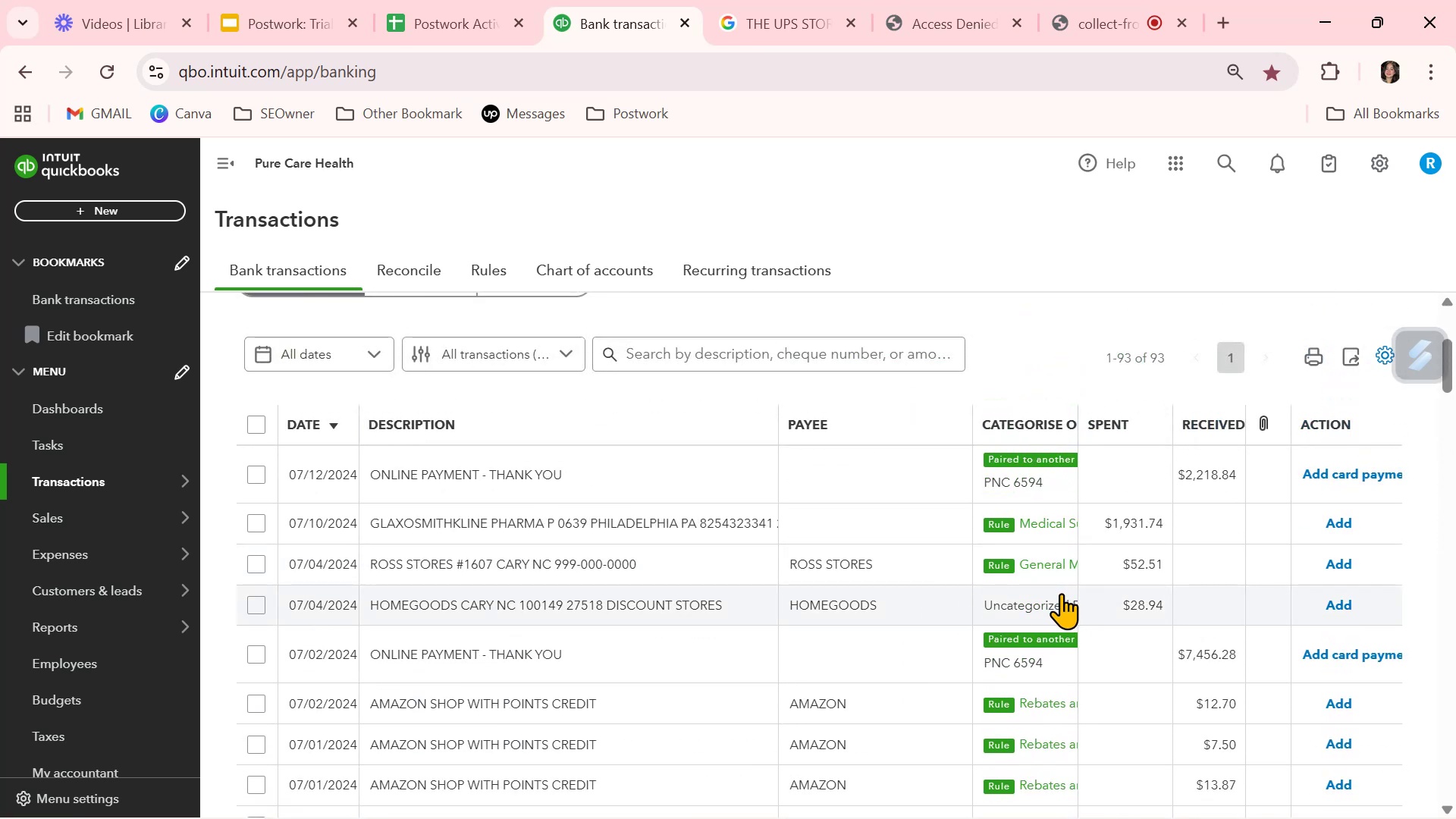 
wait(7.79)
 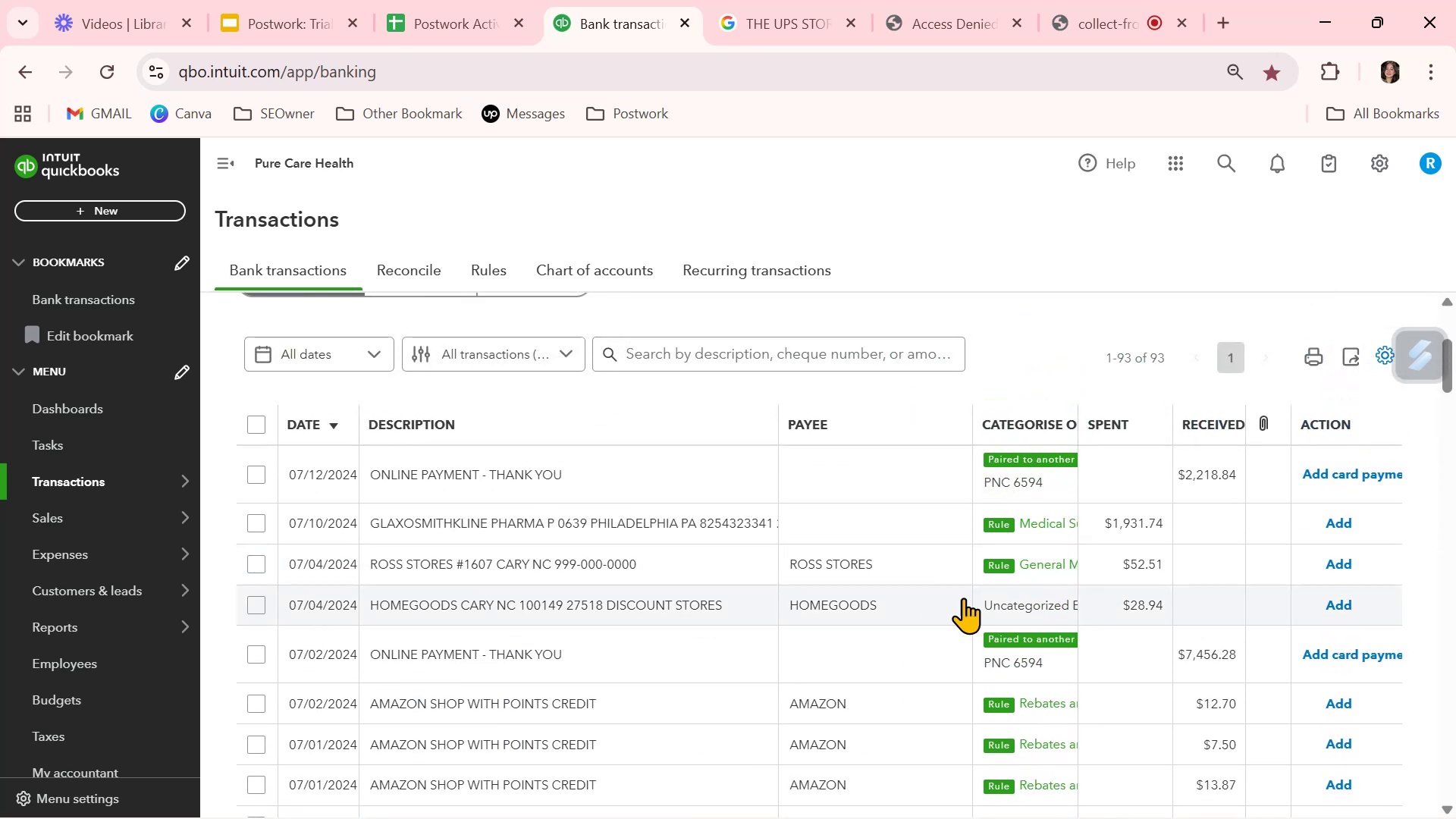 
scroll: coordinate [1060, 593], scroll_direction: up, amount: 3.0
 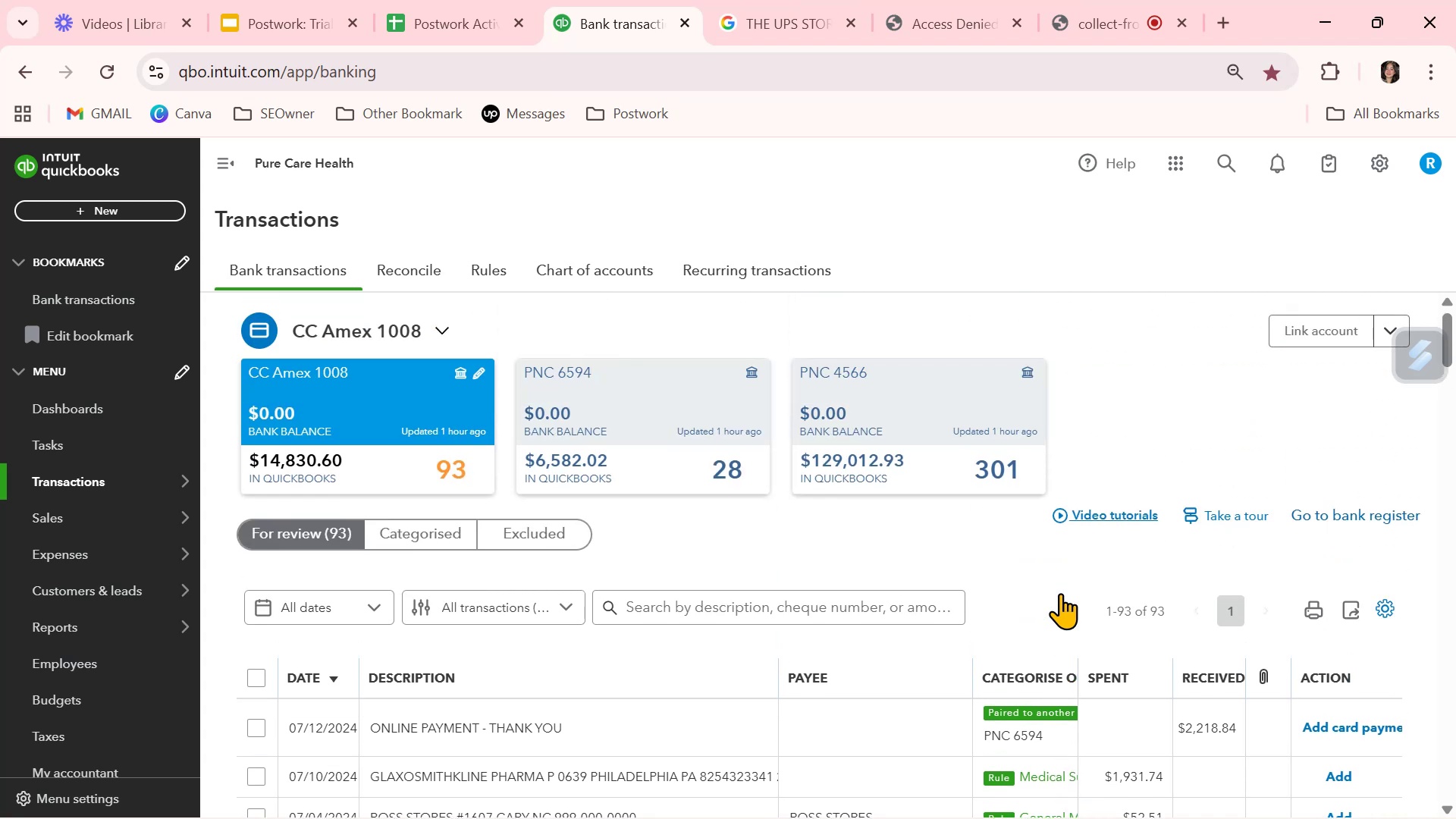 
scroll: coordinate [1060, 593], scroll_direction: down, amount: 8.0
 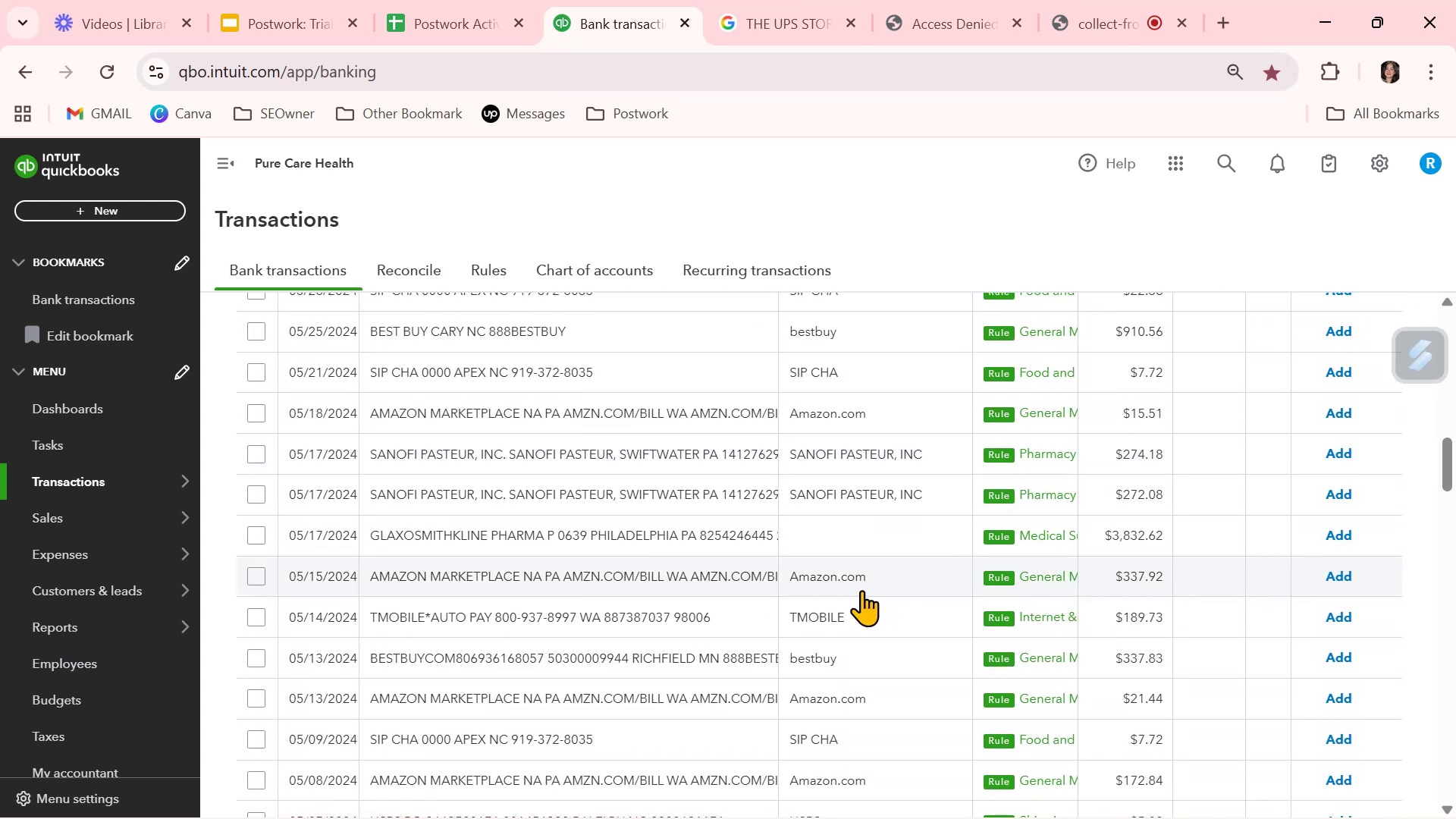 
scroll: coordinate [846, 576], scroll_direction: down, amount: 4.0
 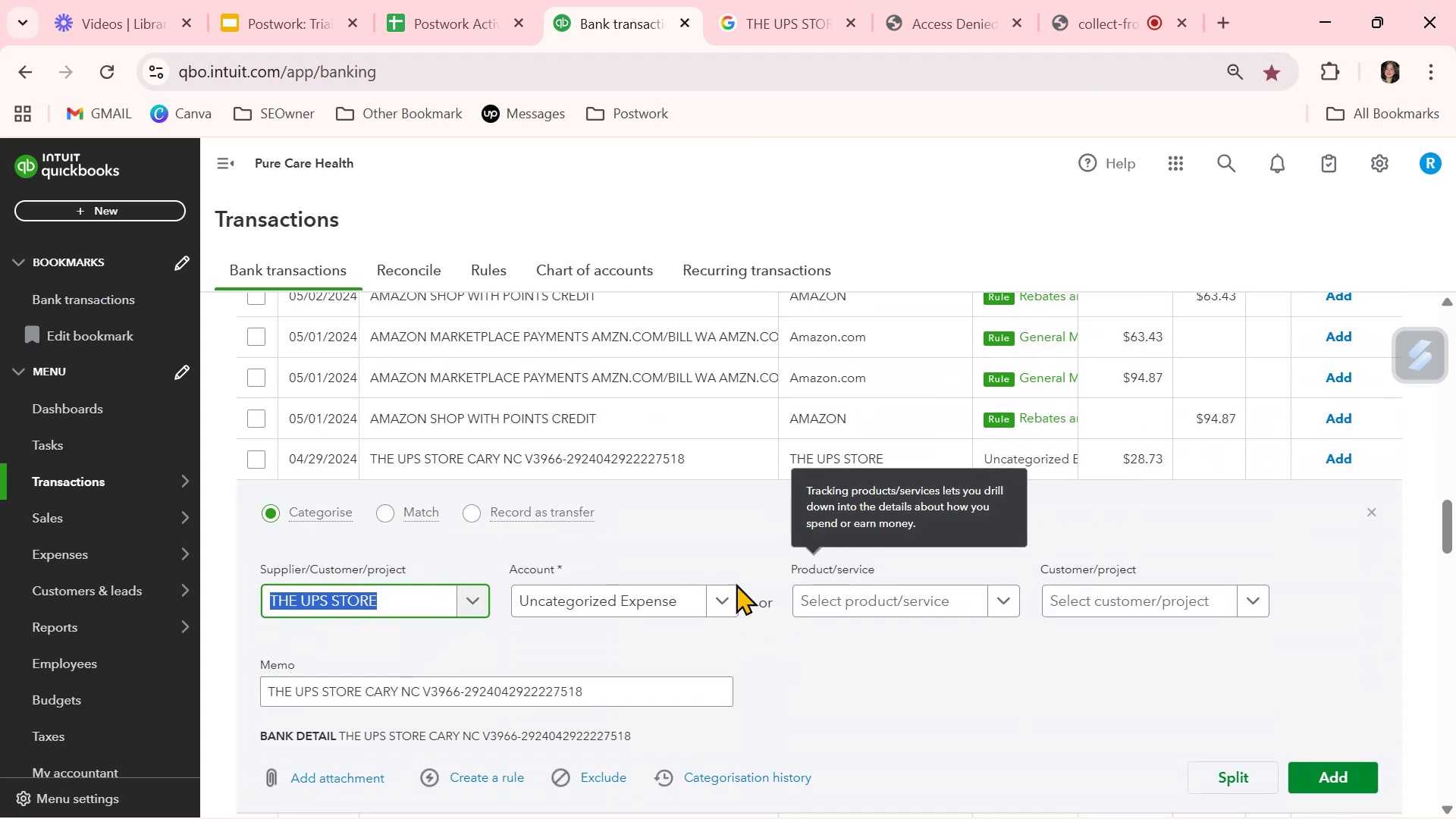 
left_click([729, 604])
 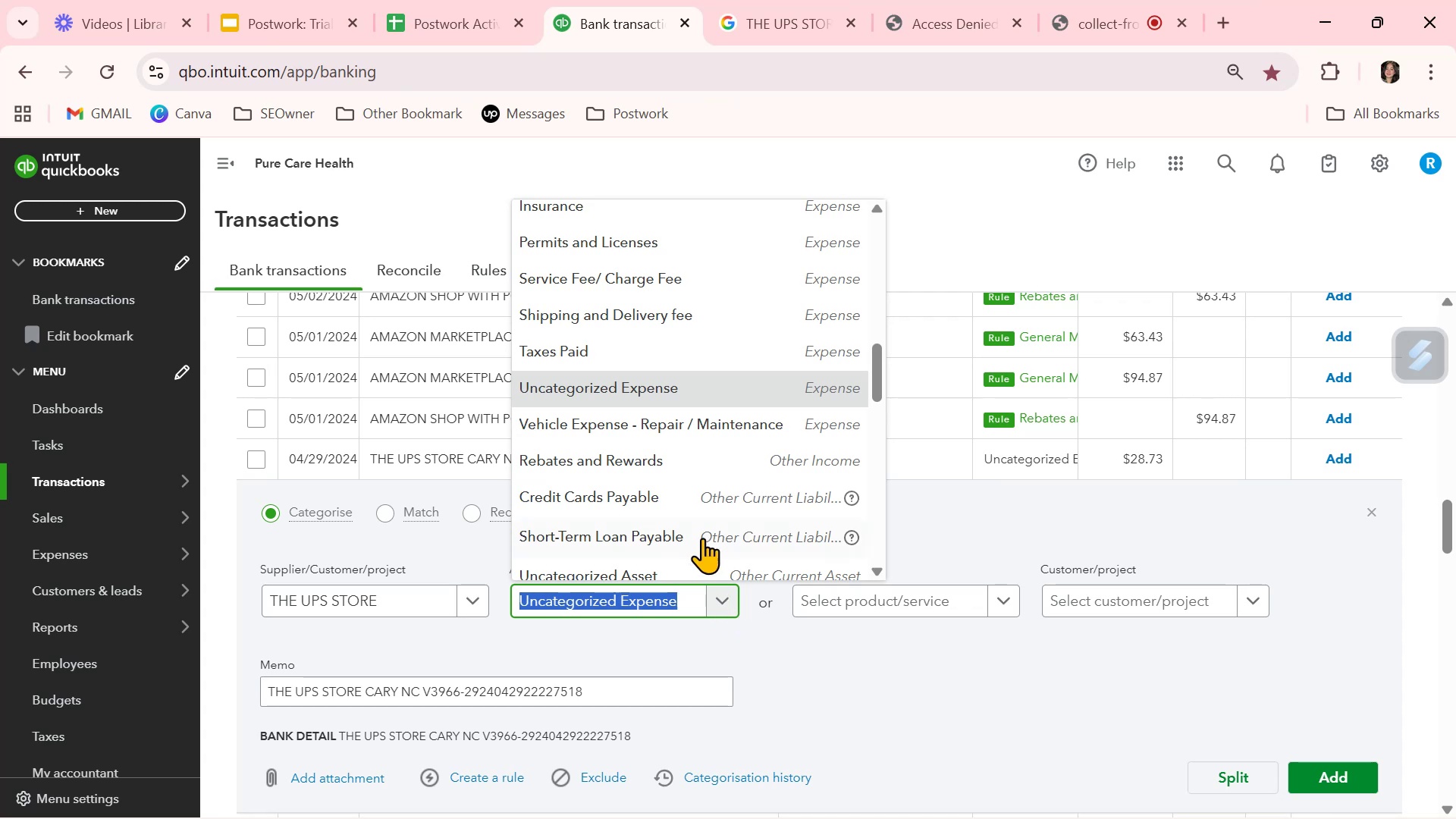 
scroll: coordinate [693, 529], scroll_direction: up, amount: 1.0
 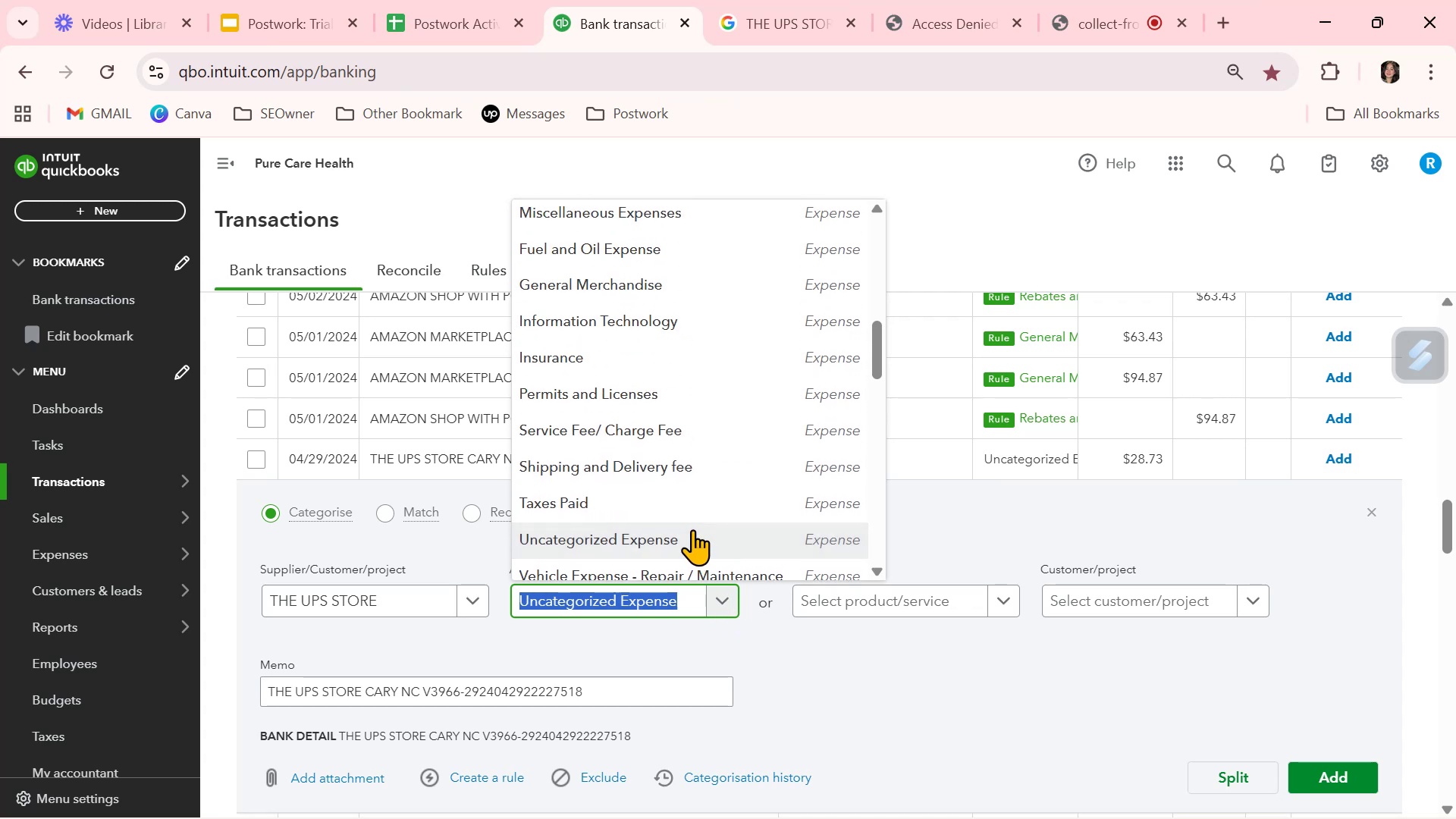 
type(ge)
 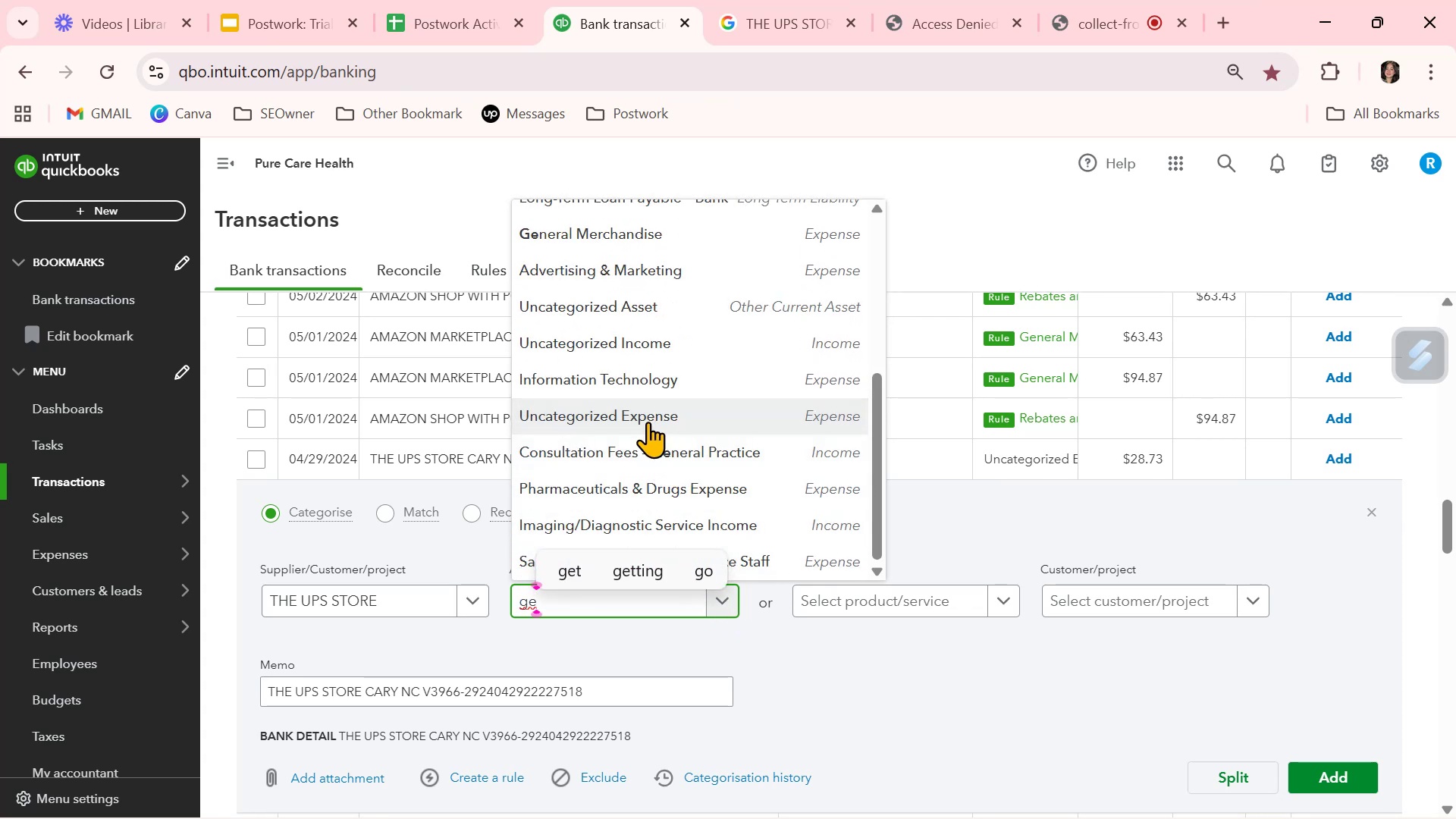 
left_click([658, 229])
 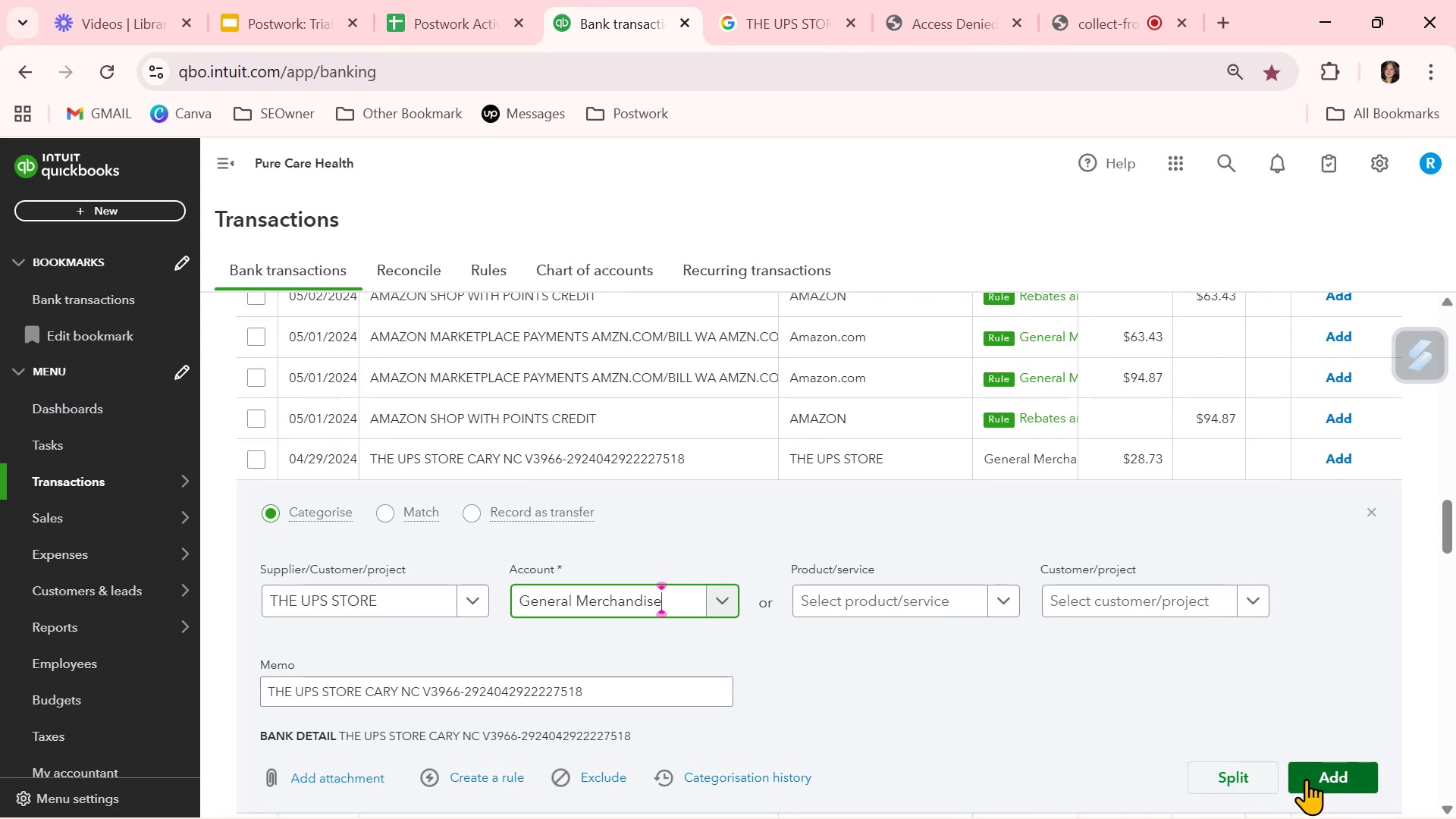 
wait(7.71)
 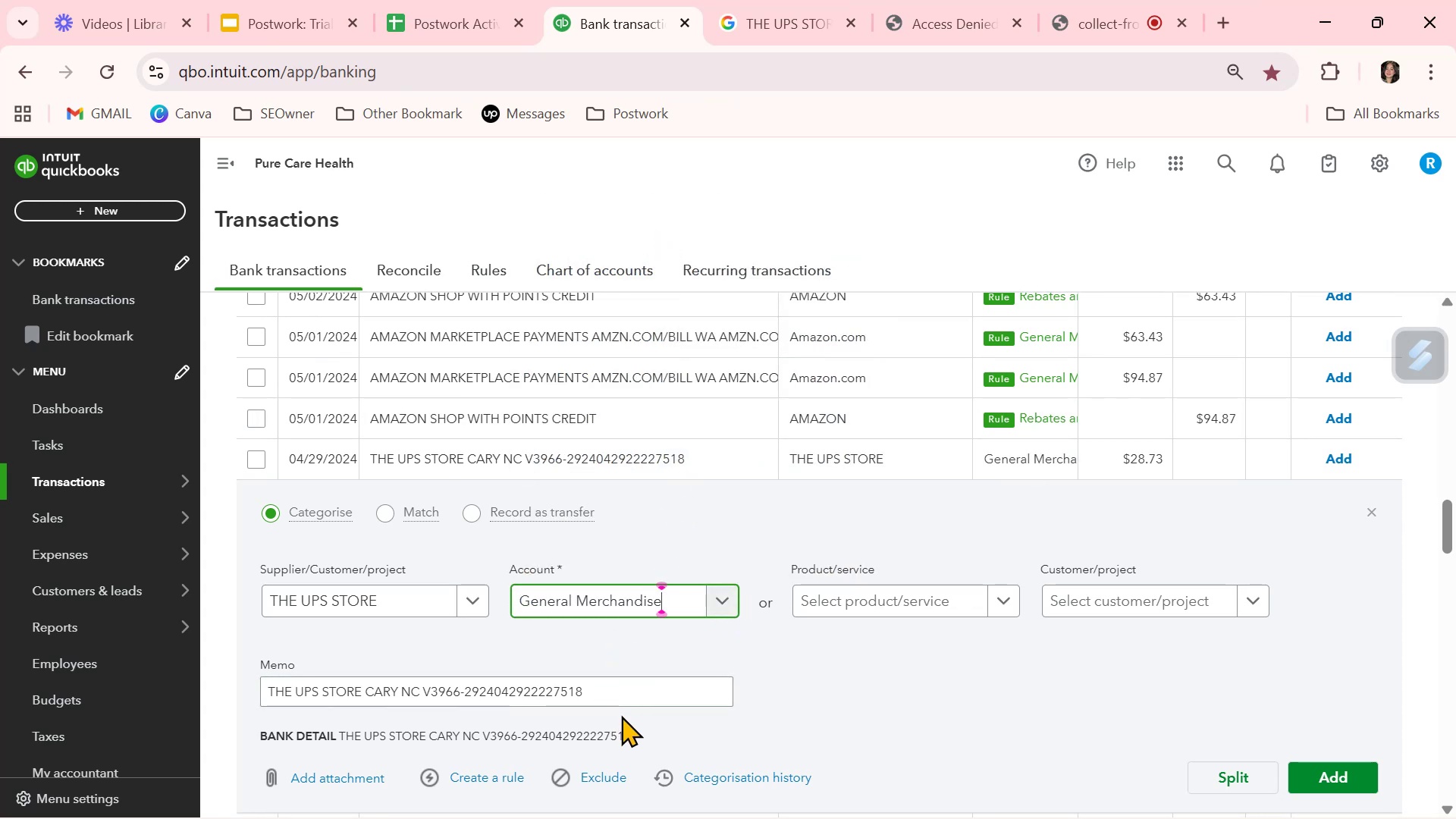 
left_click([1313, 783])
 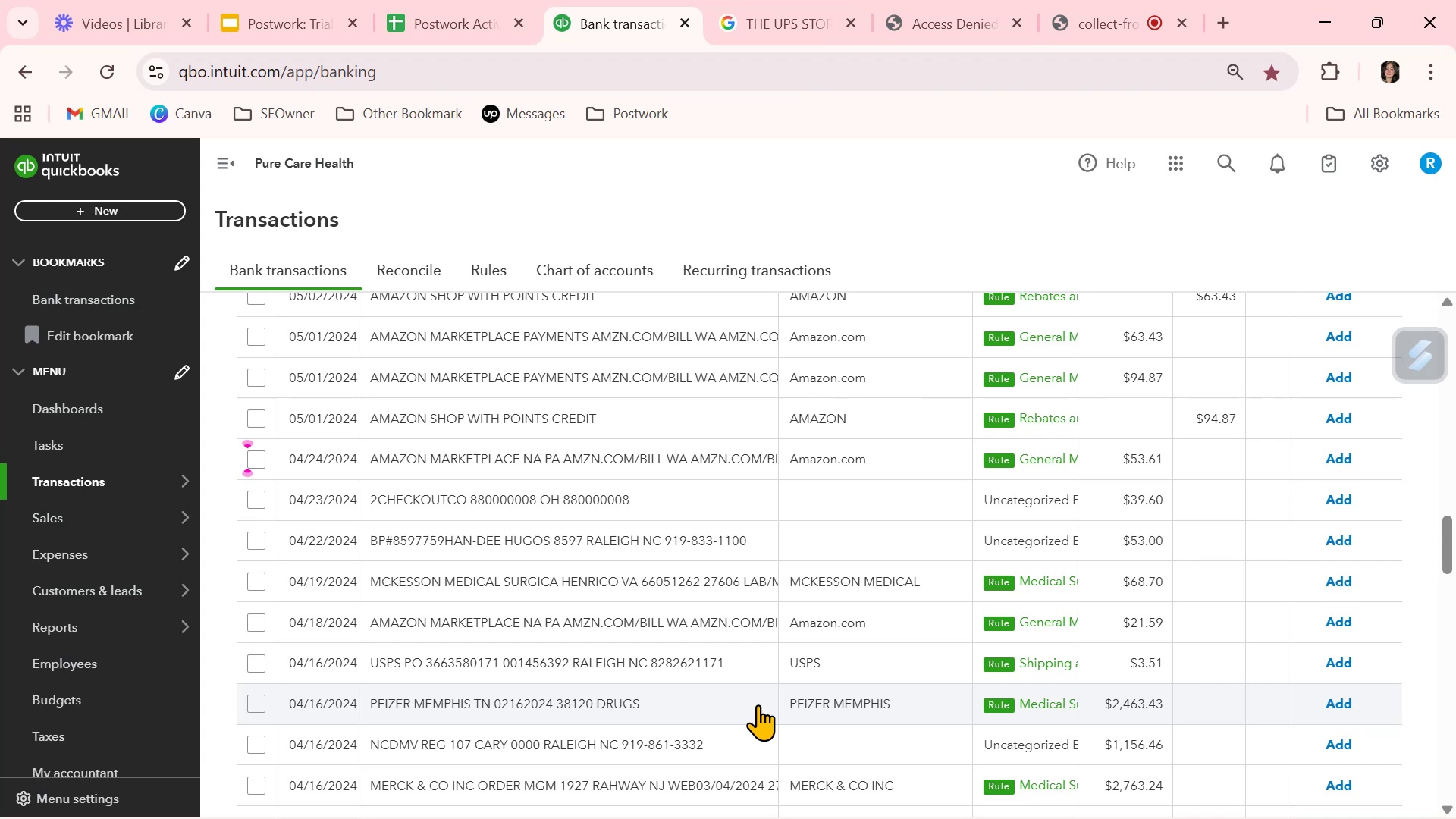 
wait(81.58)
 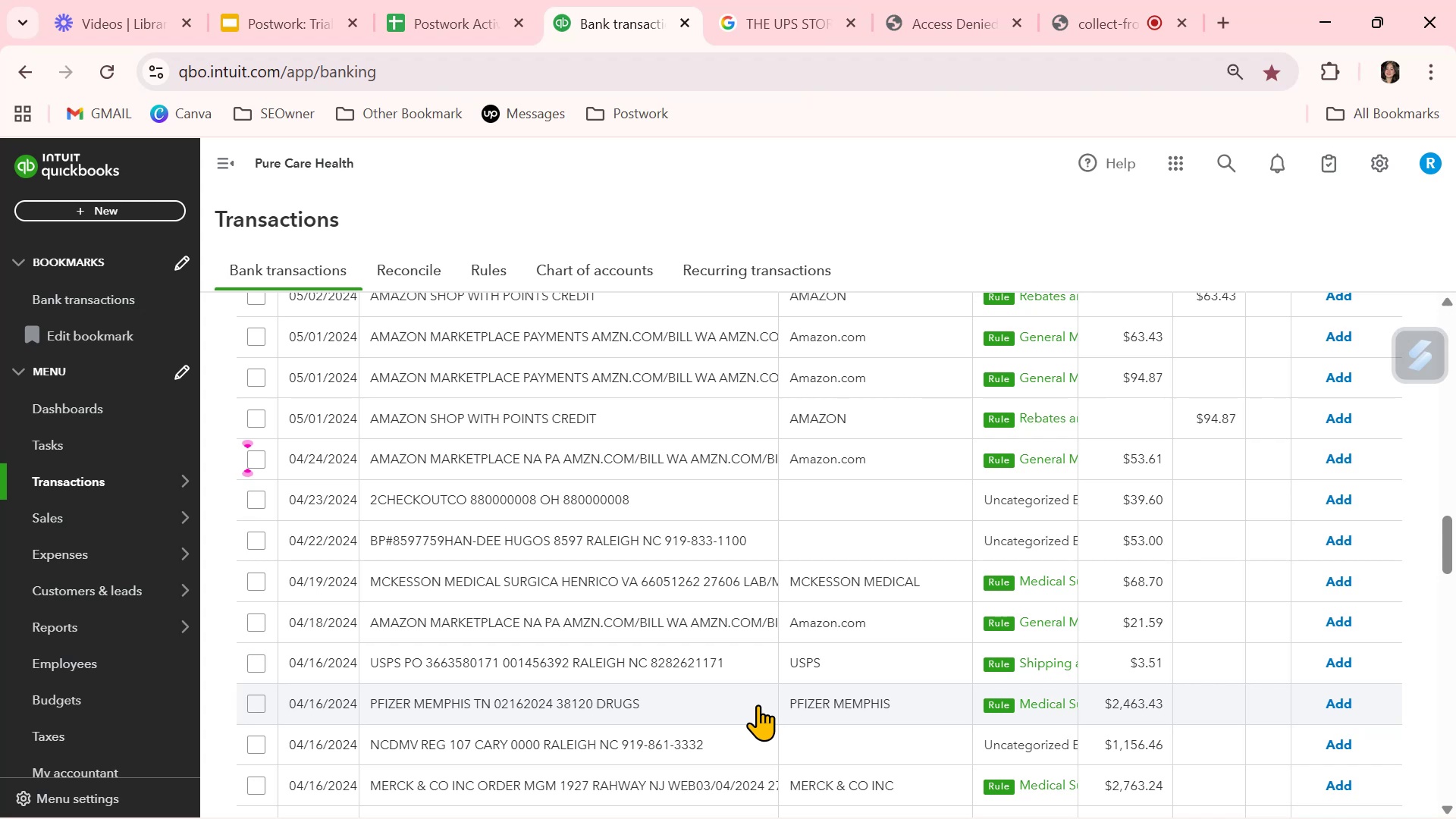 
scroll: coordinate [685, 526], scroll_direction: down, amount: 2.0
 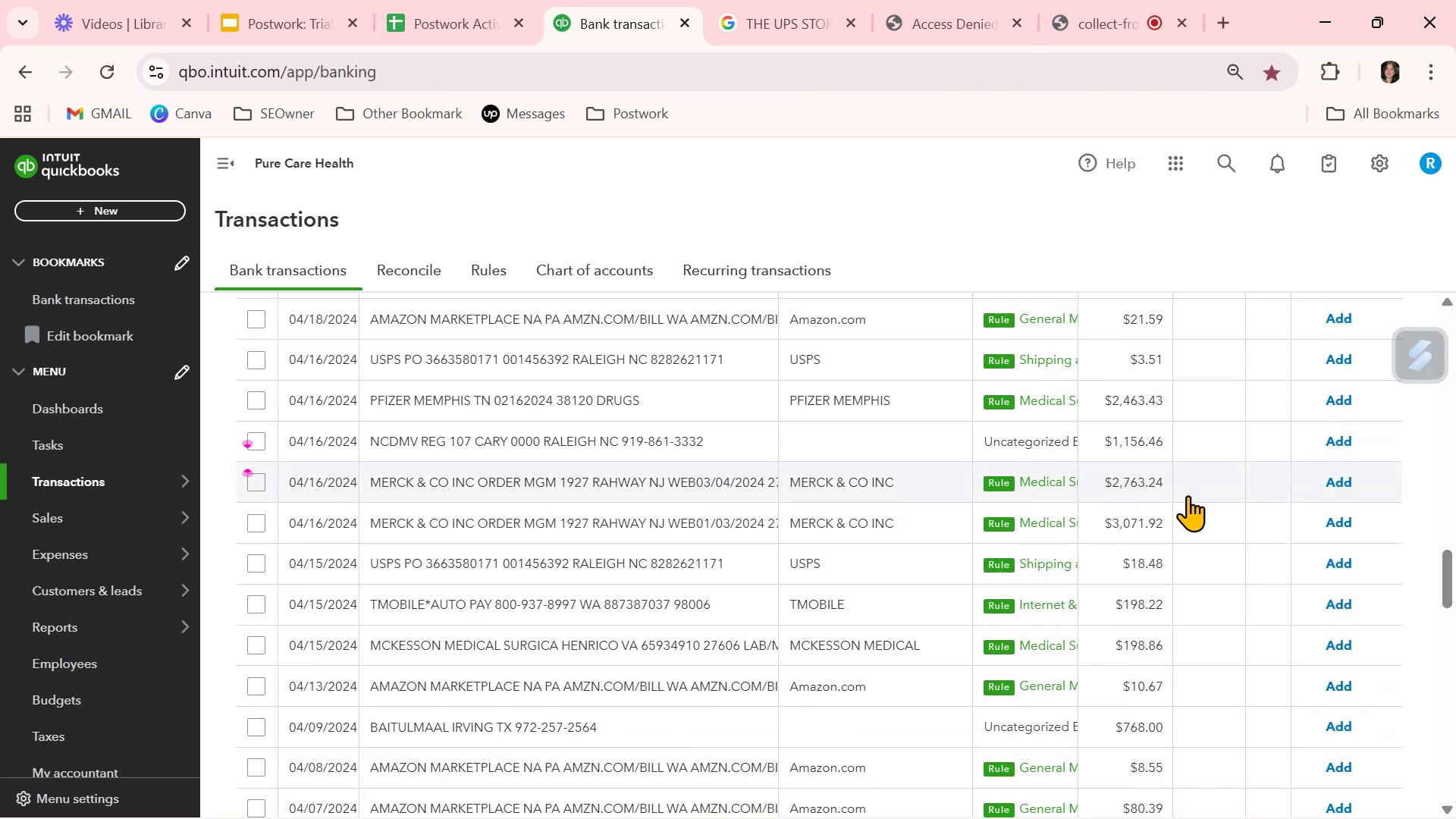 
left_click([1333, 484])
 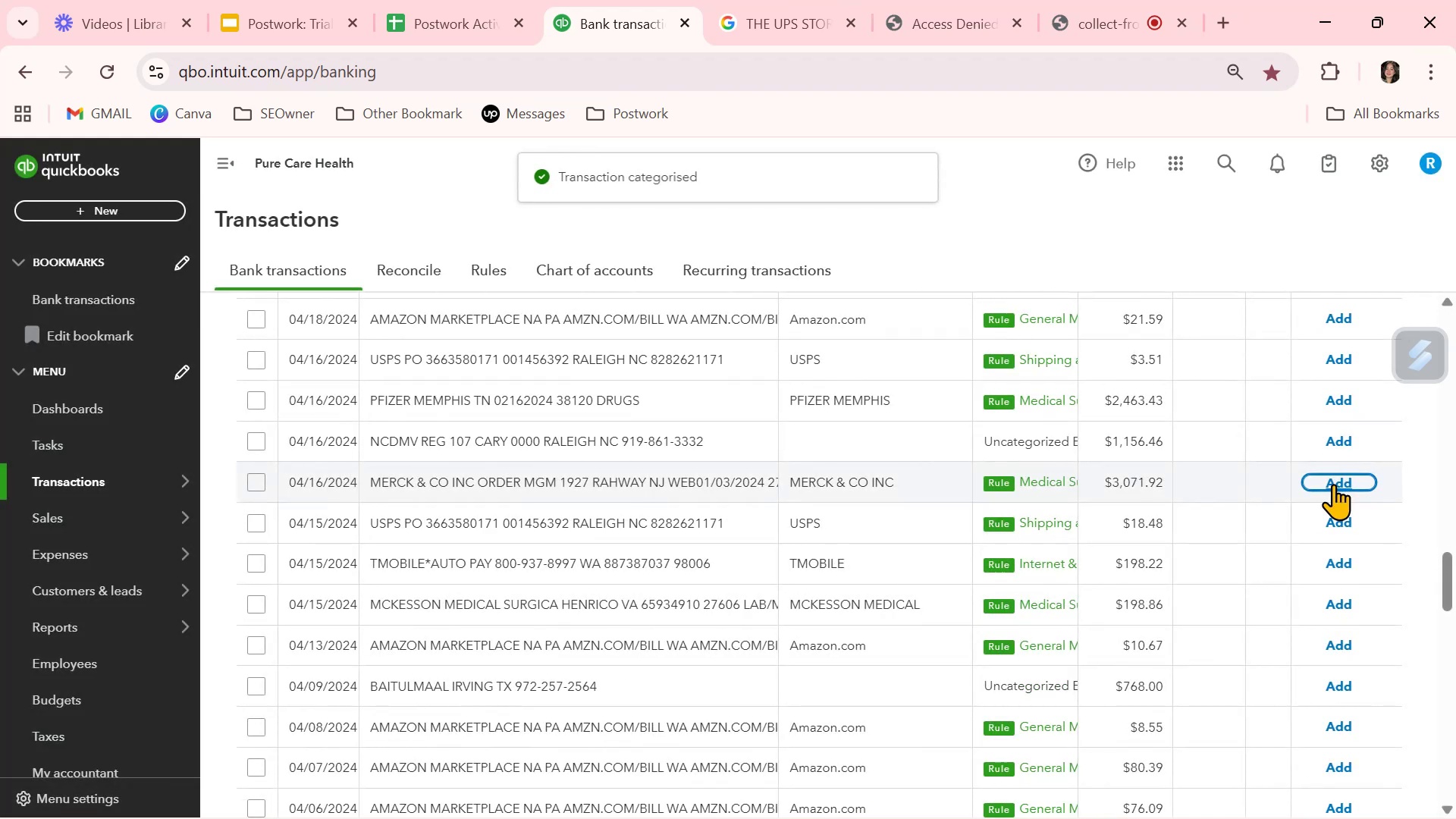 
left_click([1333, 484])
 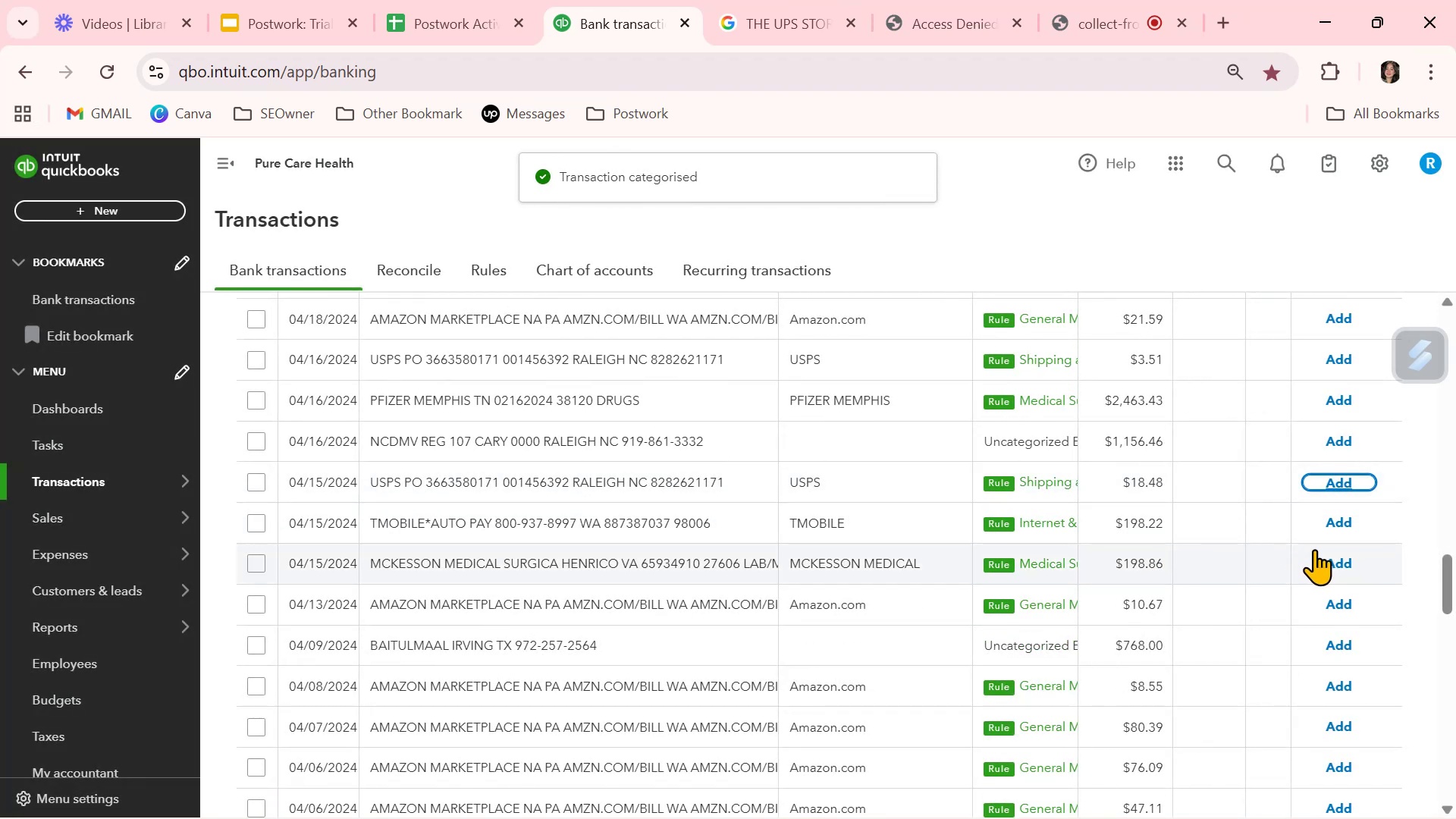 
left_click([1345, 566])
 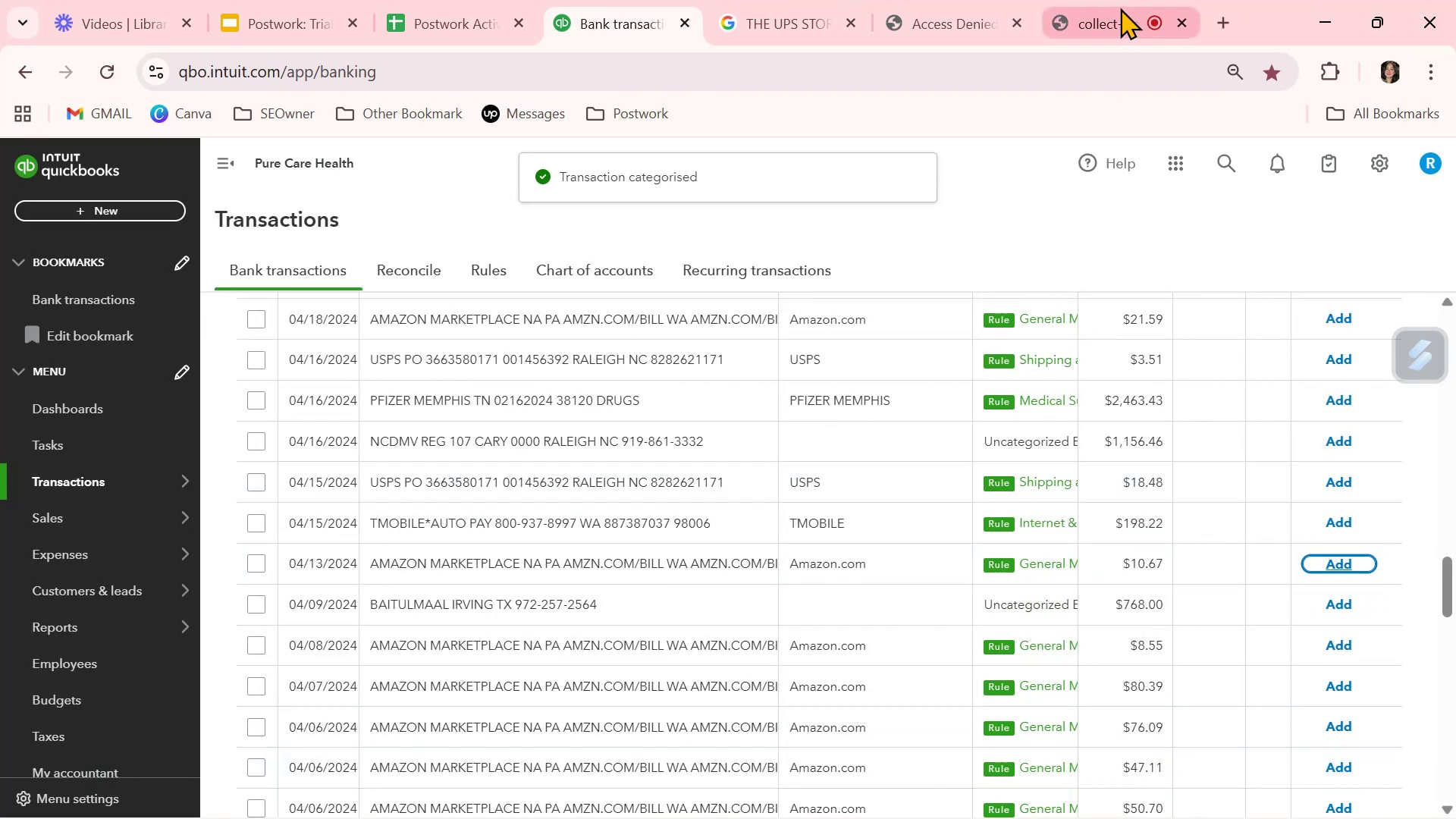 
left_click([1107, 11])
 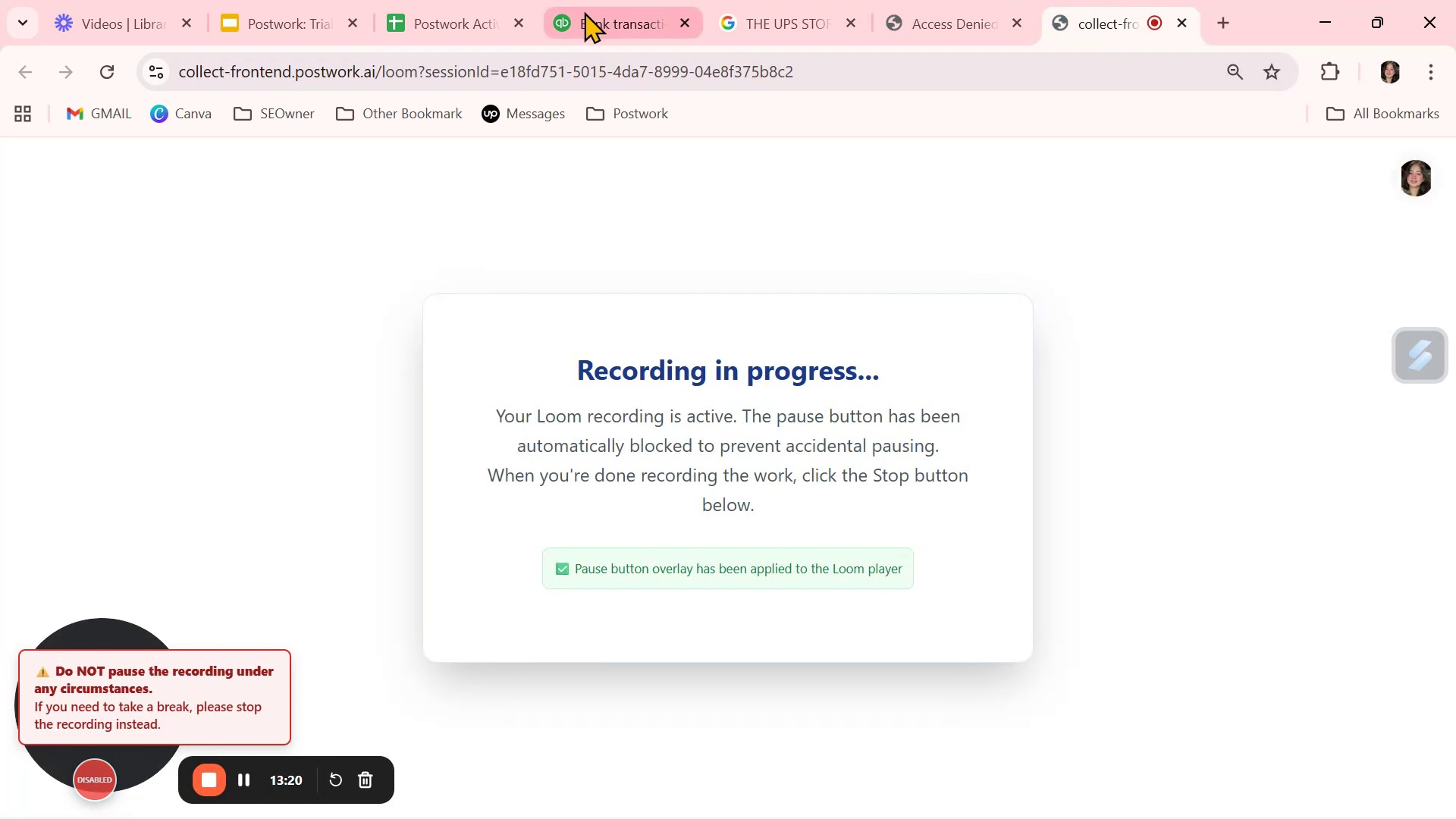 
left_click([615, 16])
 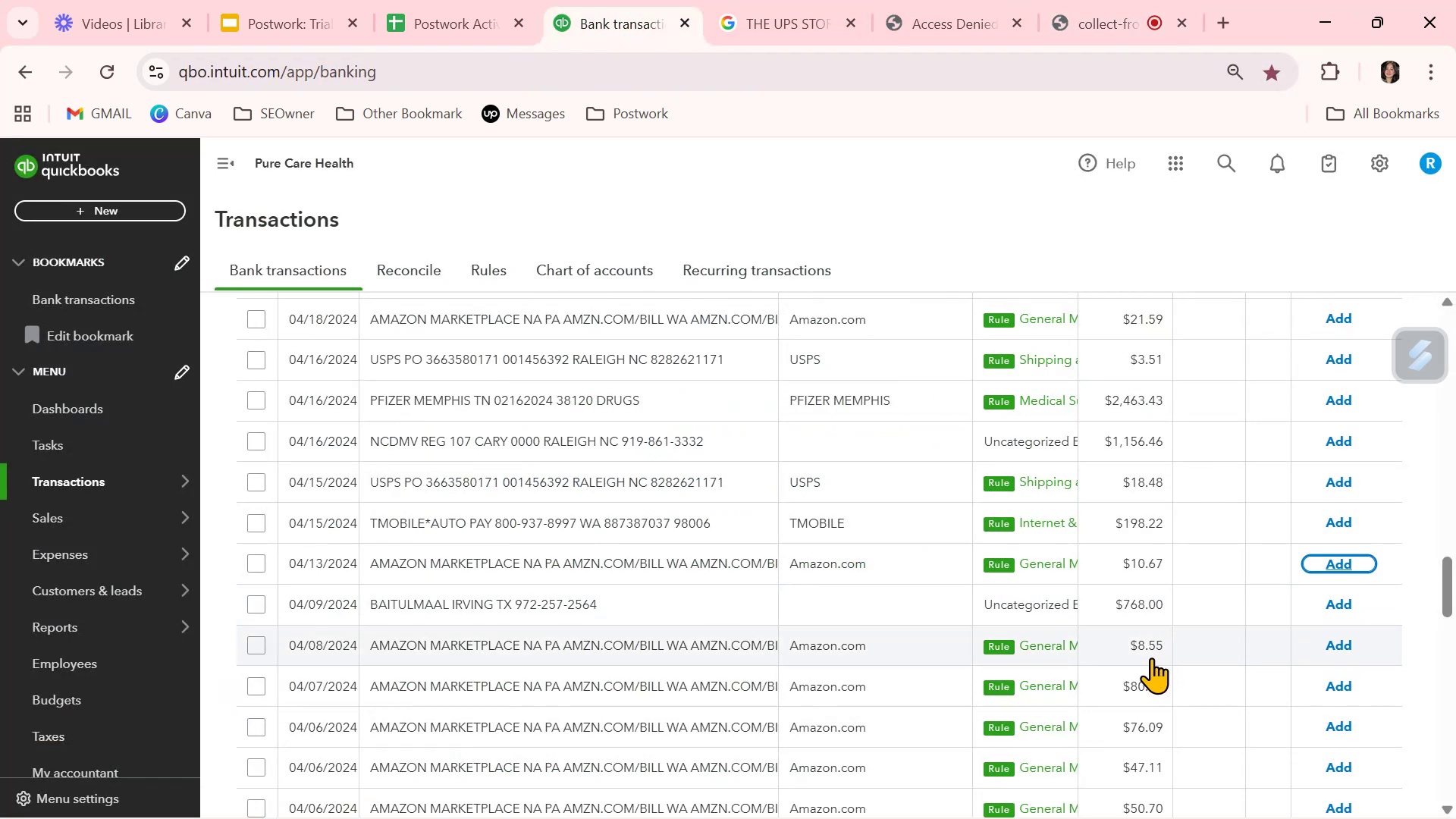 
scroll: coordinate [1151, 657], scroll_direction: down, amount: 2.0
 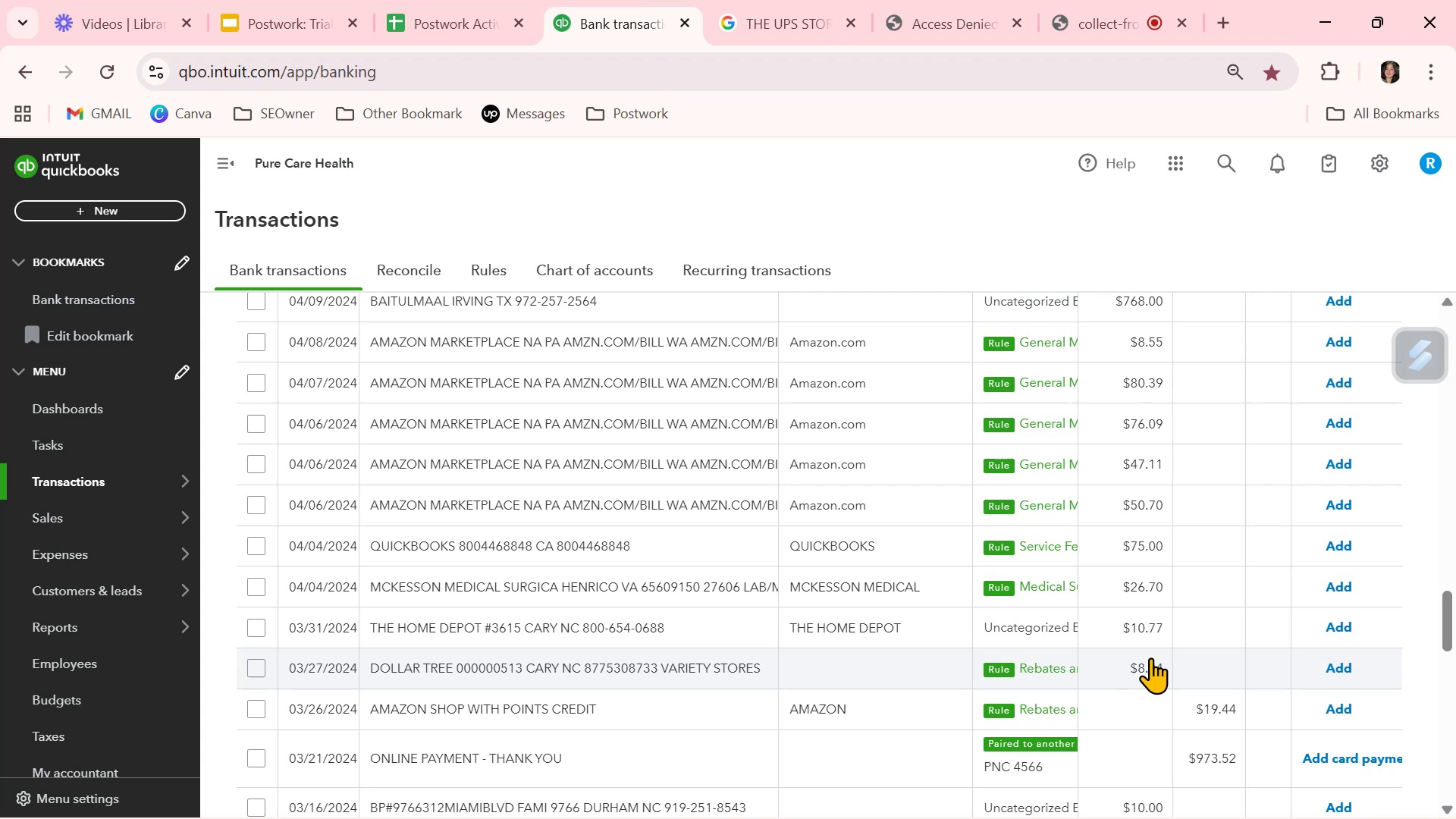 
wait(7.35)
 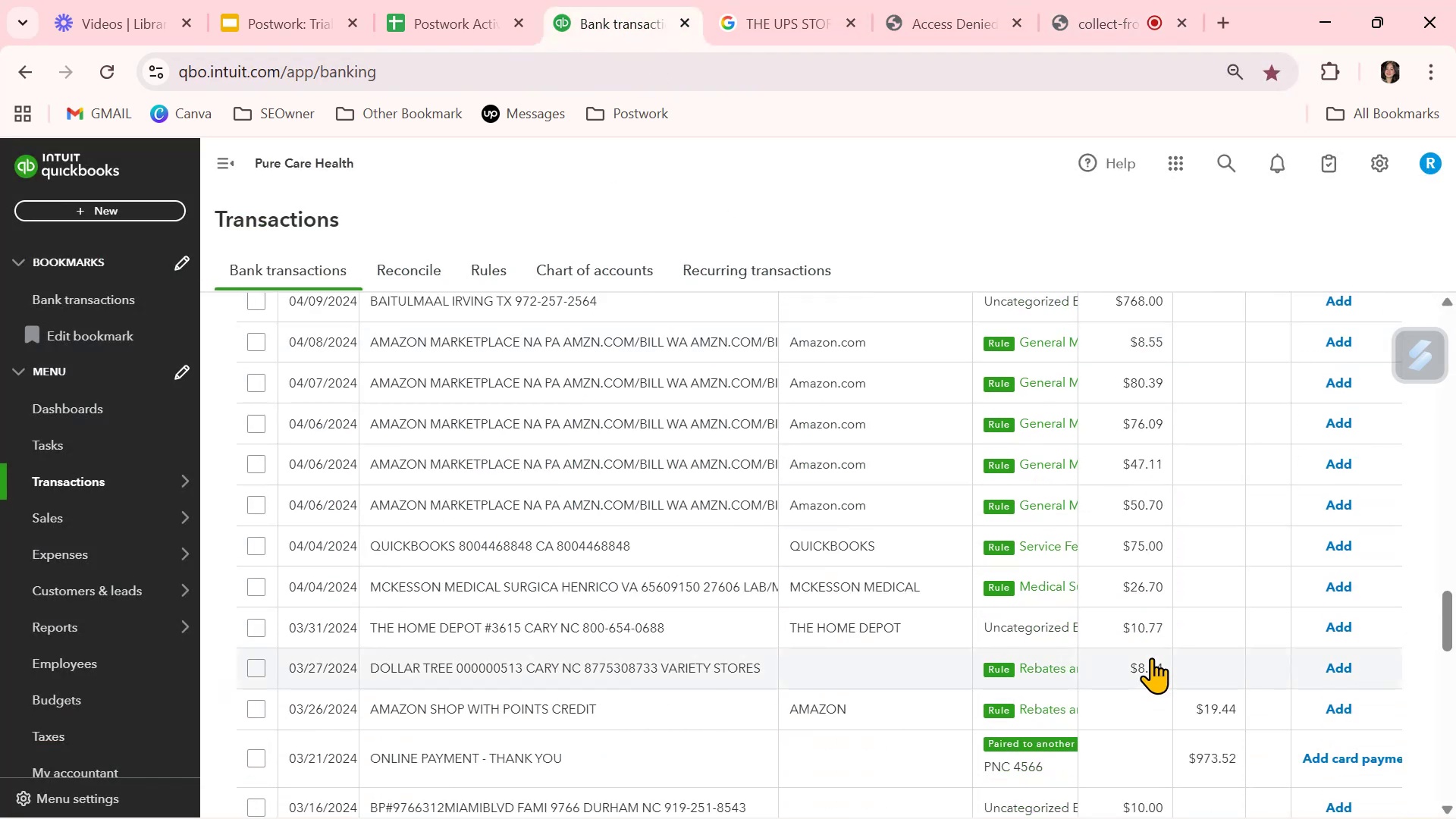 
scroll: coordinate [1150, 657], scroll_direction: down, amount: 1.0
 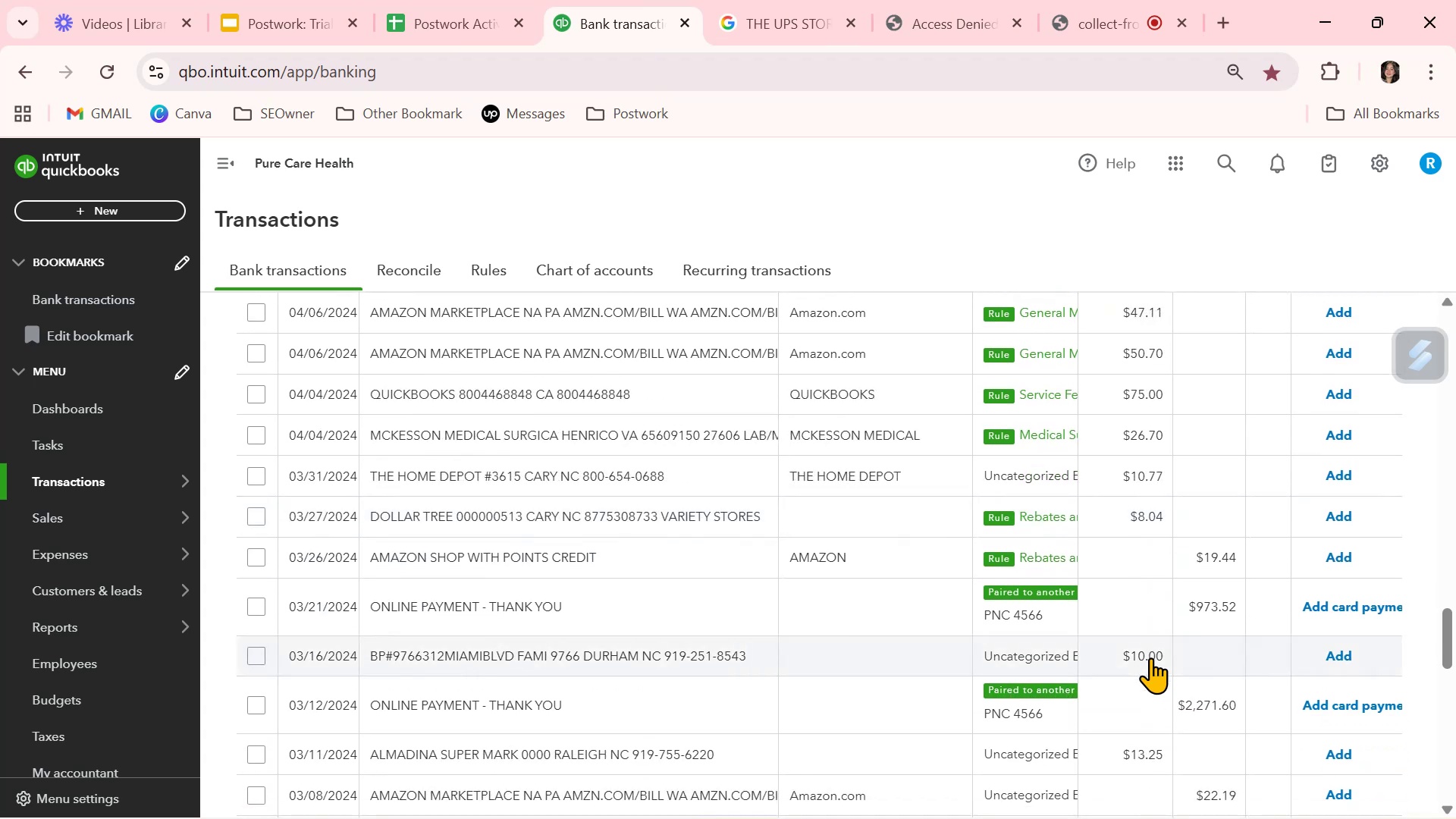 
wait(9.36)
 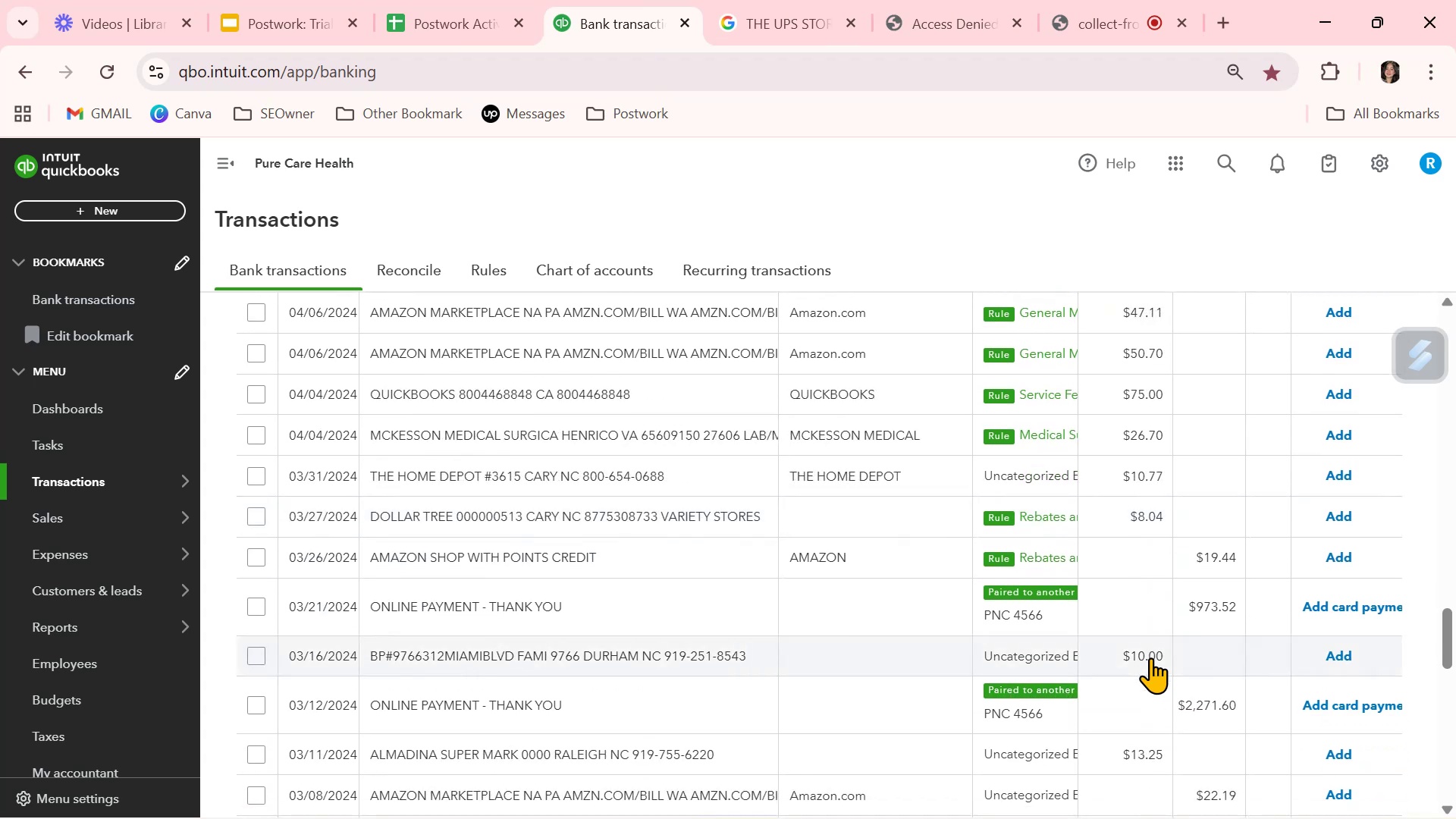 
scroll: coordinate [1149, 661], scroll_direction: down, amount: 3.0
 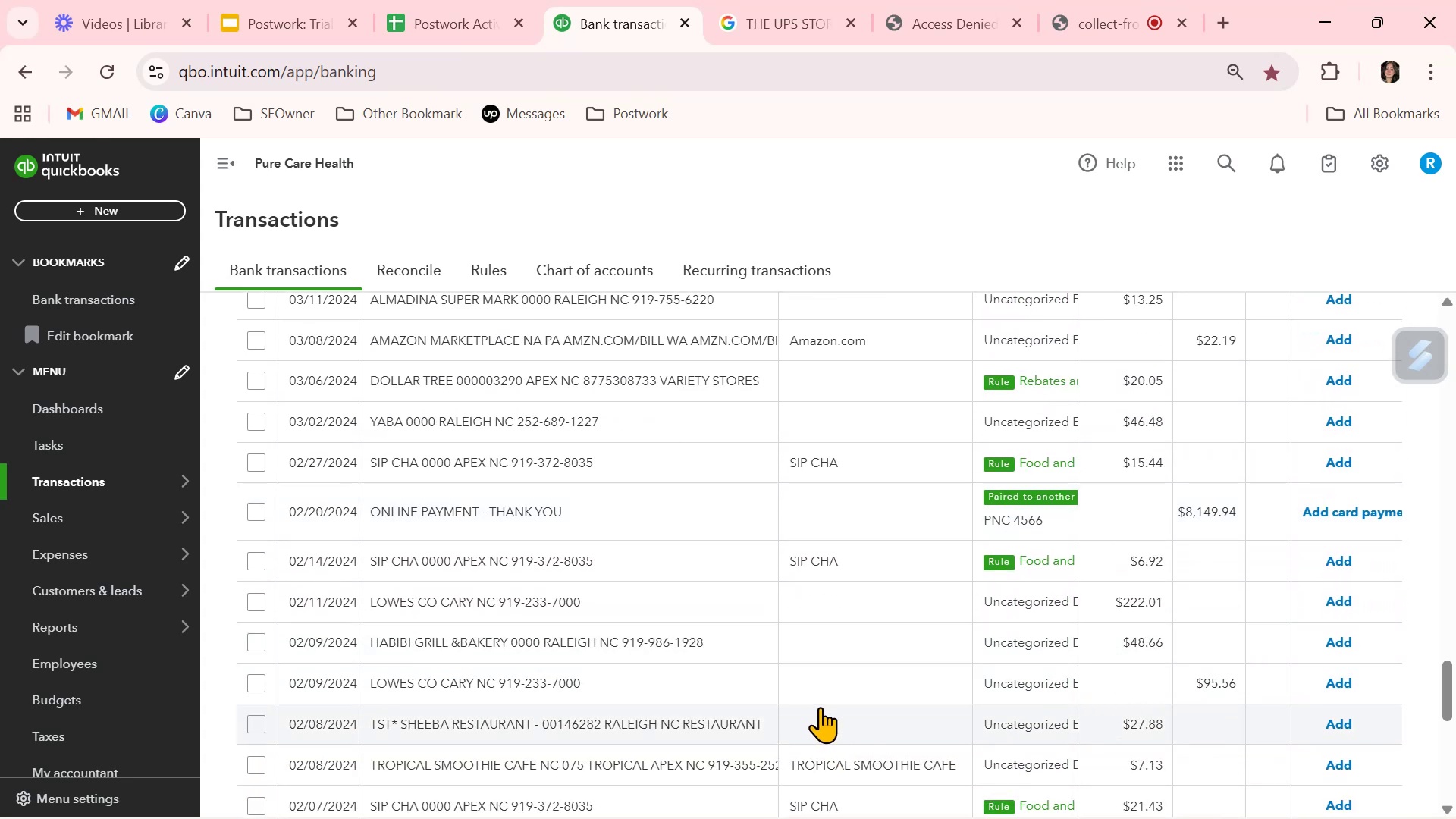 
left_click([867, 695])
 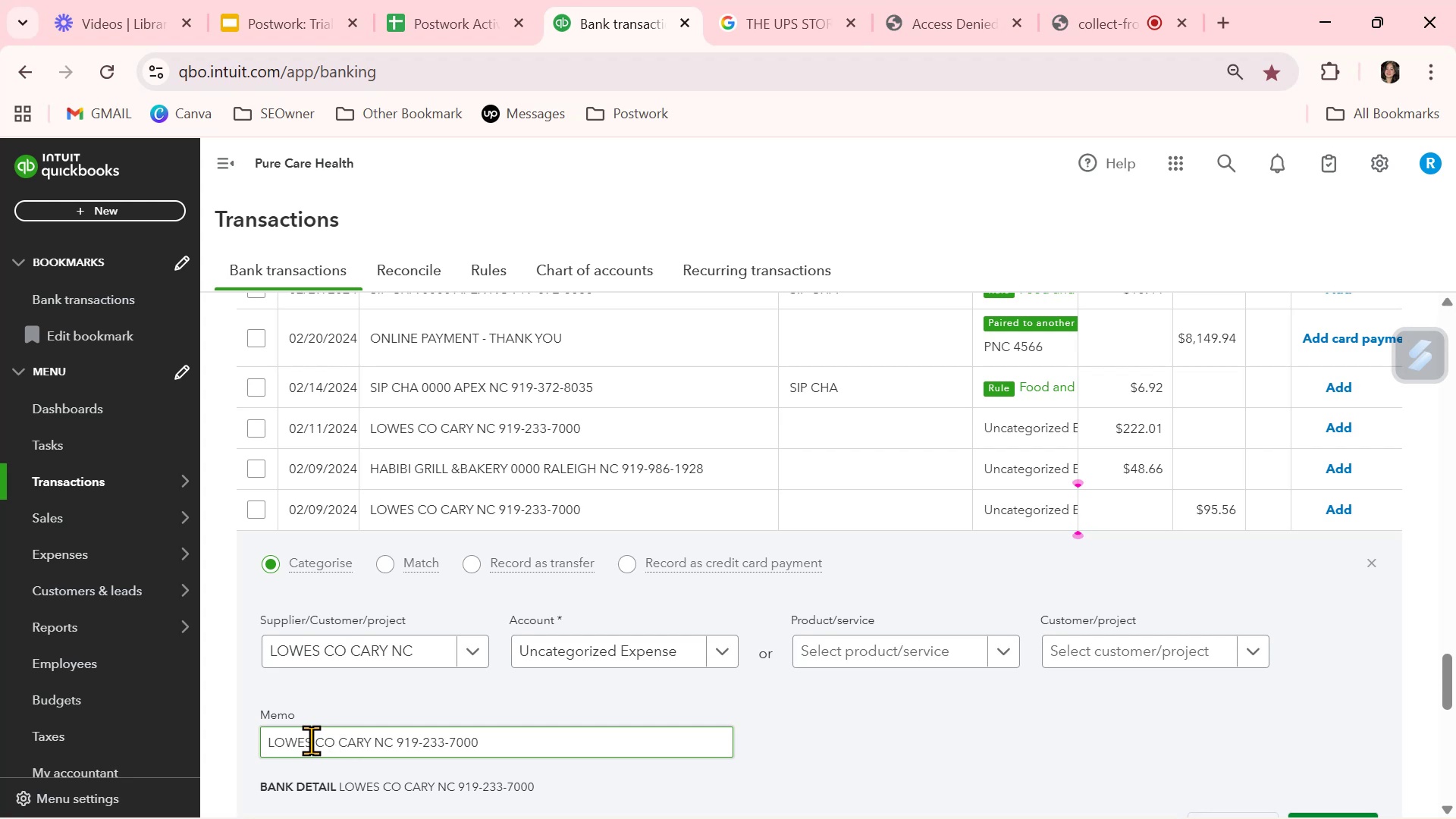 
left_click([351, 657])
 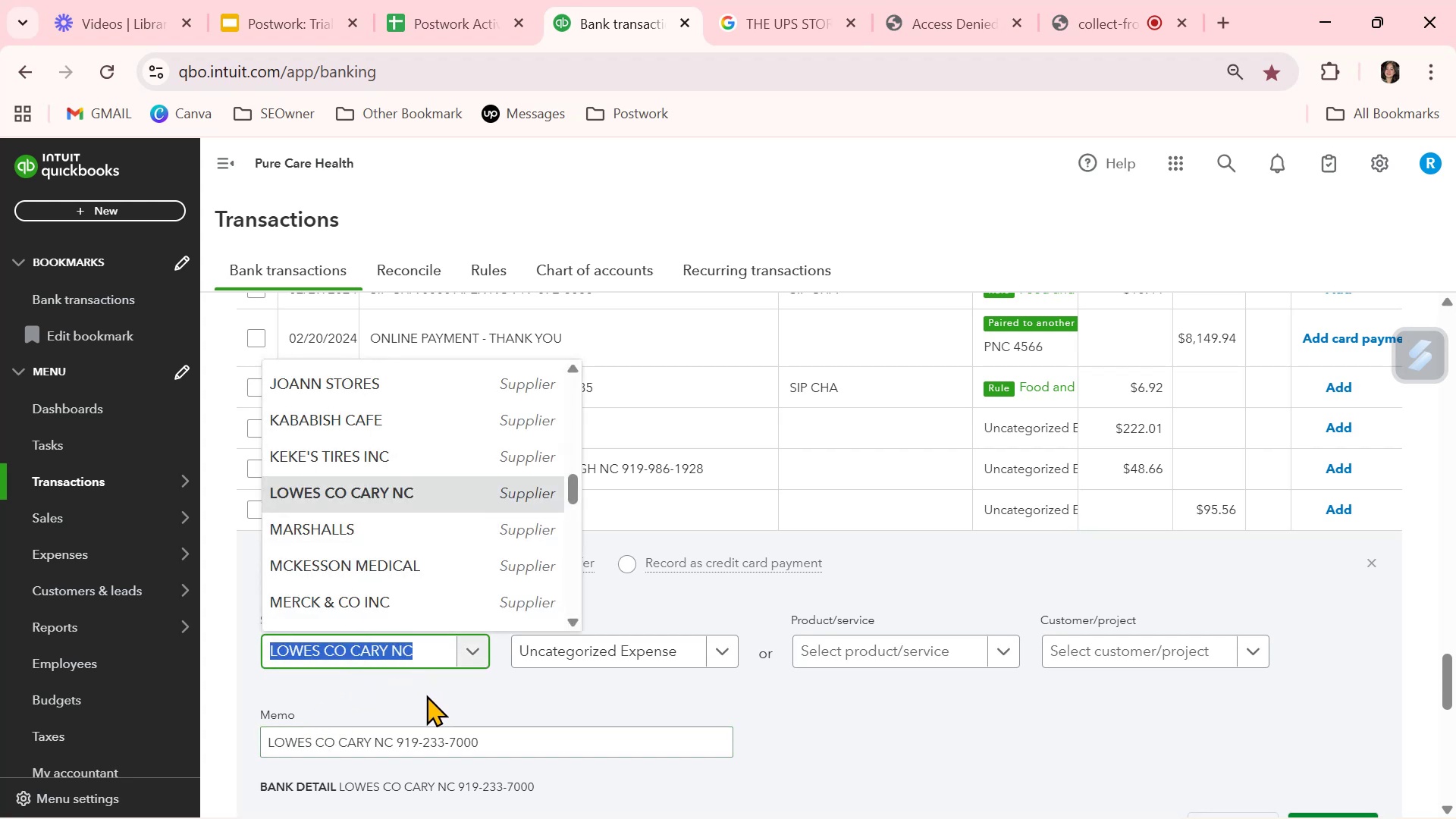 
left_click([426, 695])
 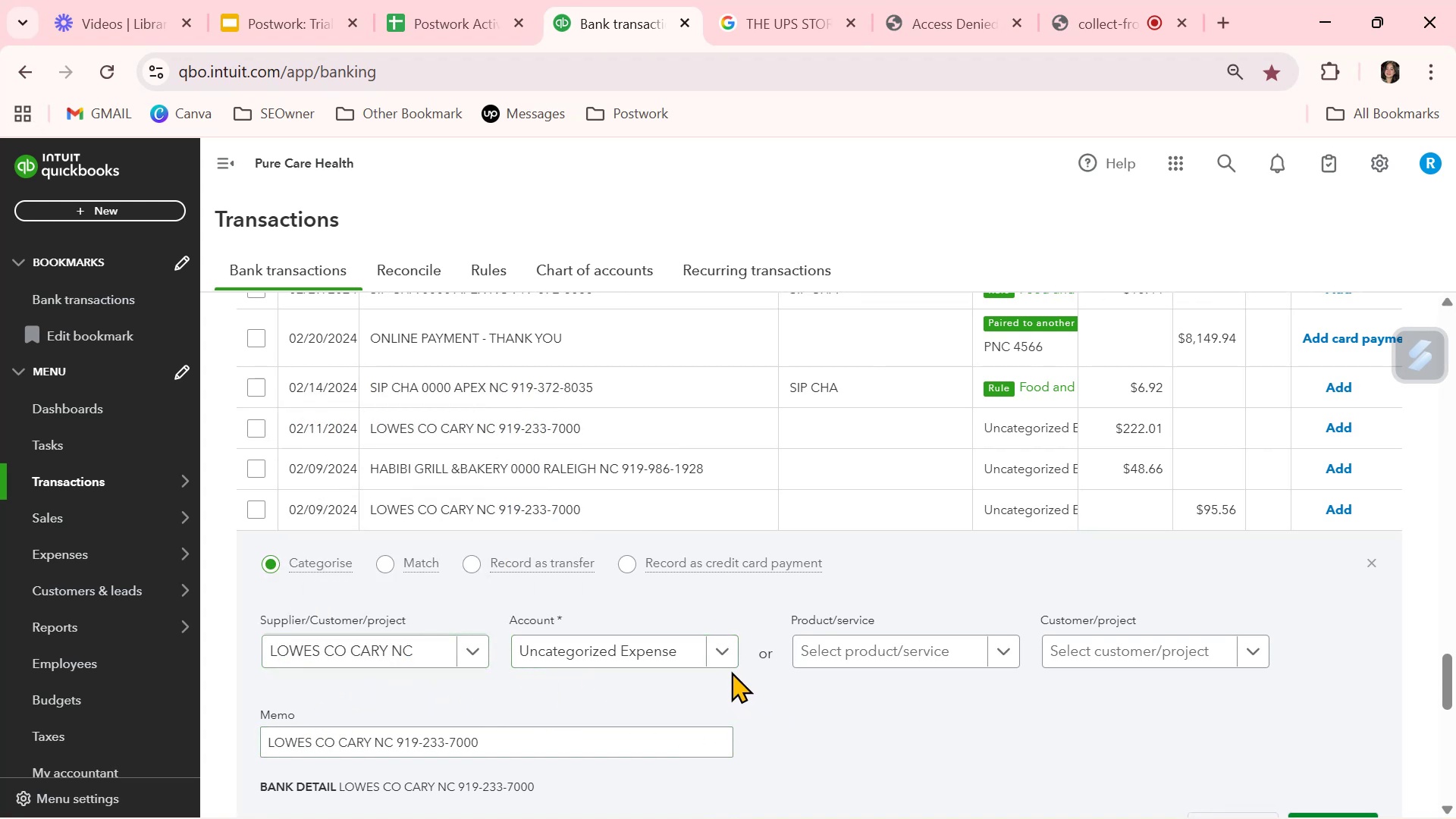 
wait(5.59)
 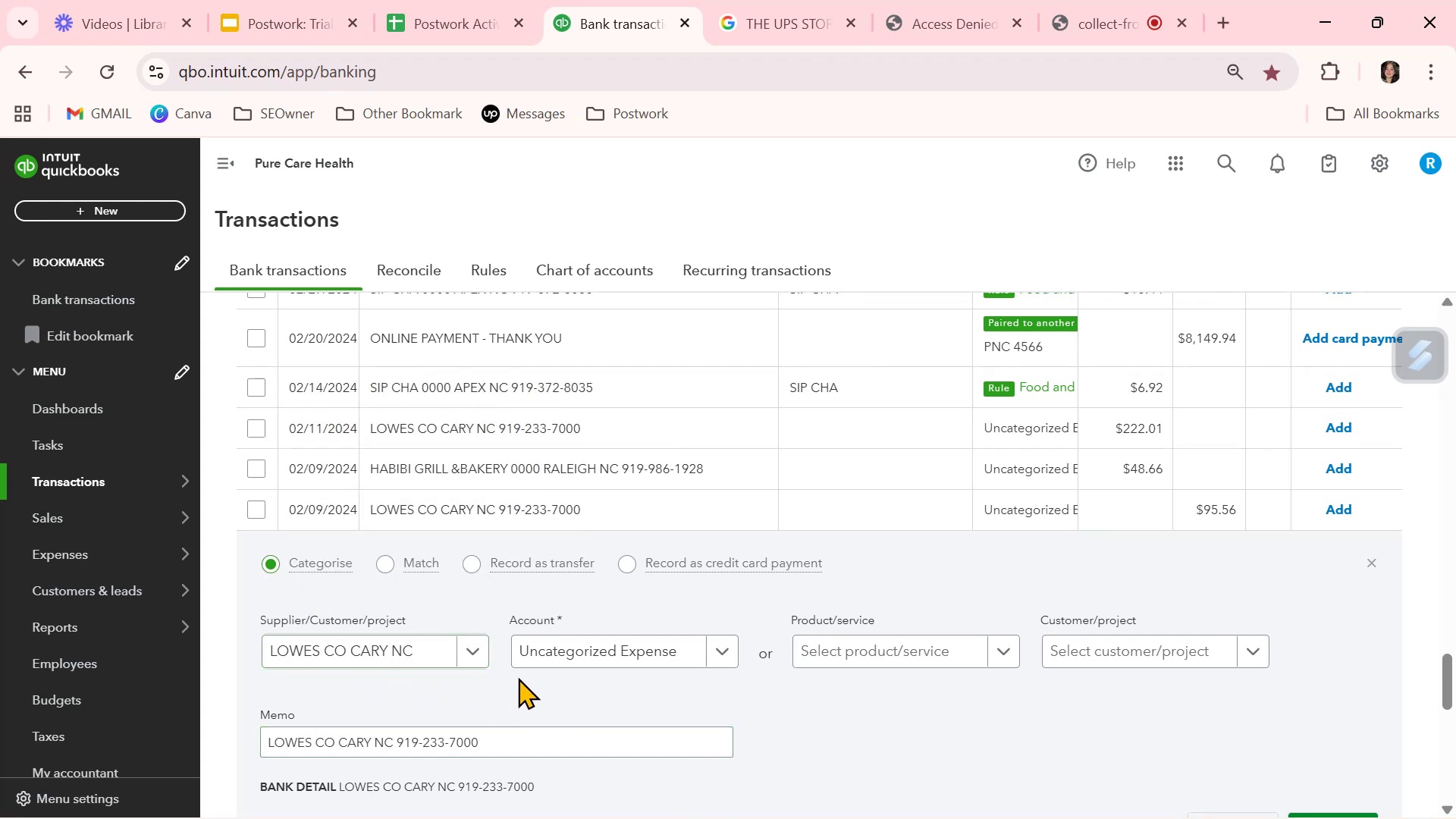 
left_click_drag(start_coordinate=[321, 653], to_coordinate=[247, 657])
 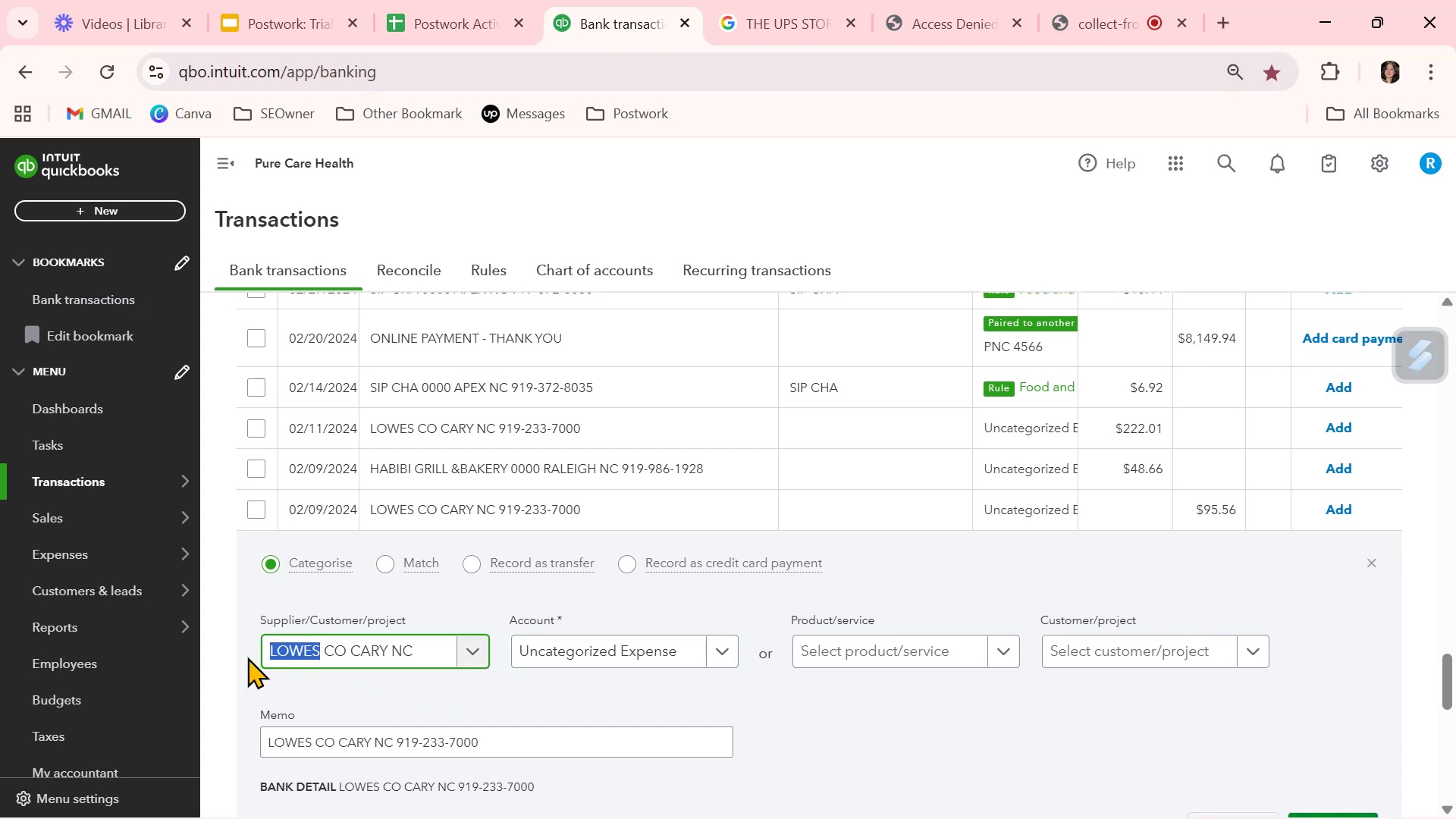 
key(Control+ControlLeft)
 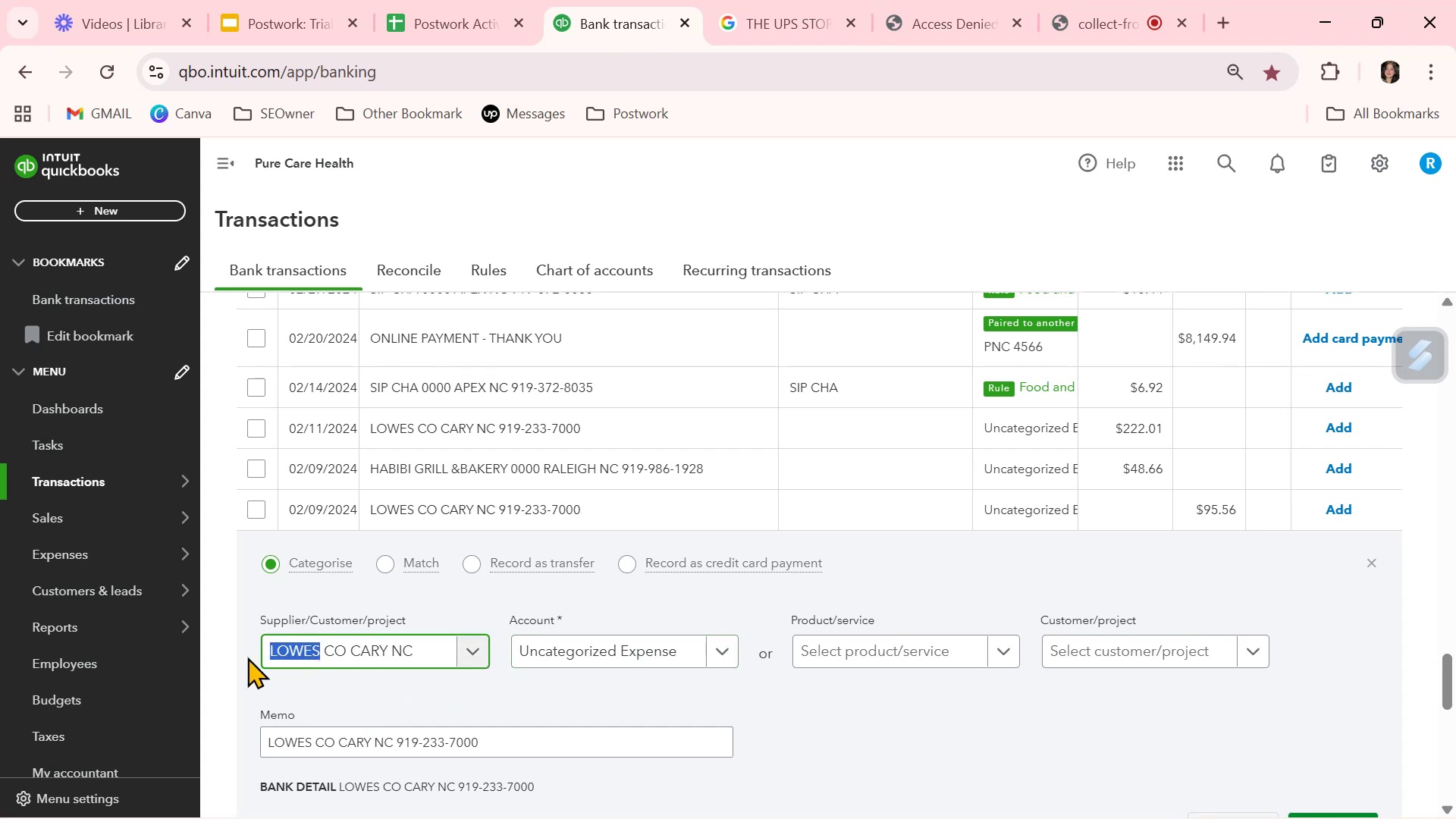 
key(Control+C)
 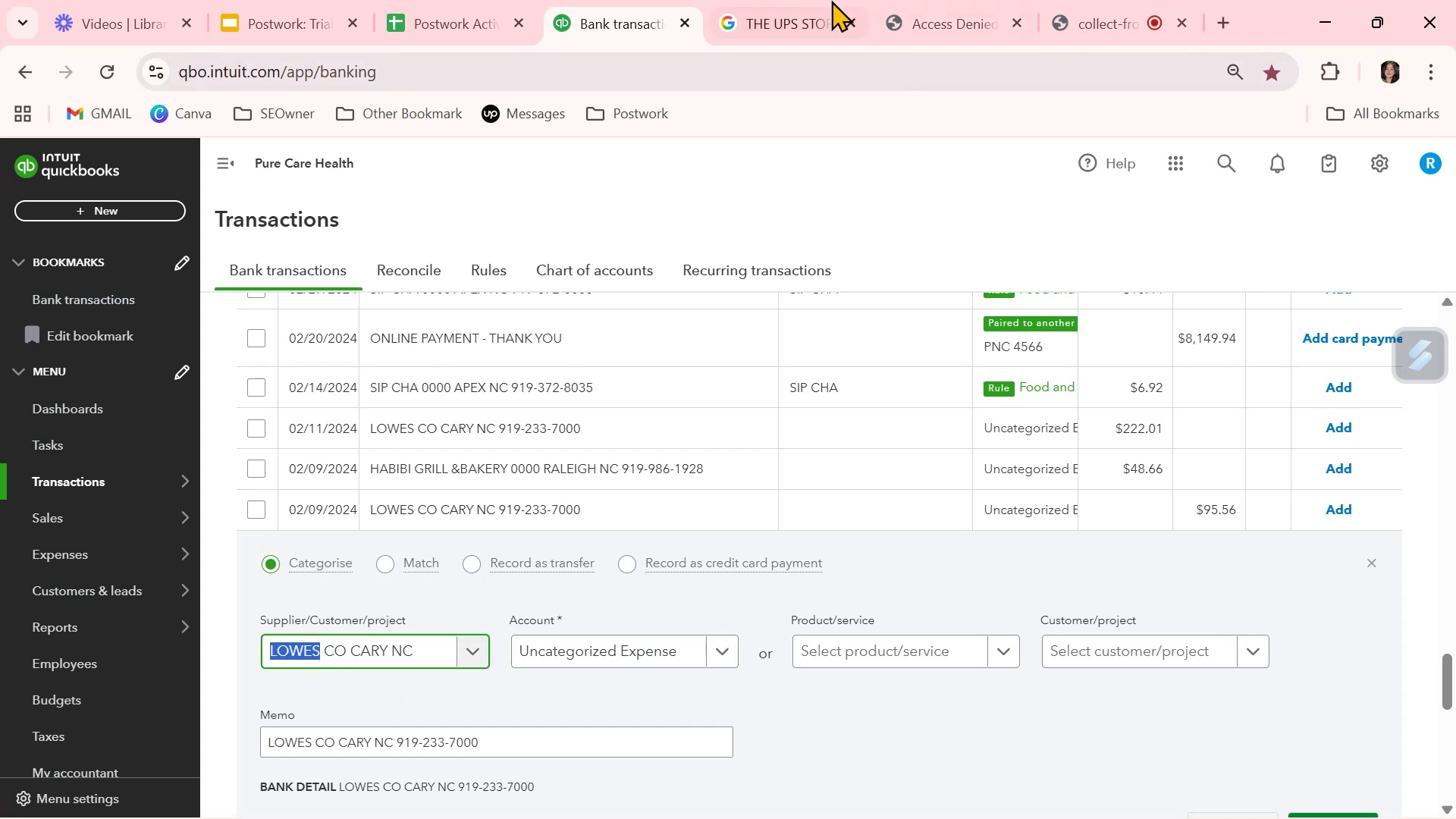 
left_click([810, 12])
 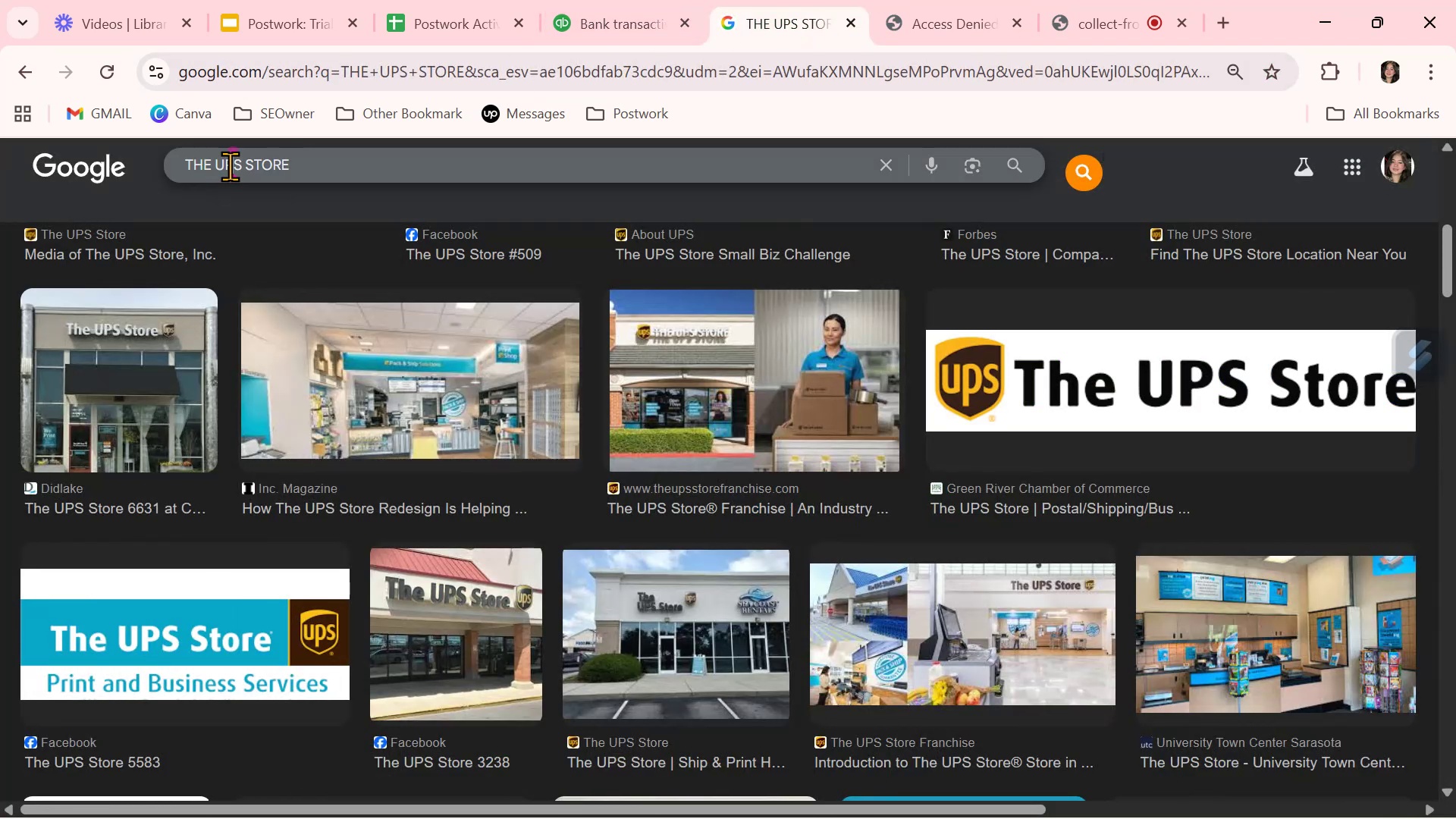 
double_click([228, 165])
 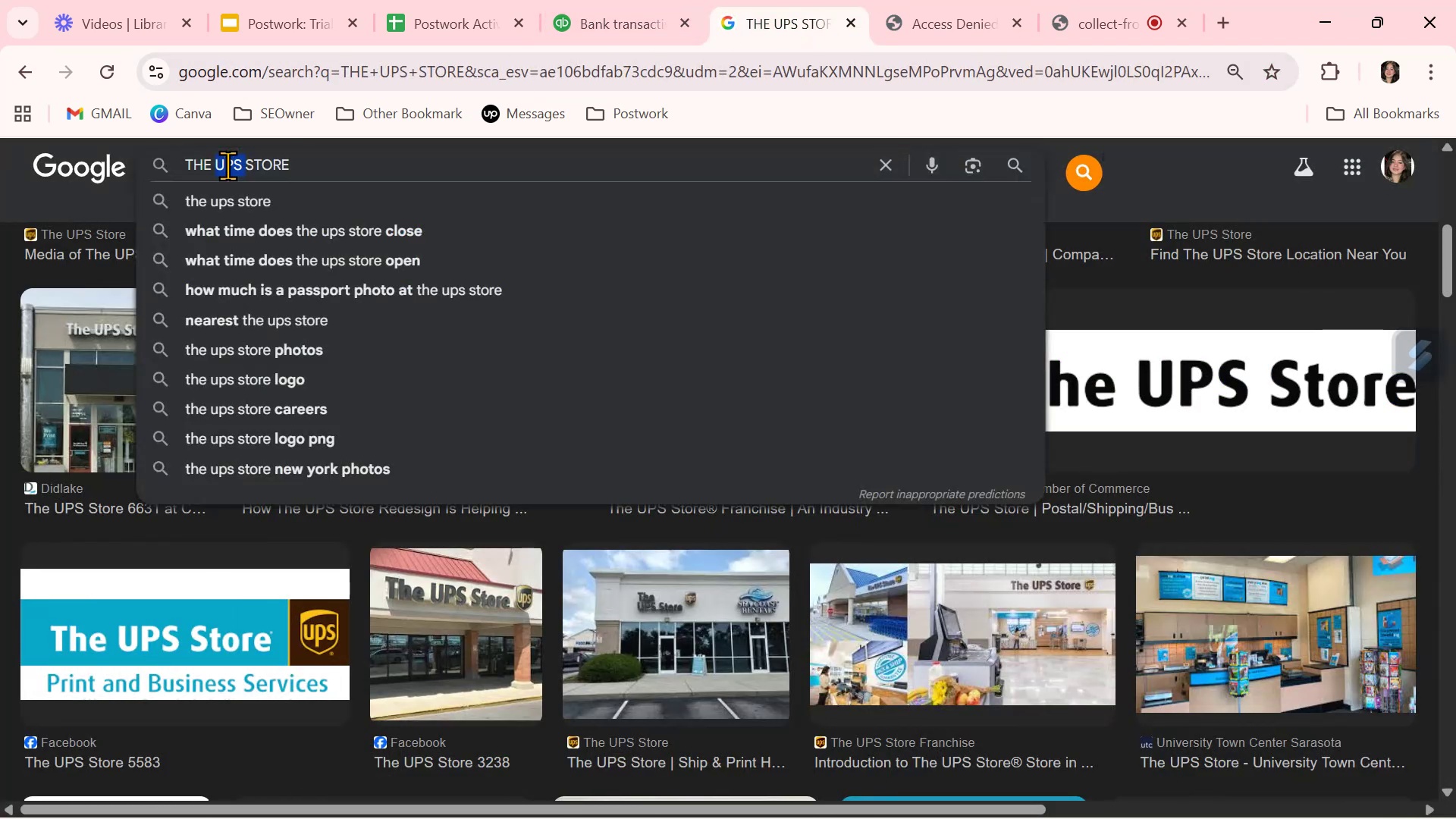 
triple_click([228, 165])
 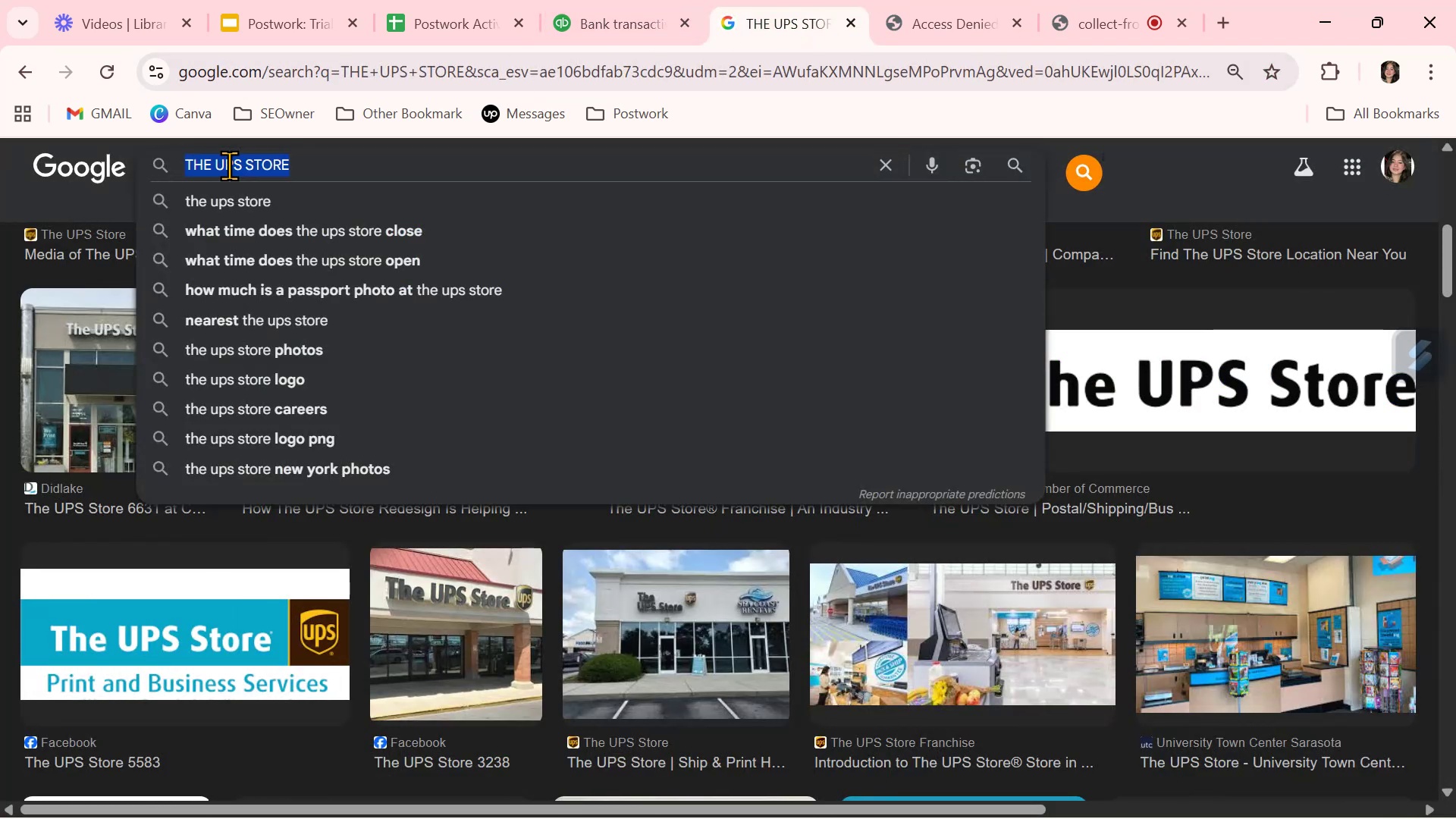 
key(Control+V)
 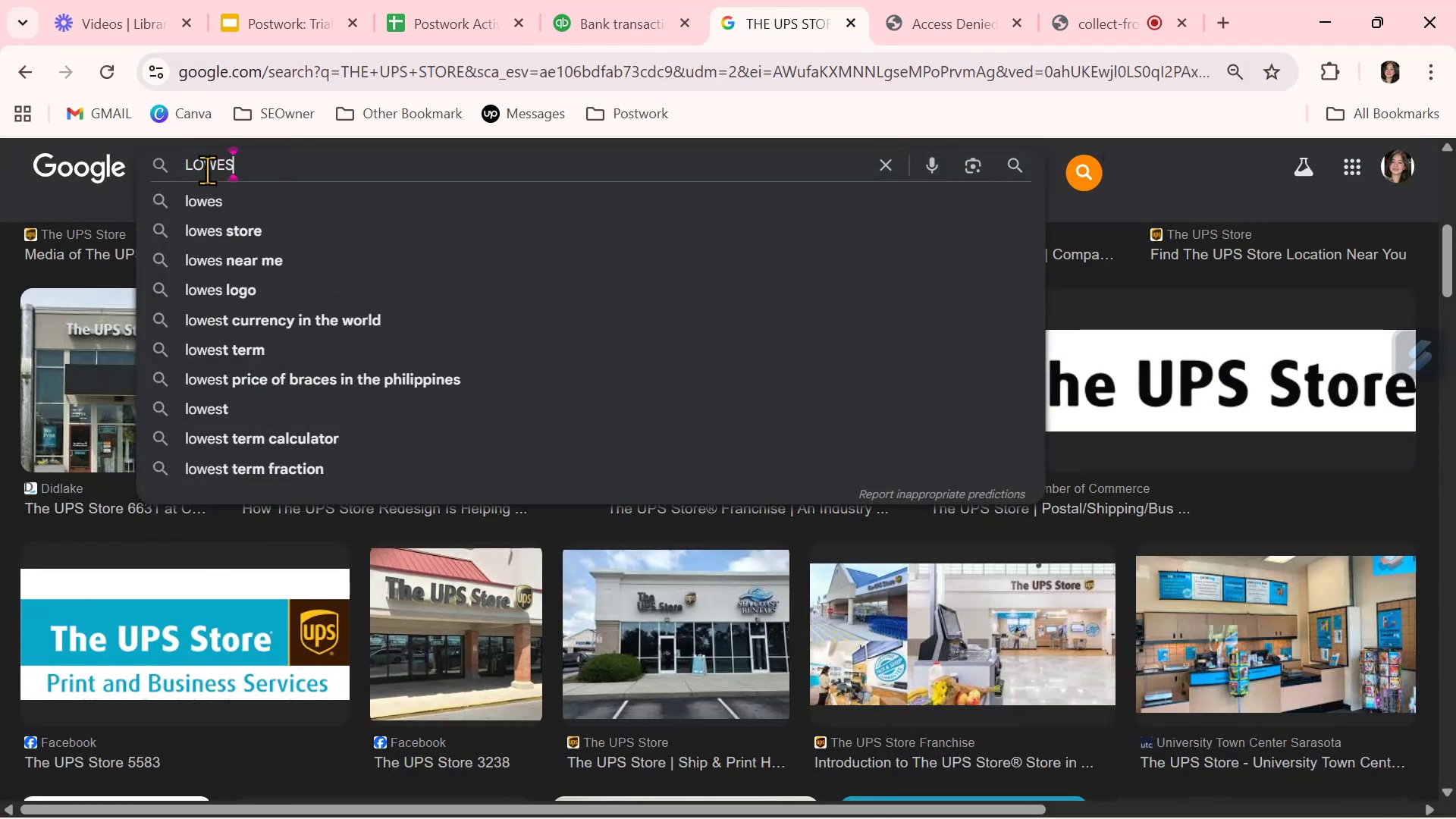 
key(Control+ControlLeft)
 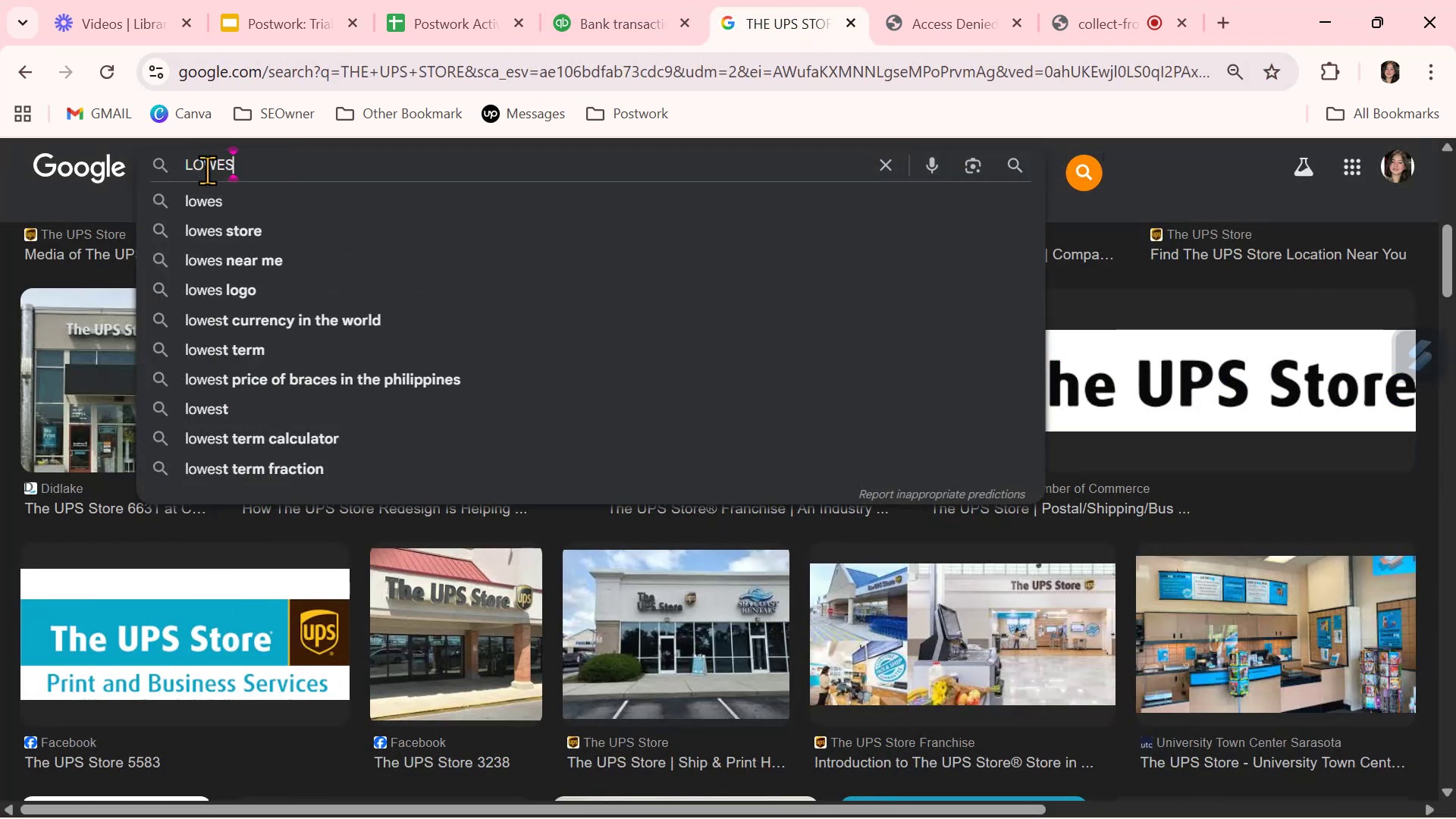 
key(NumpadEnter)
 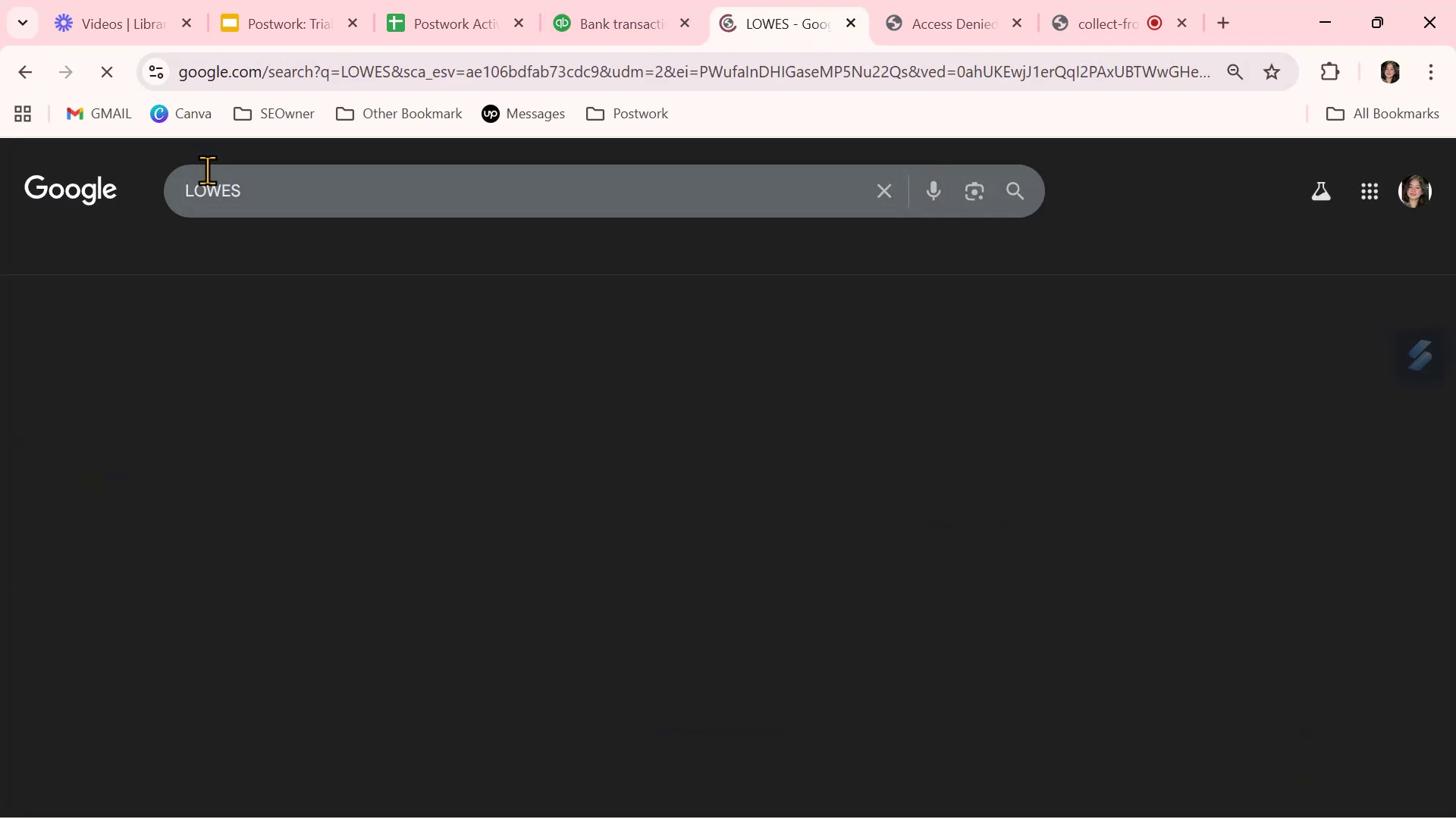 
mouse_move([481, 451])
 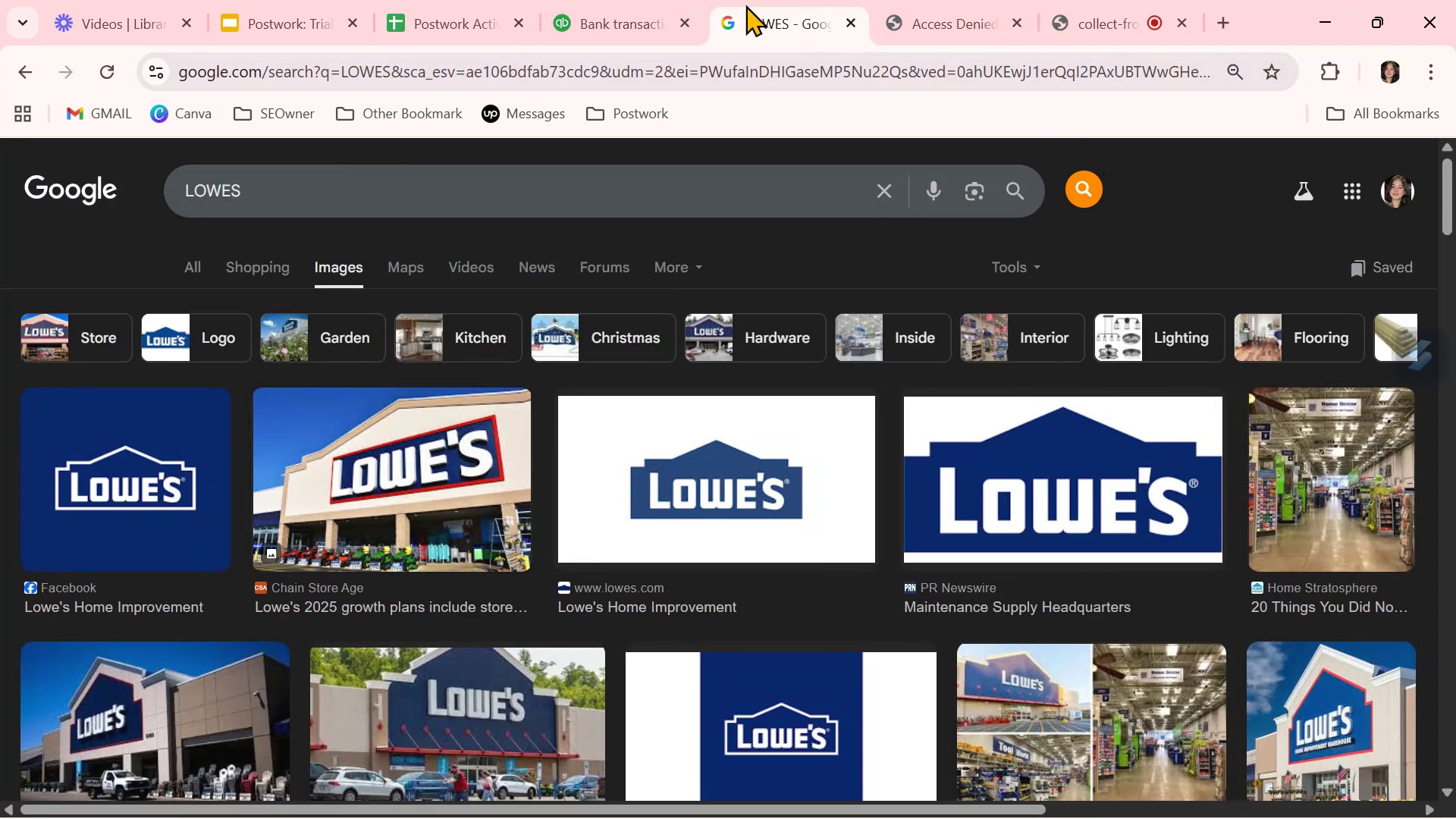 
left_click([621, 27])
 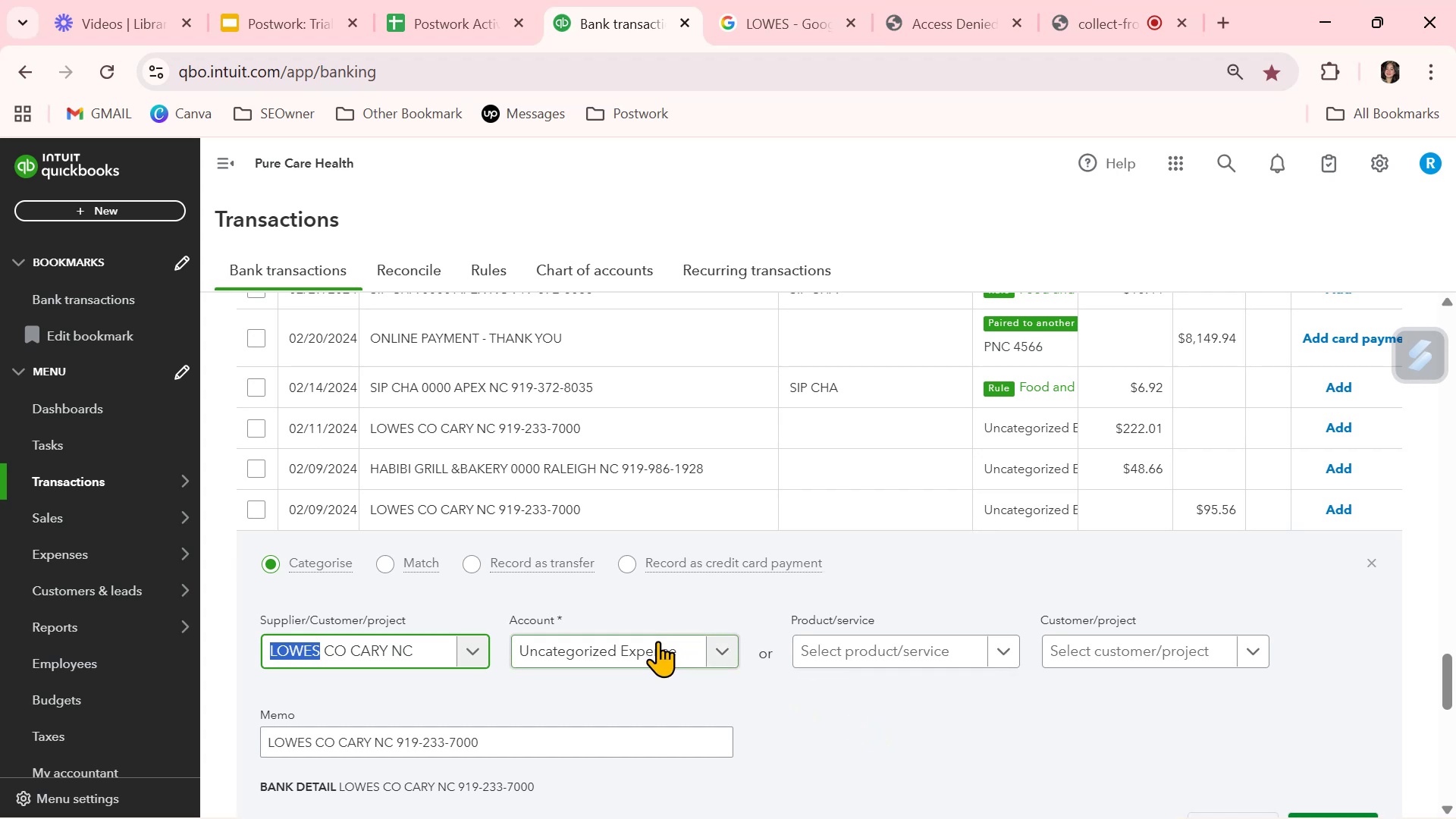 
left_click([720, 656])
 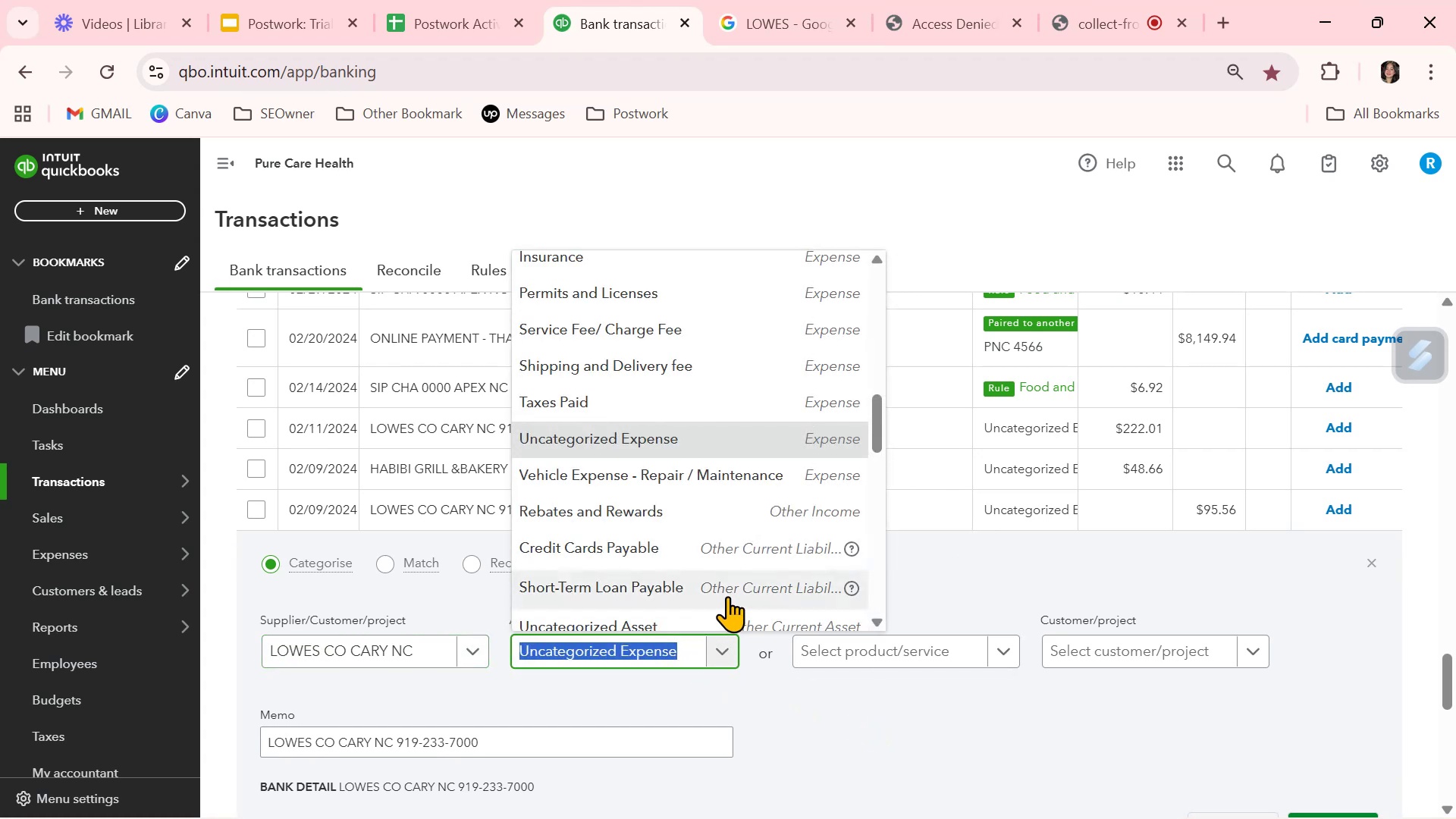 
scroll: coordinate [717, 579], scroll_direction: down, amount: 3.0
 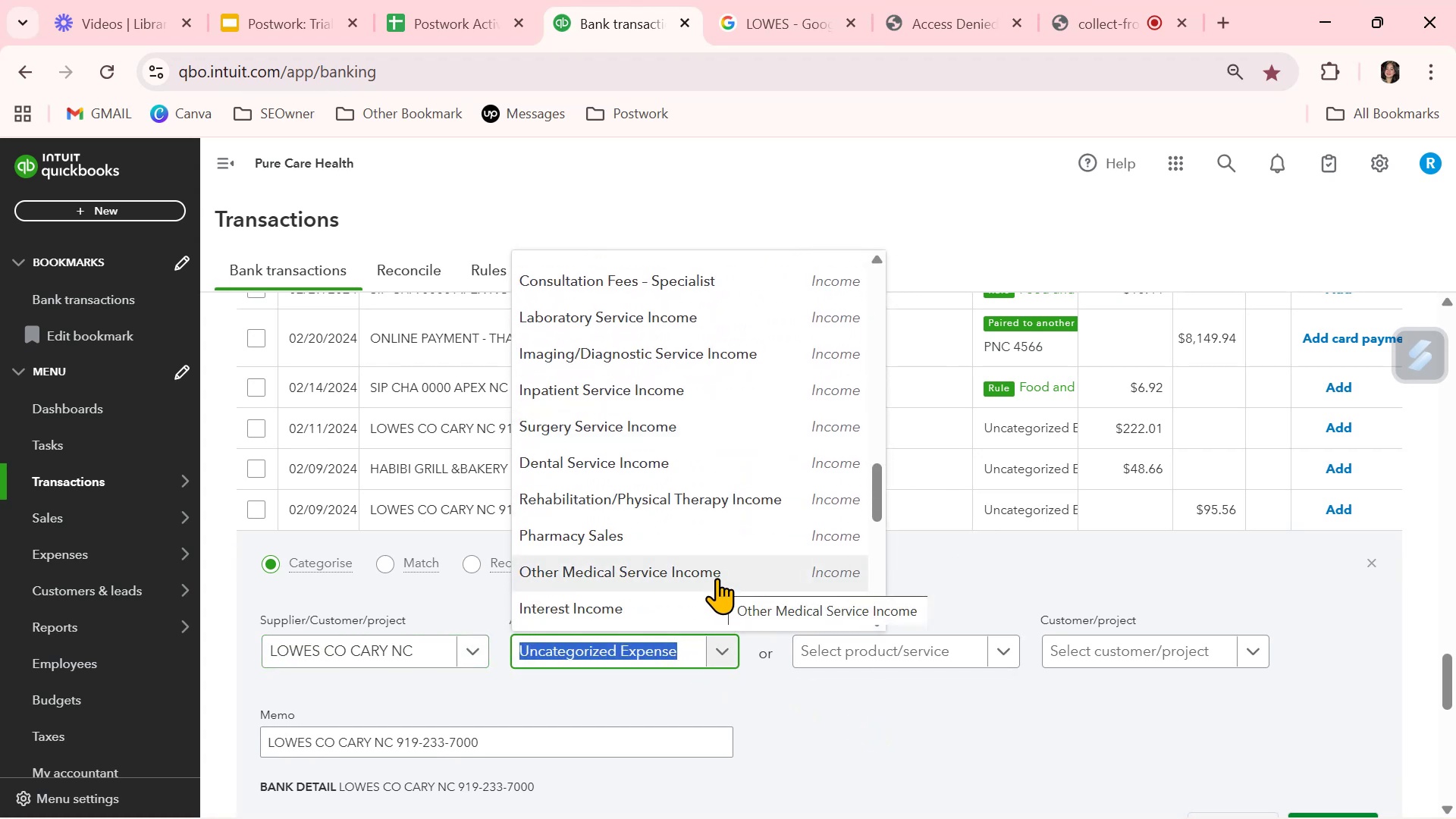 
wait(5.29)
 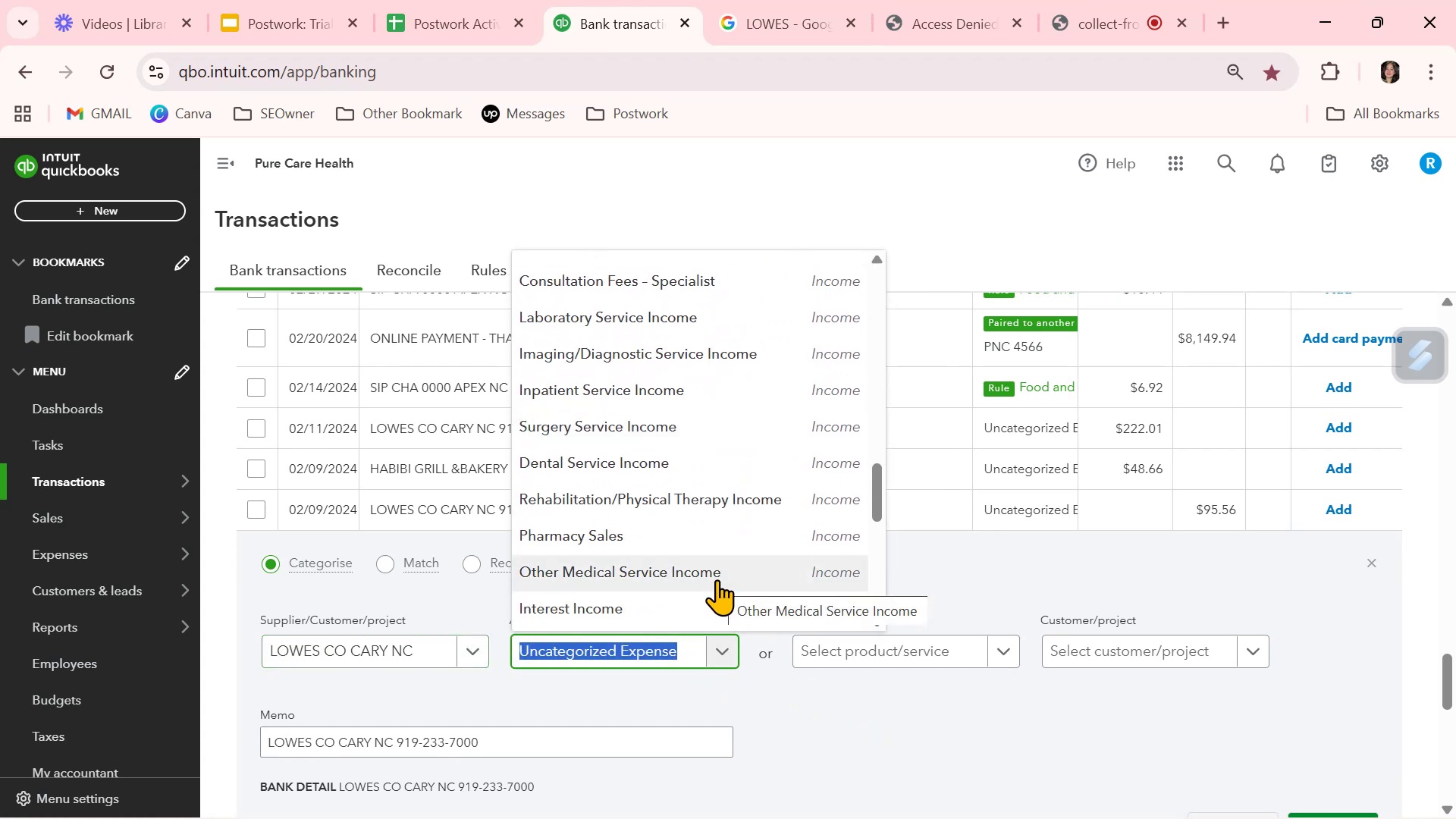 
scroll: coordinate [711, 556], scroll_direction: down, amount: 6.0
 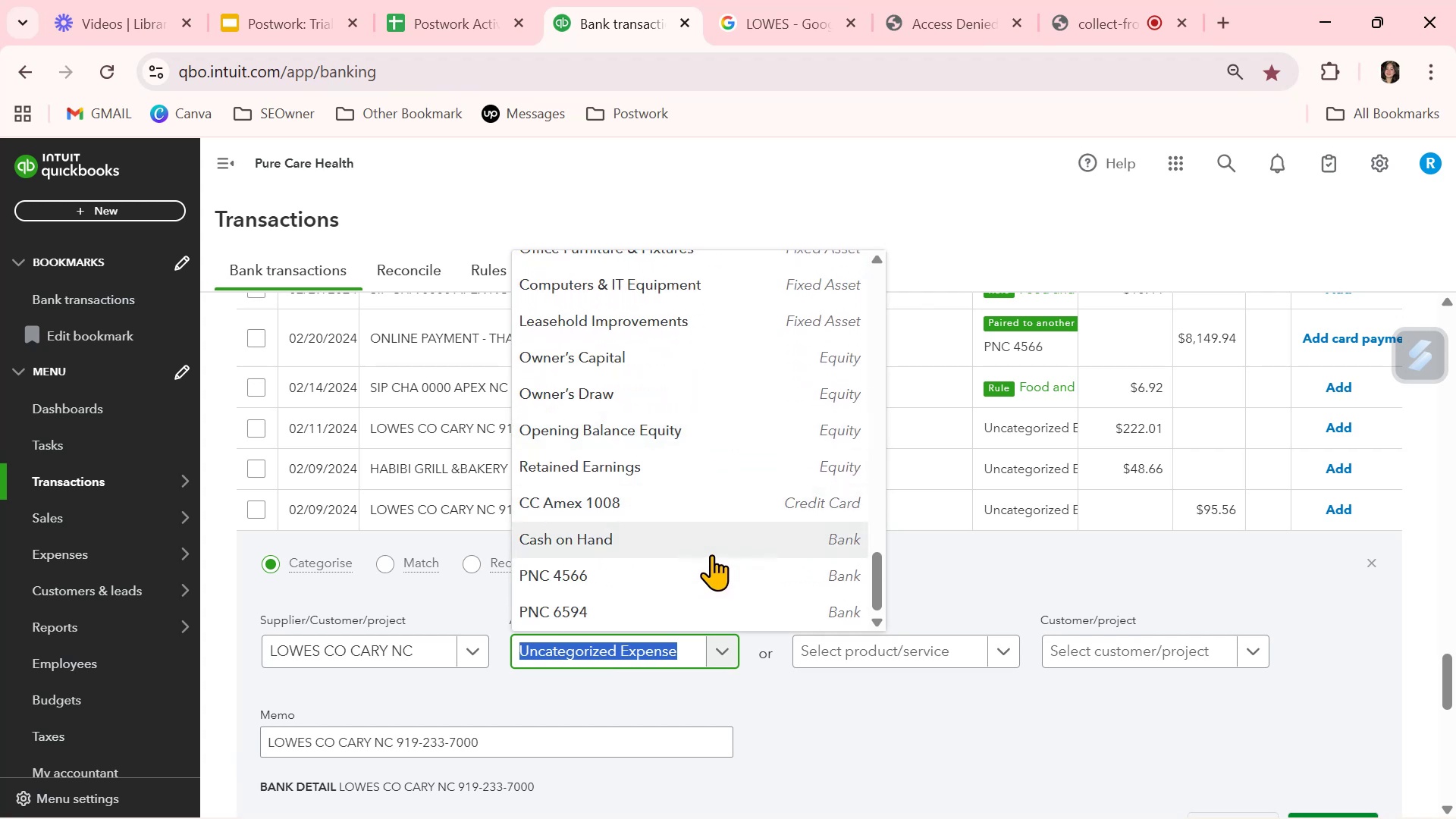 
scroll: coordinate [706, 539], scroll_direction: up, amount: 12.0
 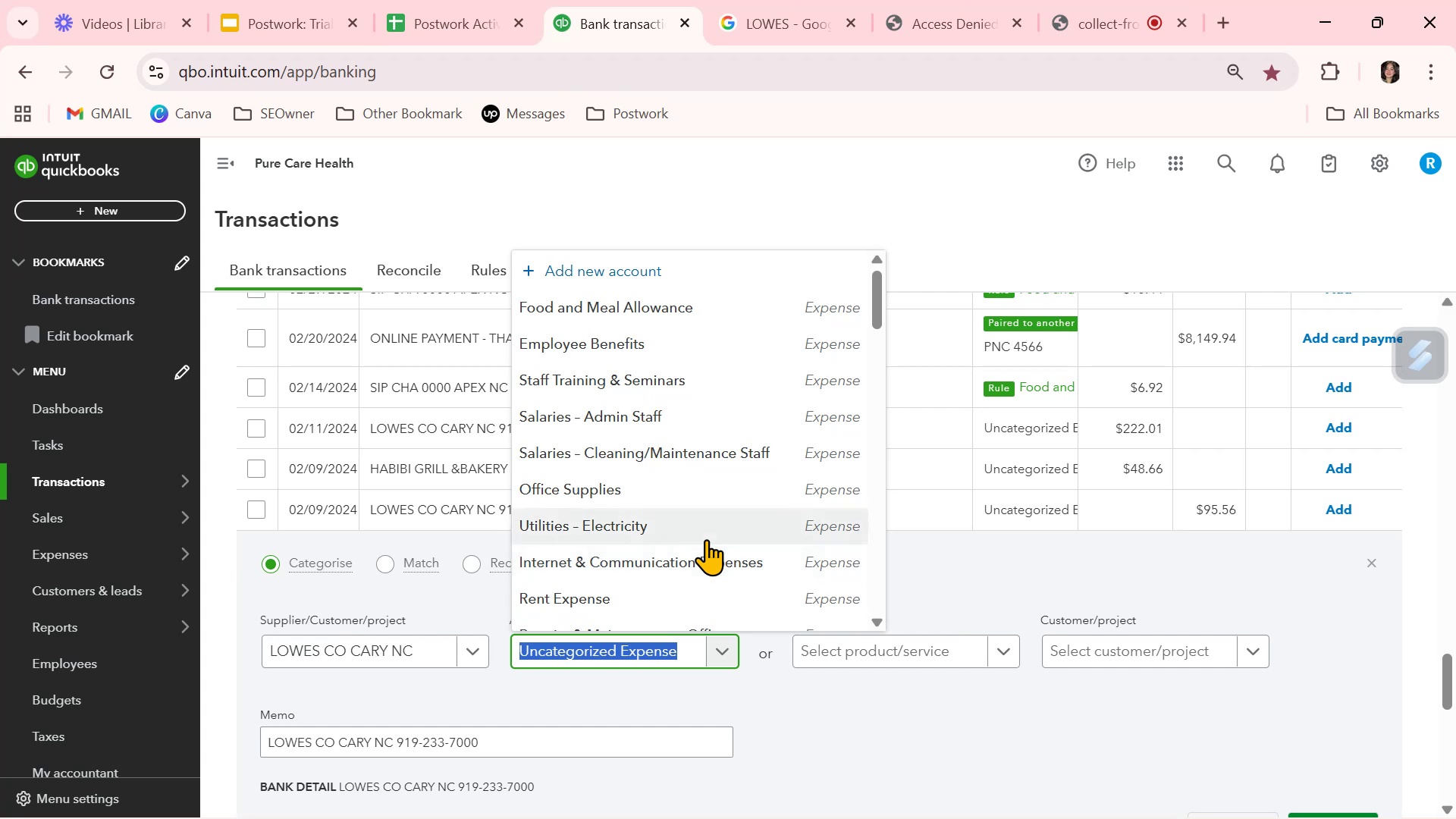 
scroll: coordinate [706, 539], scroll_direction: down, amount: 5.0
 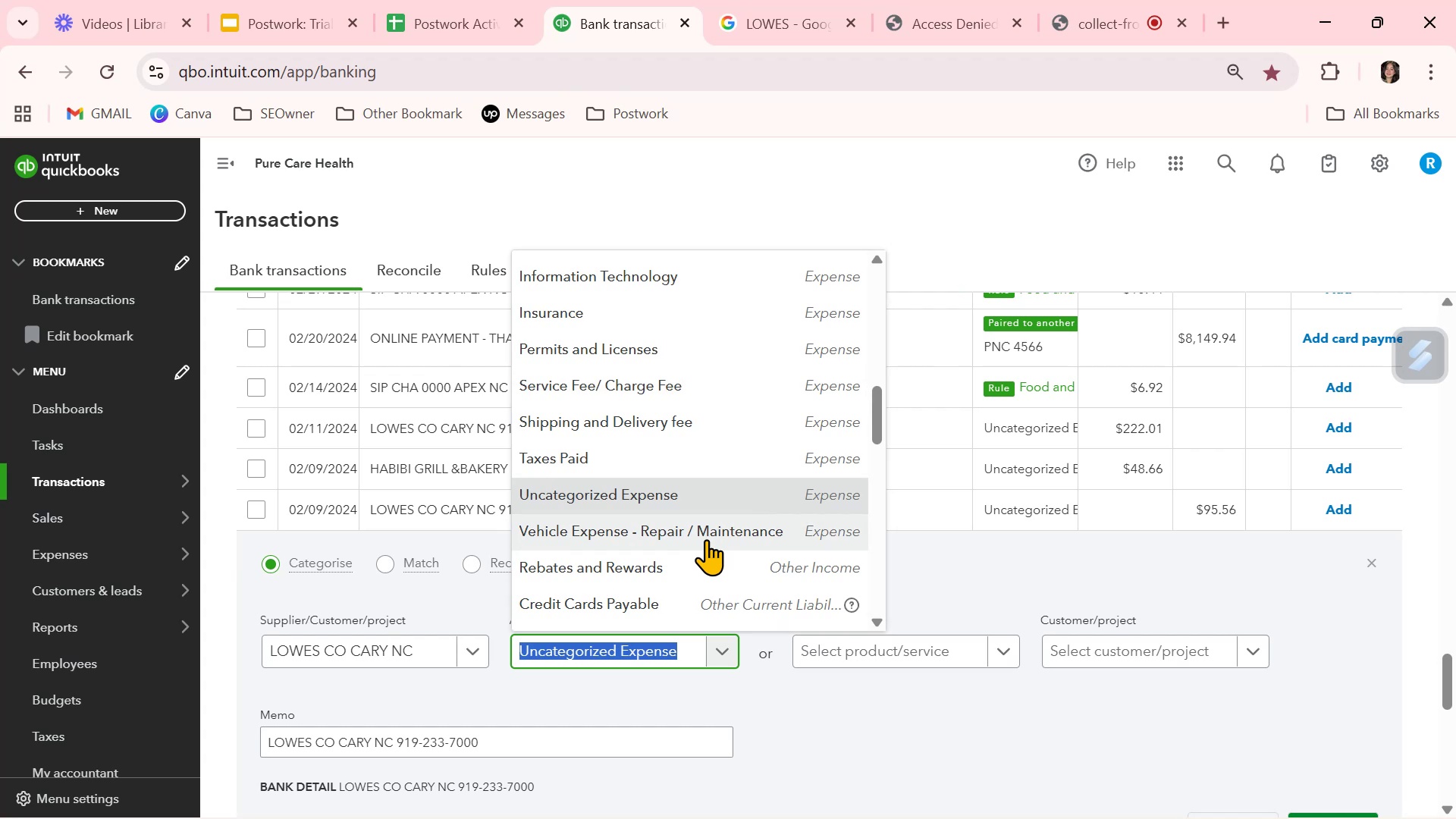 
wait(6.06)
 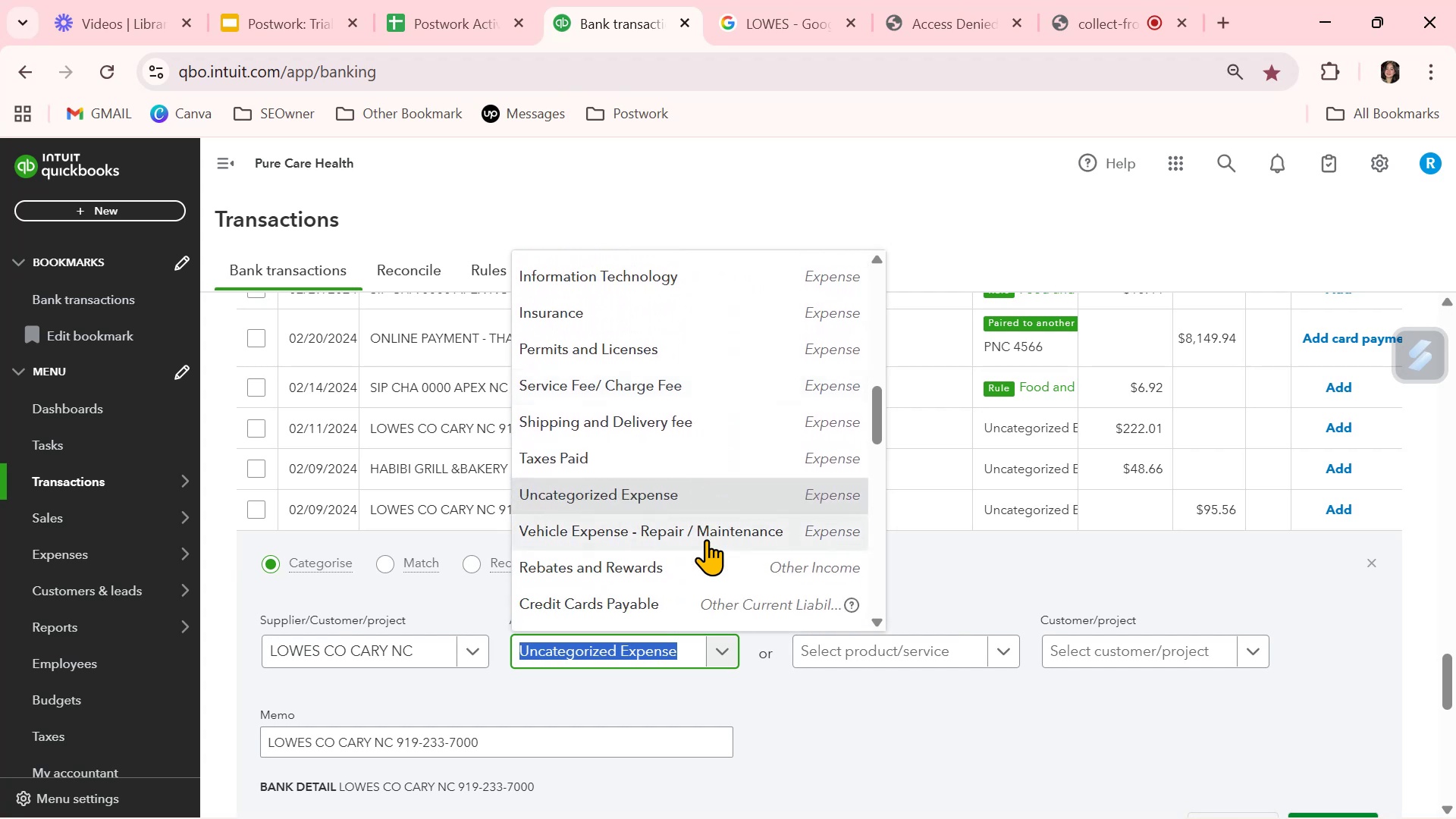 
left_click([949, 714])
 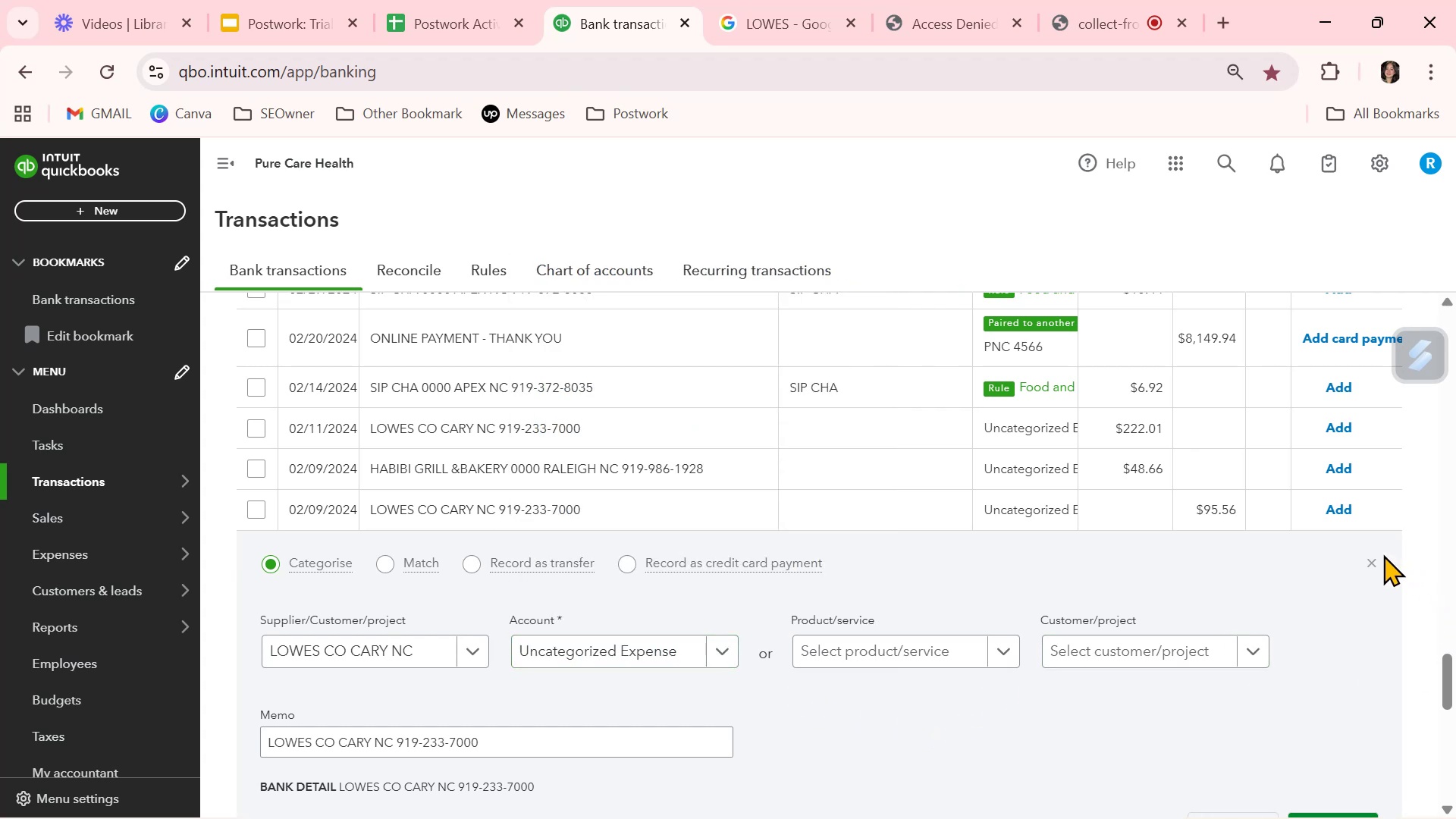 
left_click([1379, 562])
 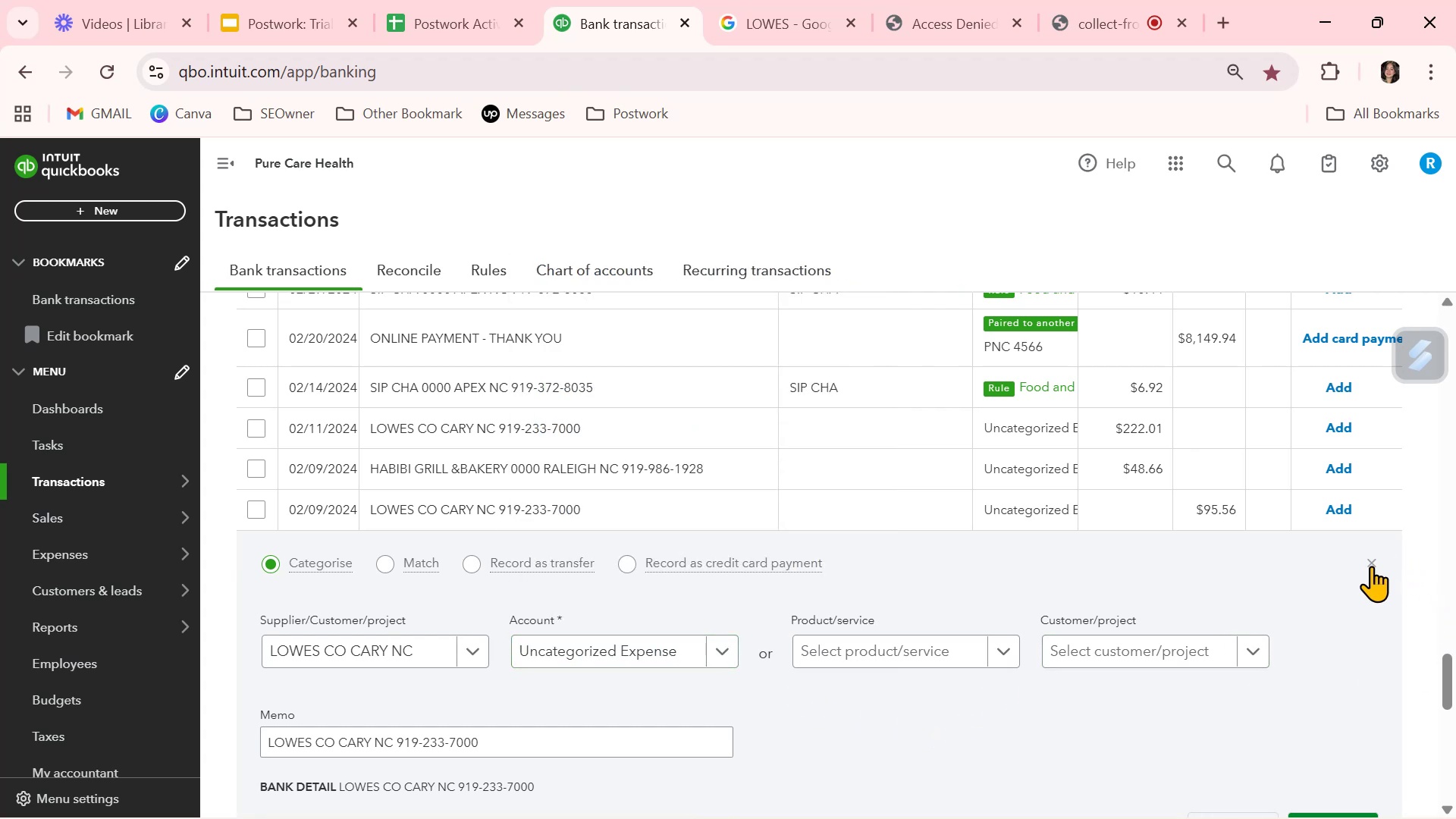 
left_click([1374, 566])
 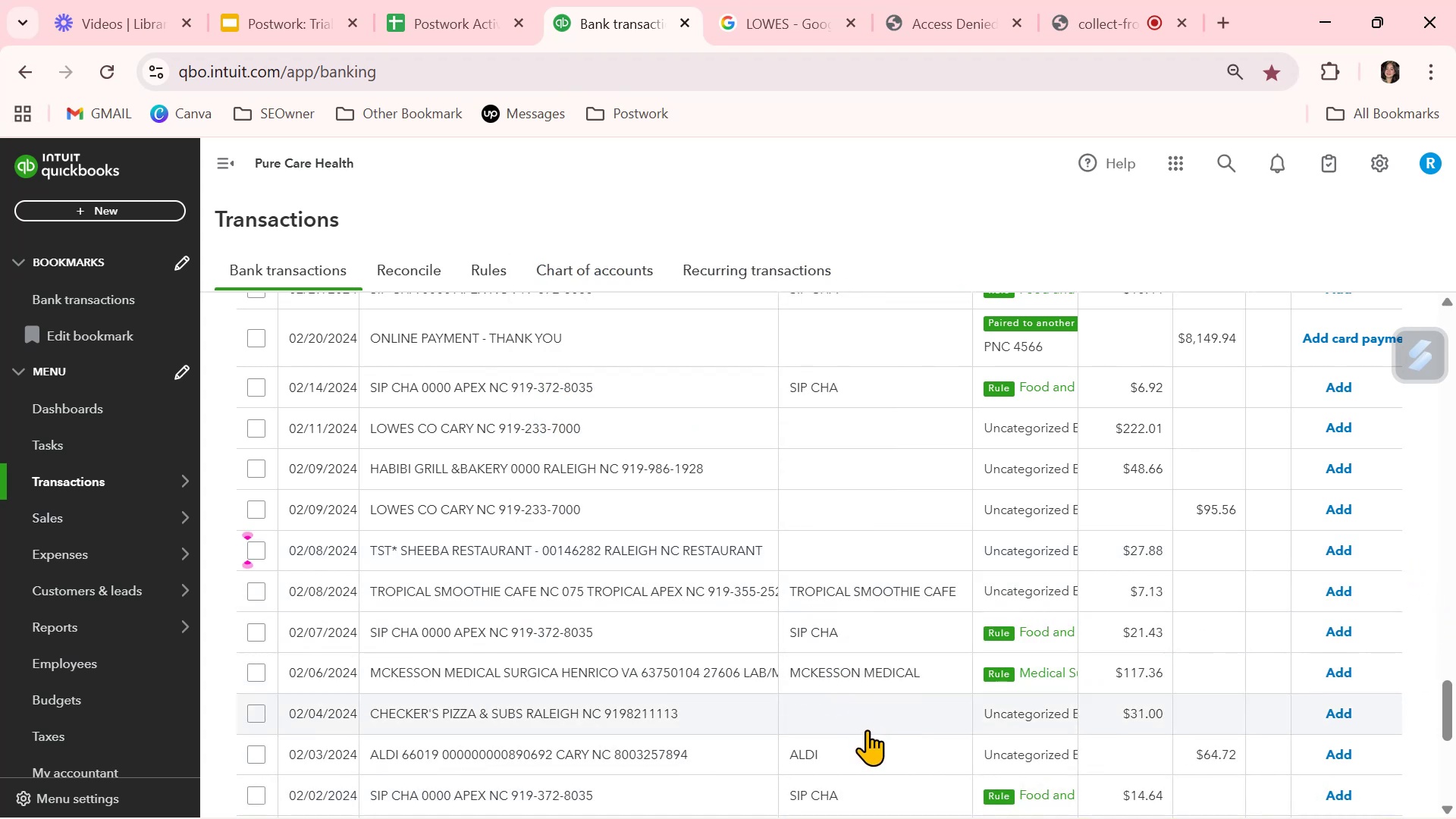 
left_click([897, 550])
 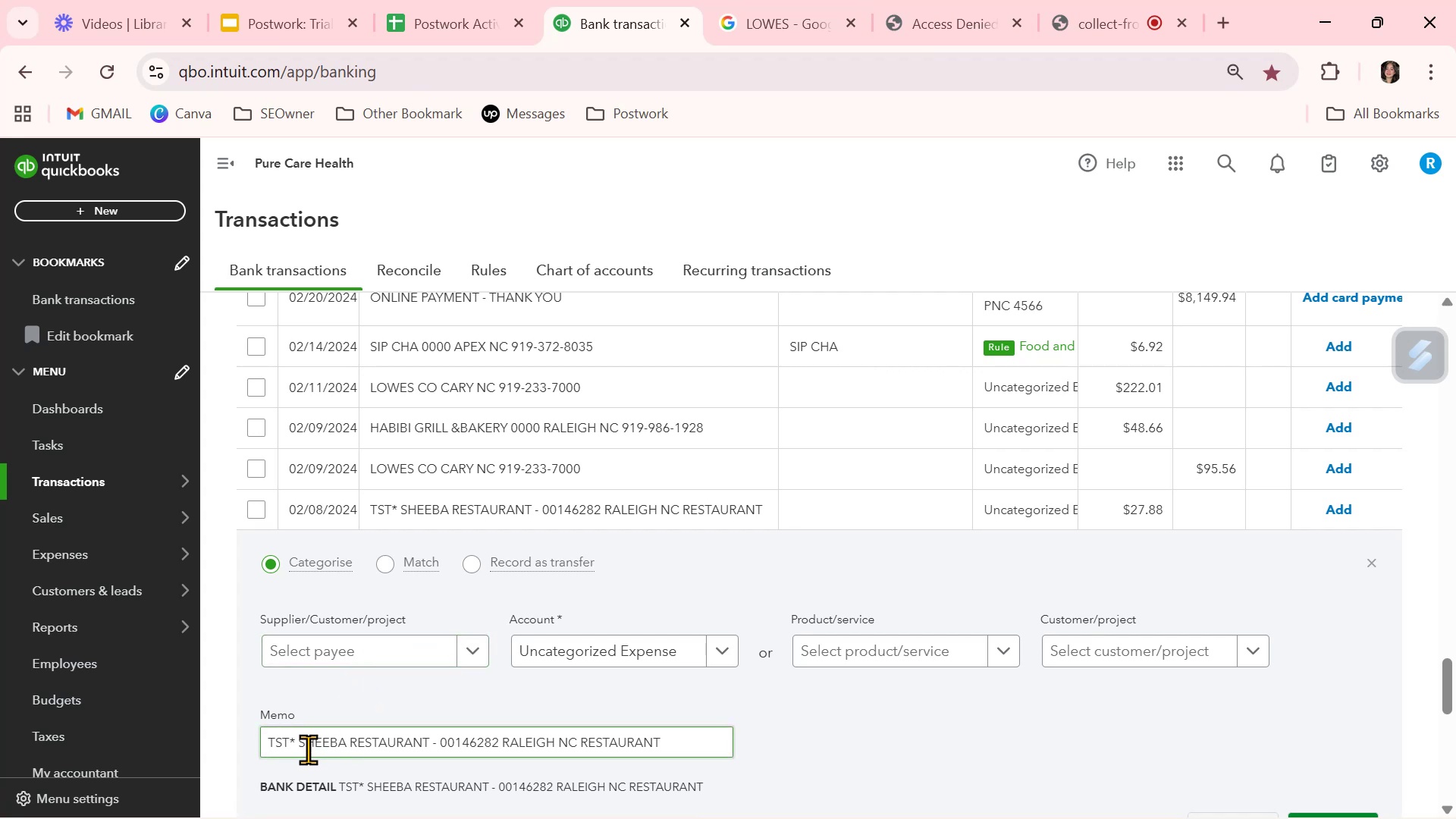 
left_click_drag(start_coordinate=[300, 743], to_coordinate=[432, 739])
 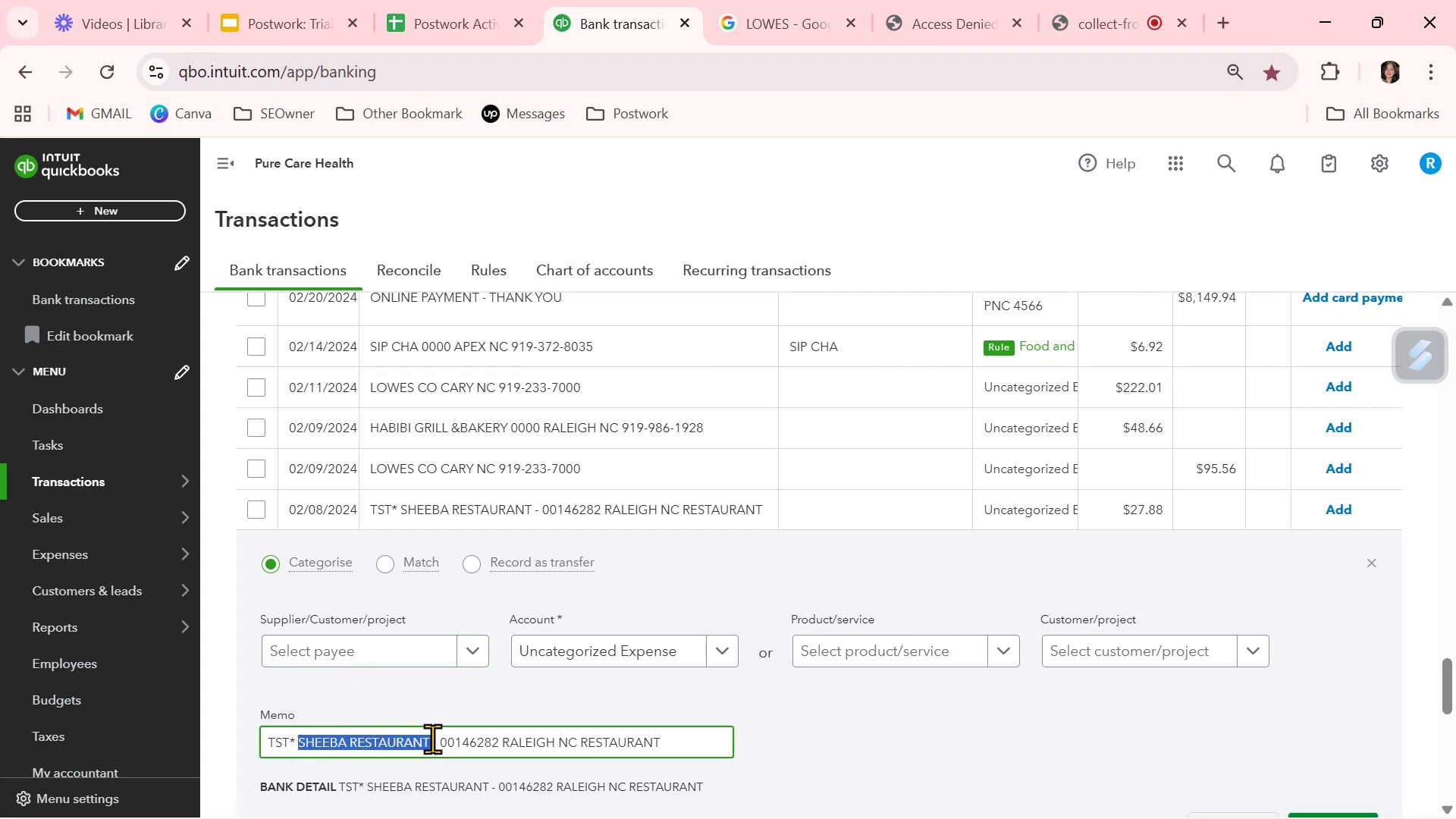 
key(Control+ControlLeft)
 